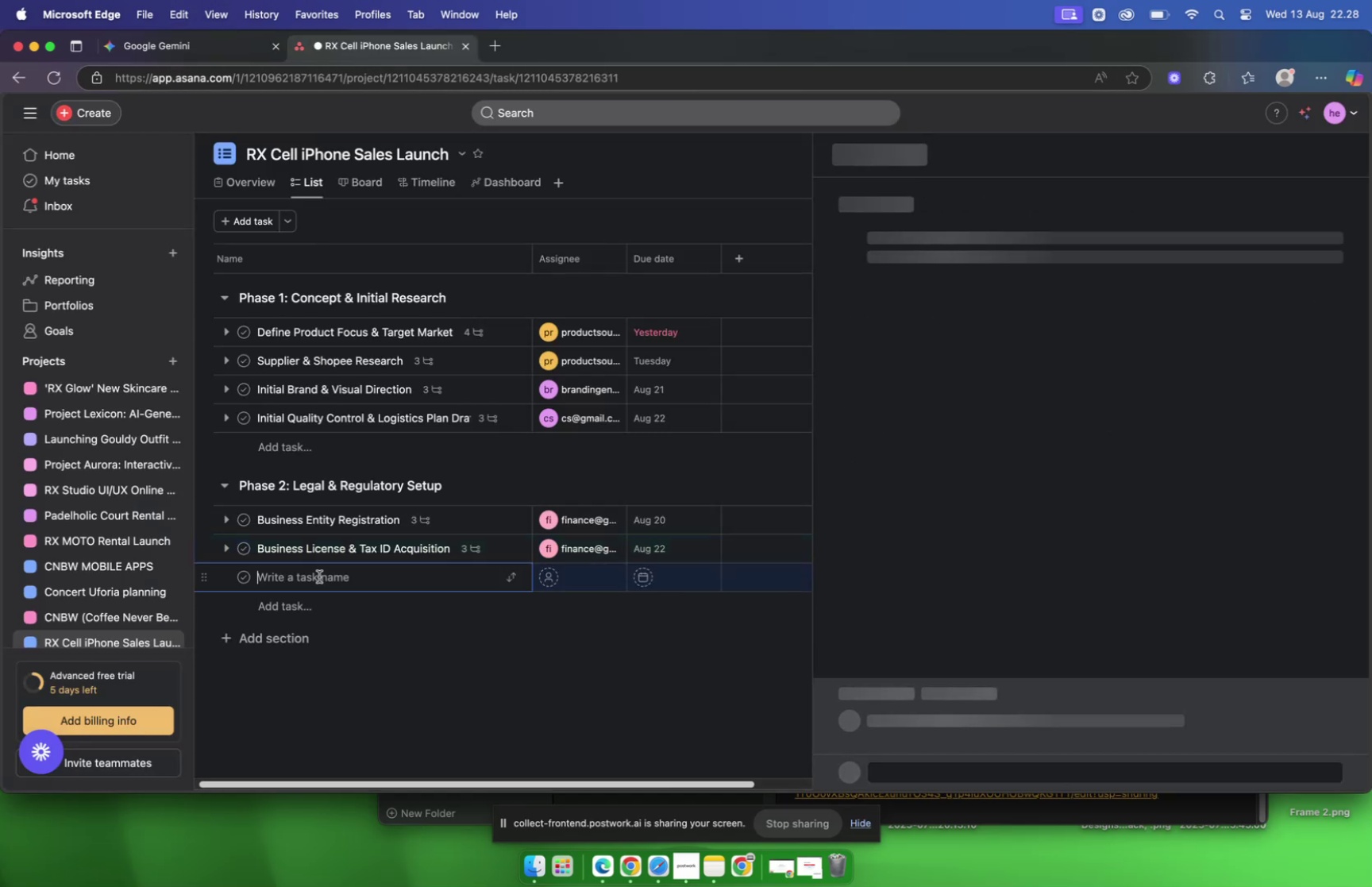 
key(Meta+V)
 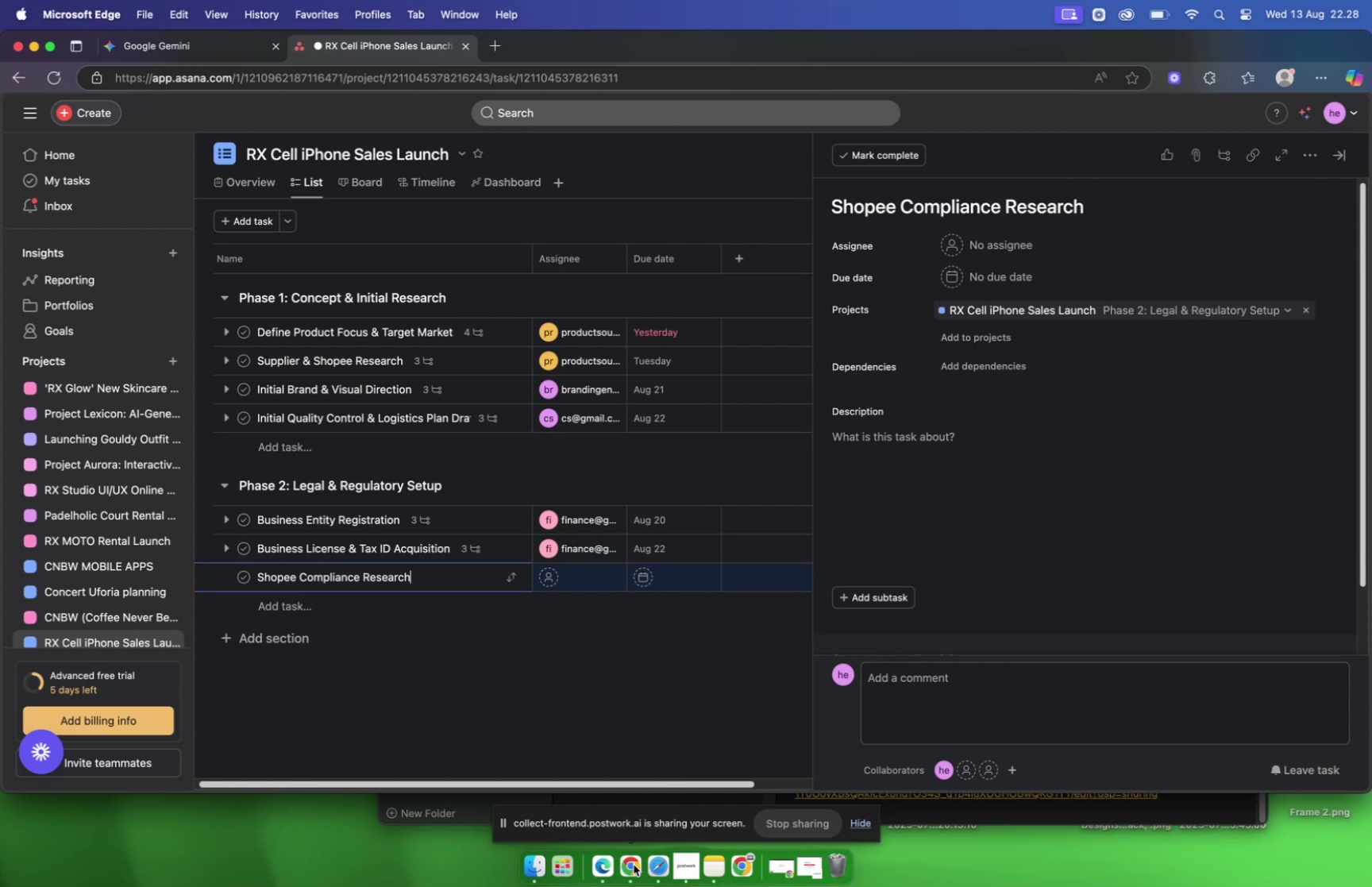 
wait(7.05)
 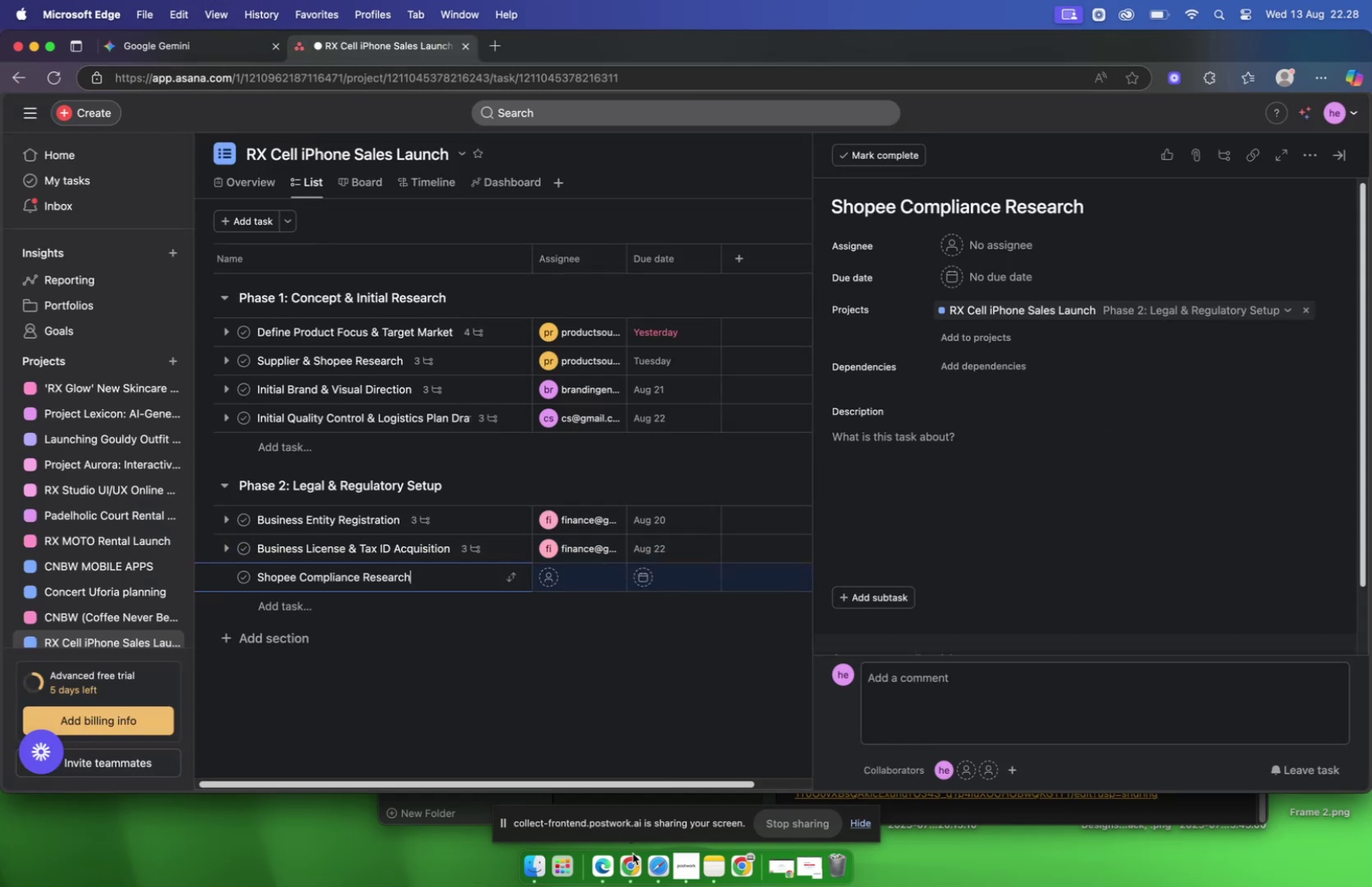 
left_click([630, 864])
 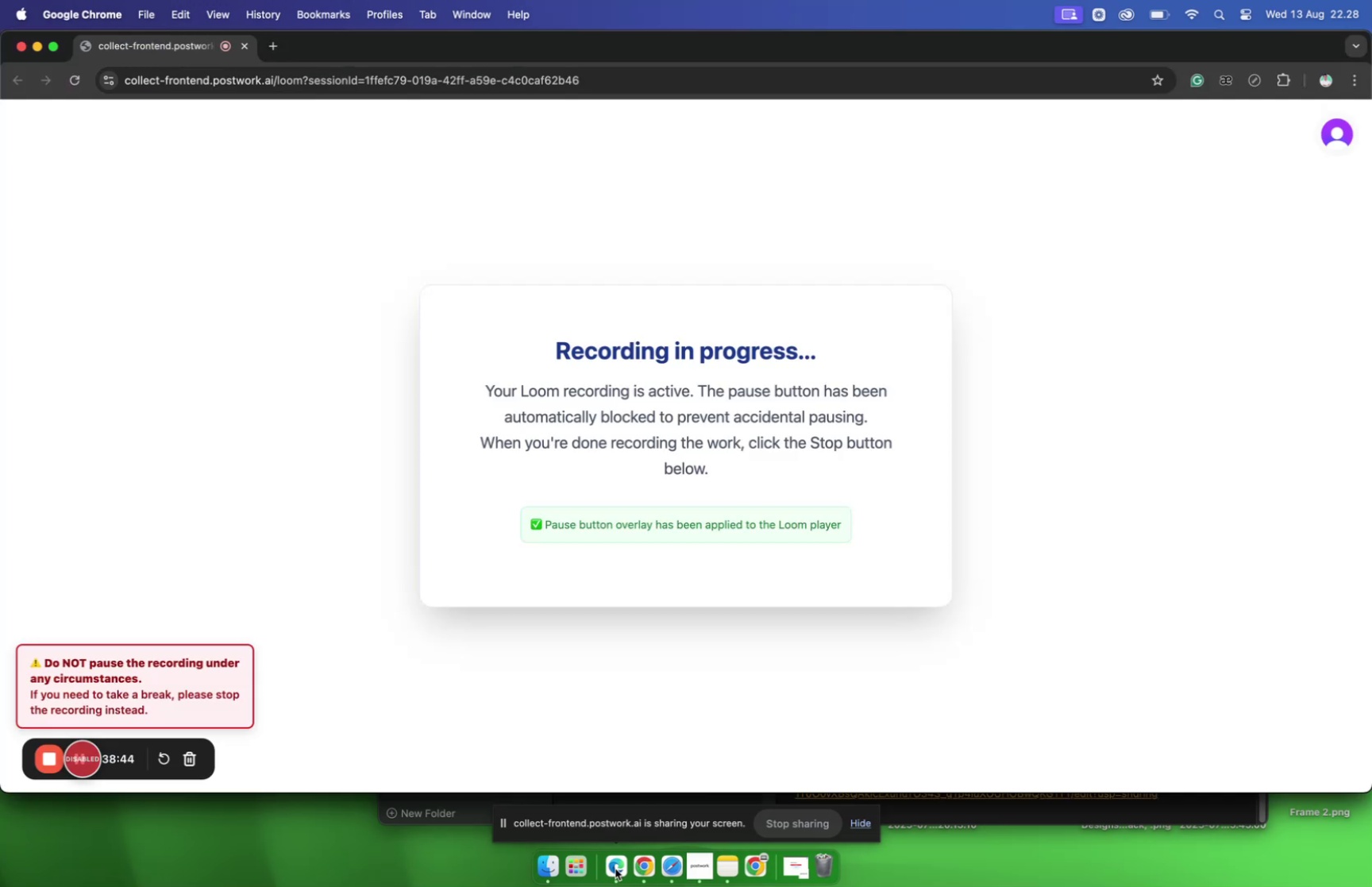 
left_click([615, 867])
 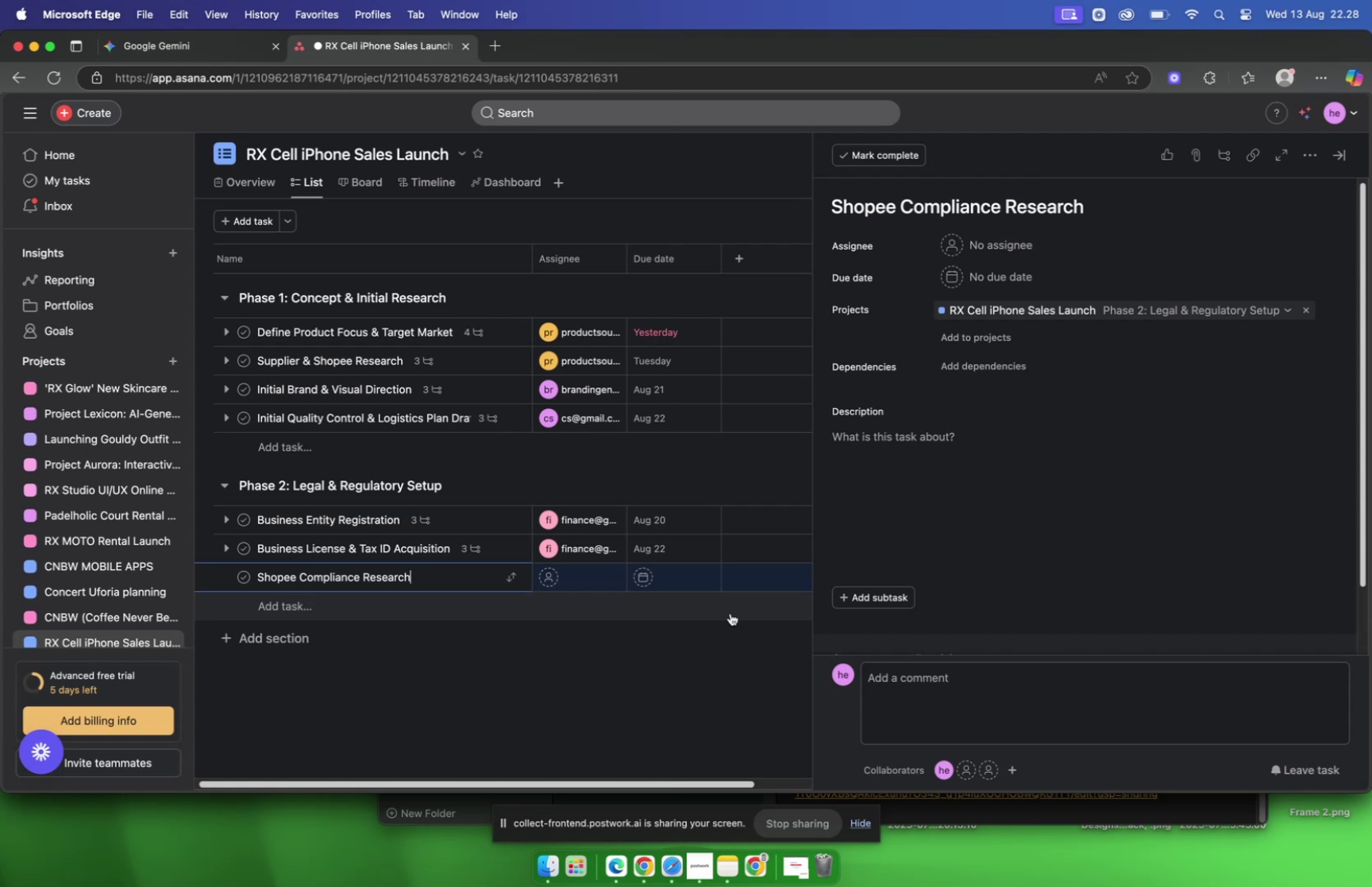 
wait(6.73)
 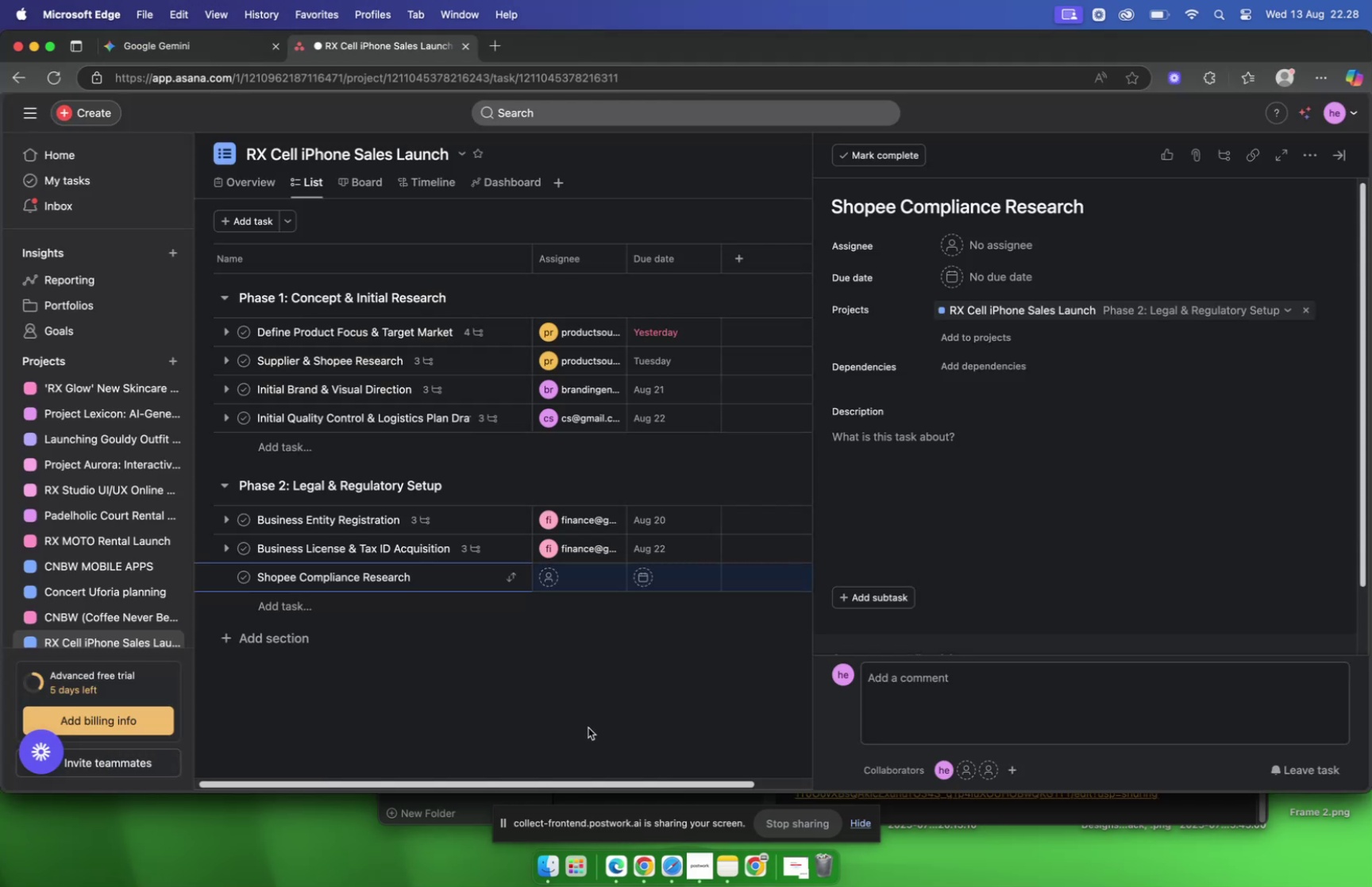 
left_click([184, 48])
 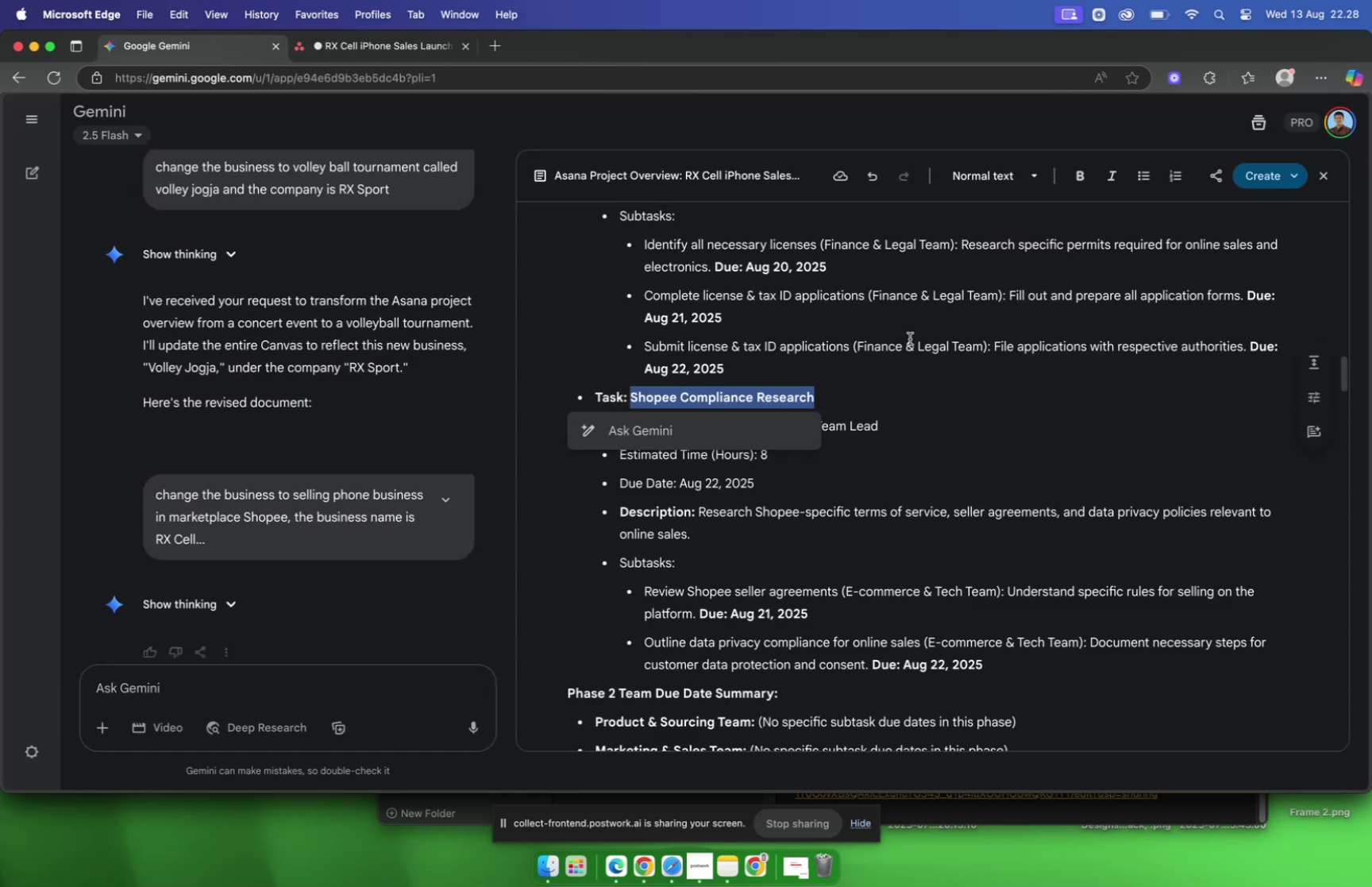 
left_click([910, 338])
 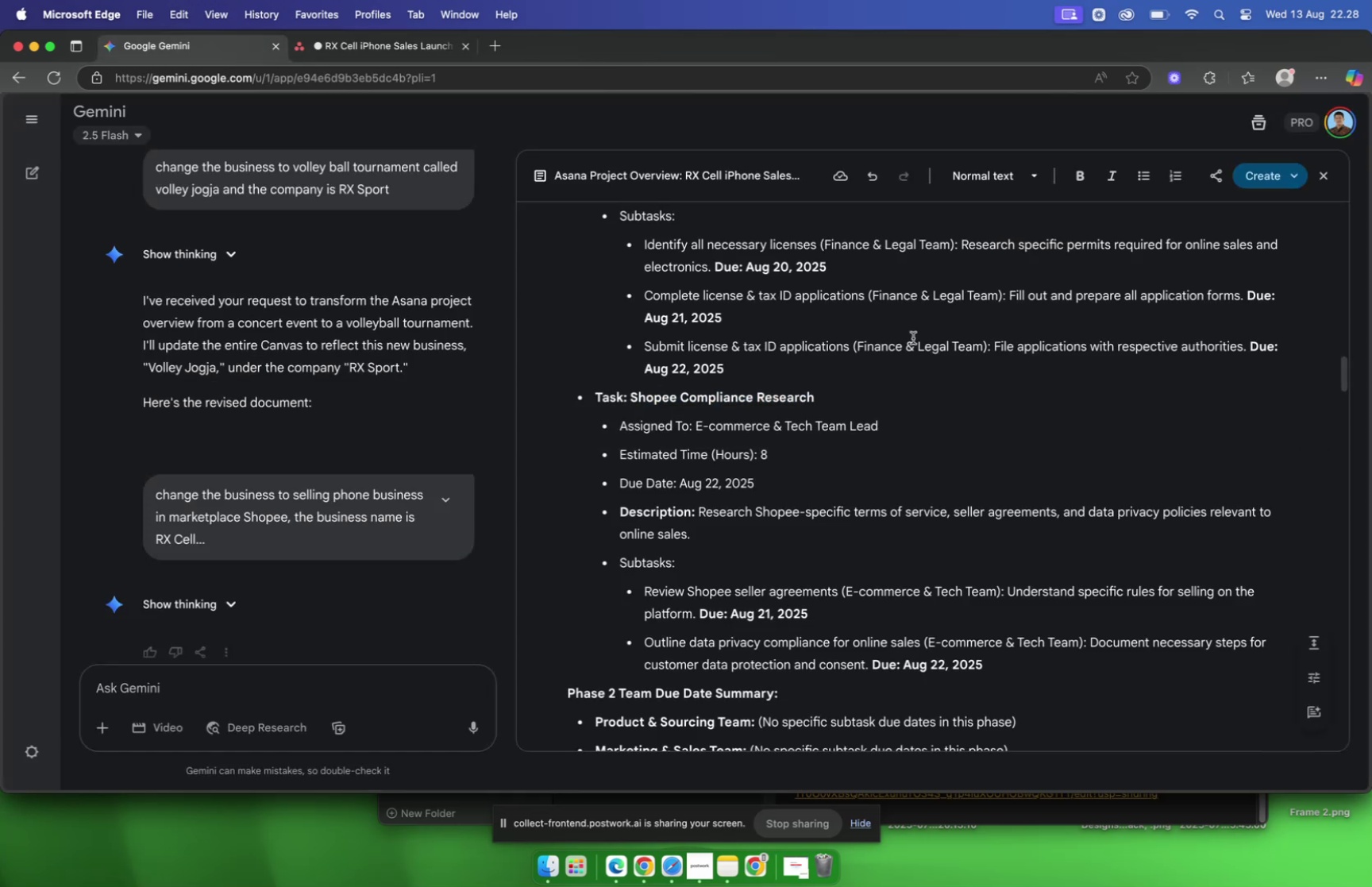 
scroll: coordinate [915, 337], scroll_direction: down, amount: 5.0
 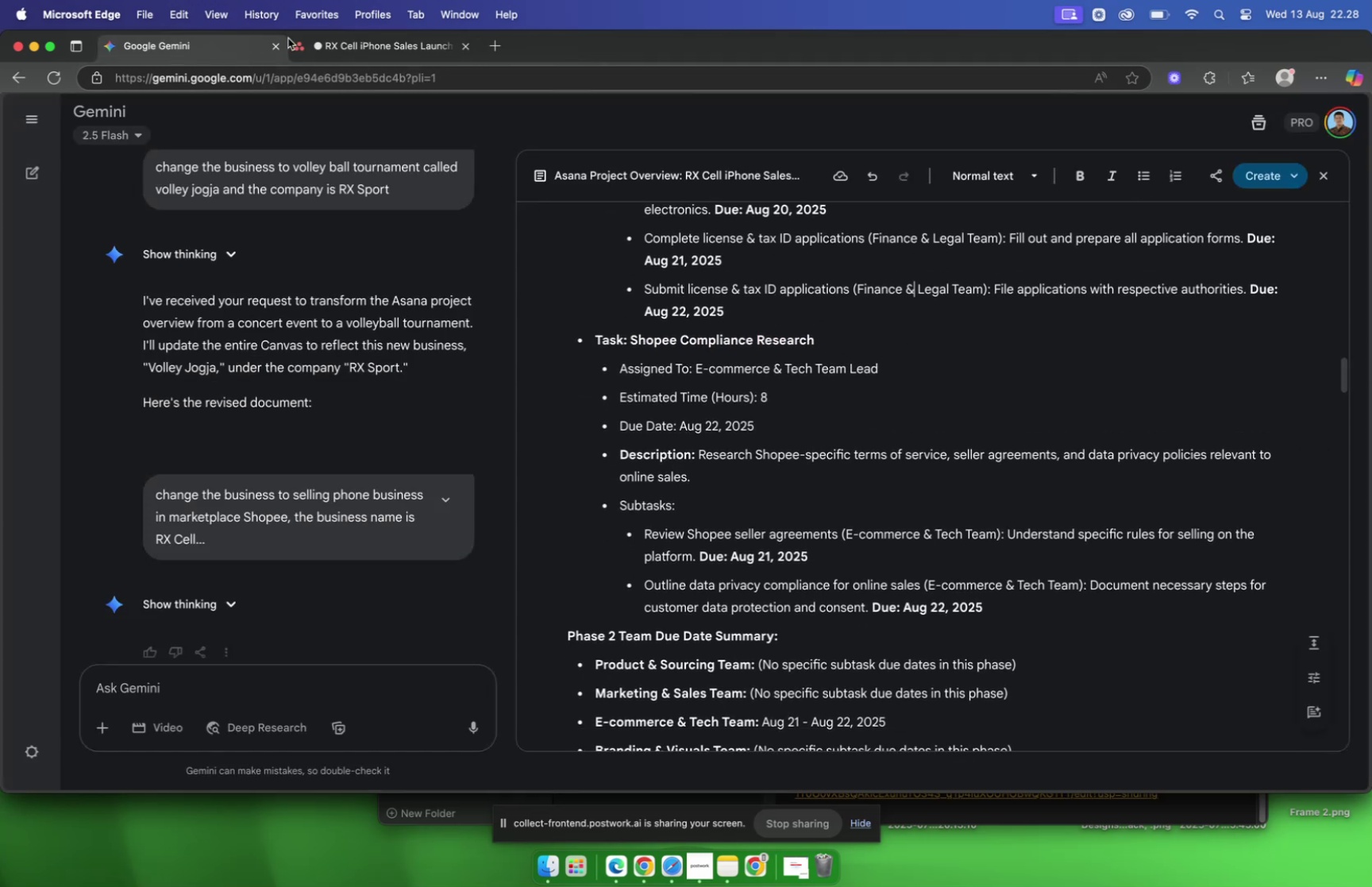 
left_click([360, 52])
 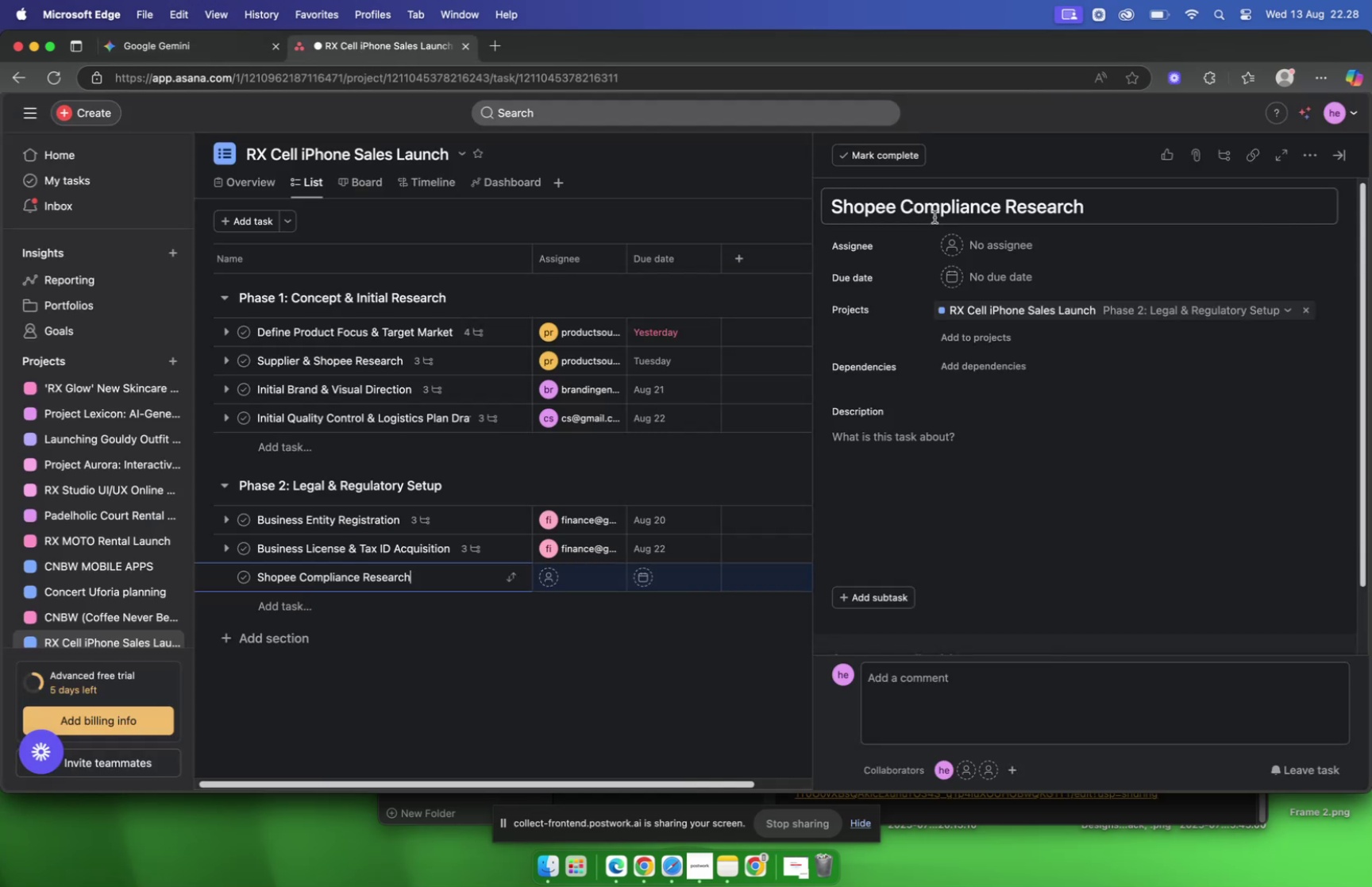 
left_click([992, 246])
 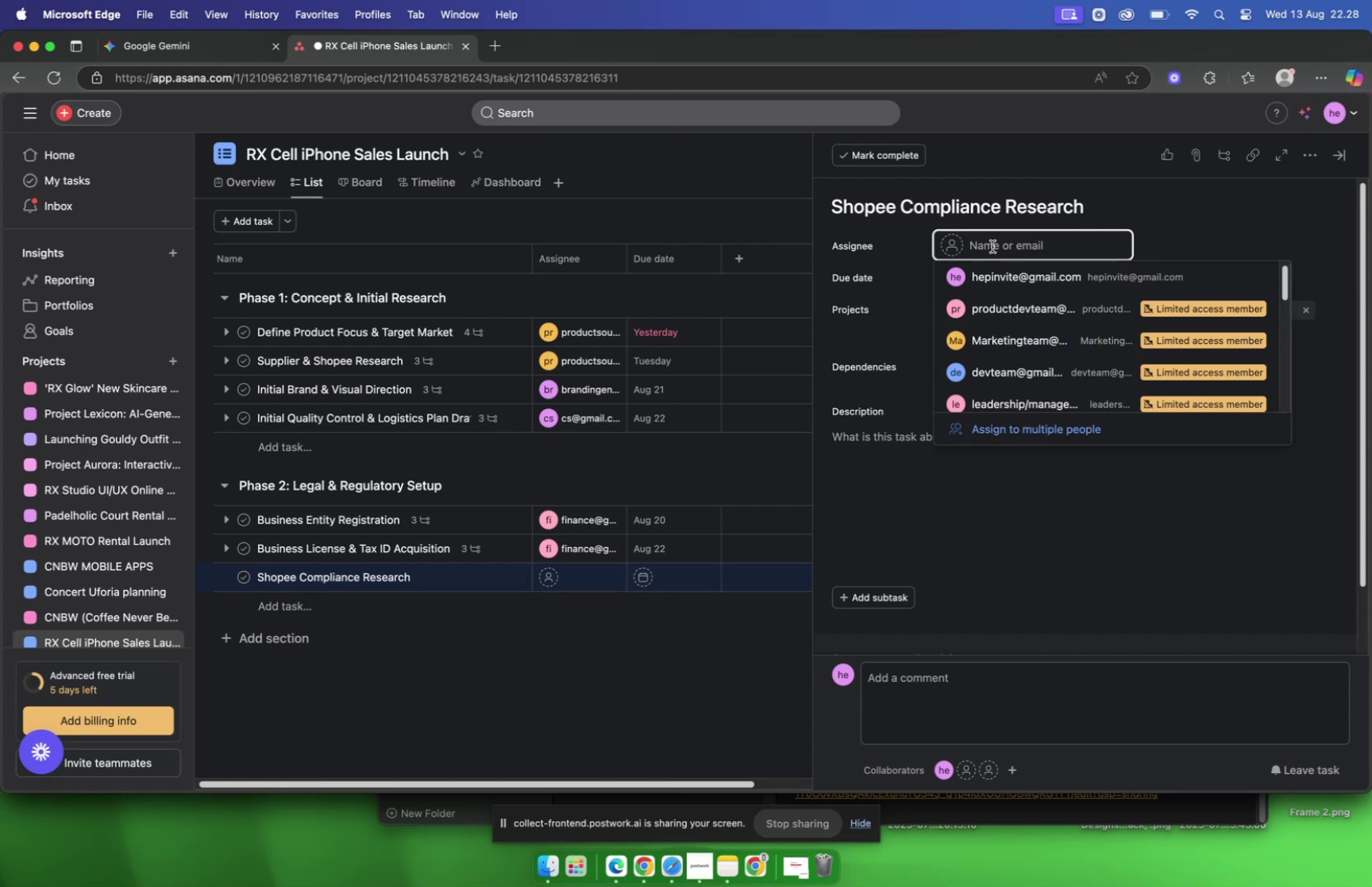 
type(eco)
 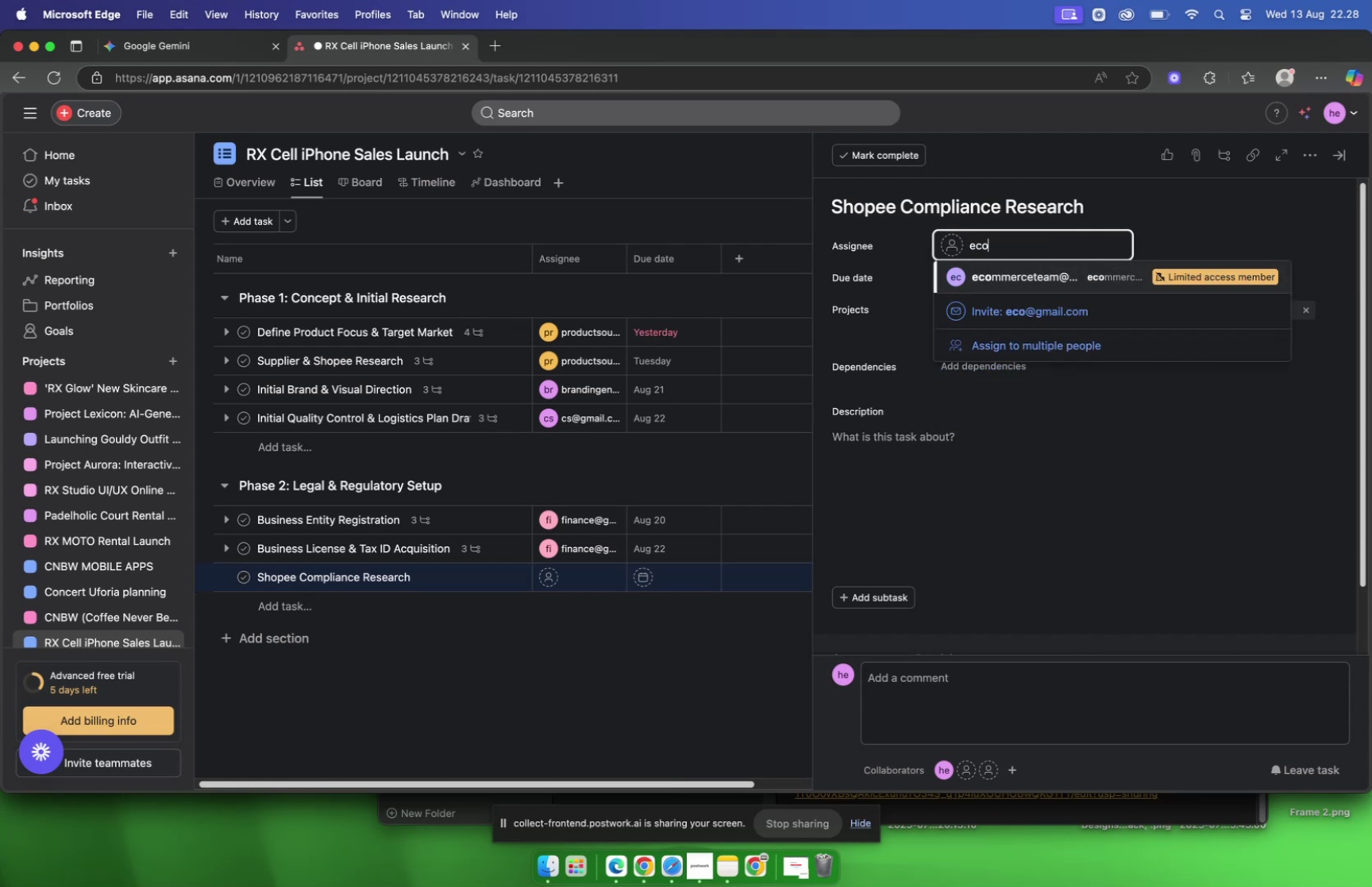 
key(Enter)
 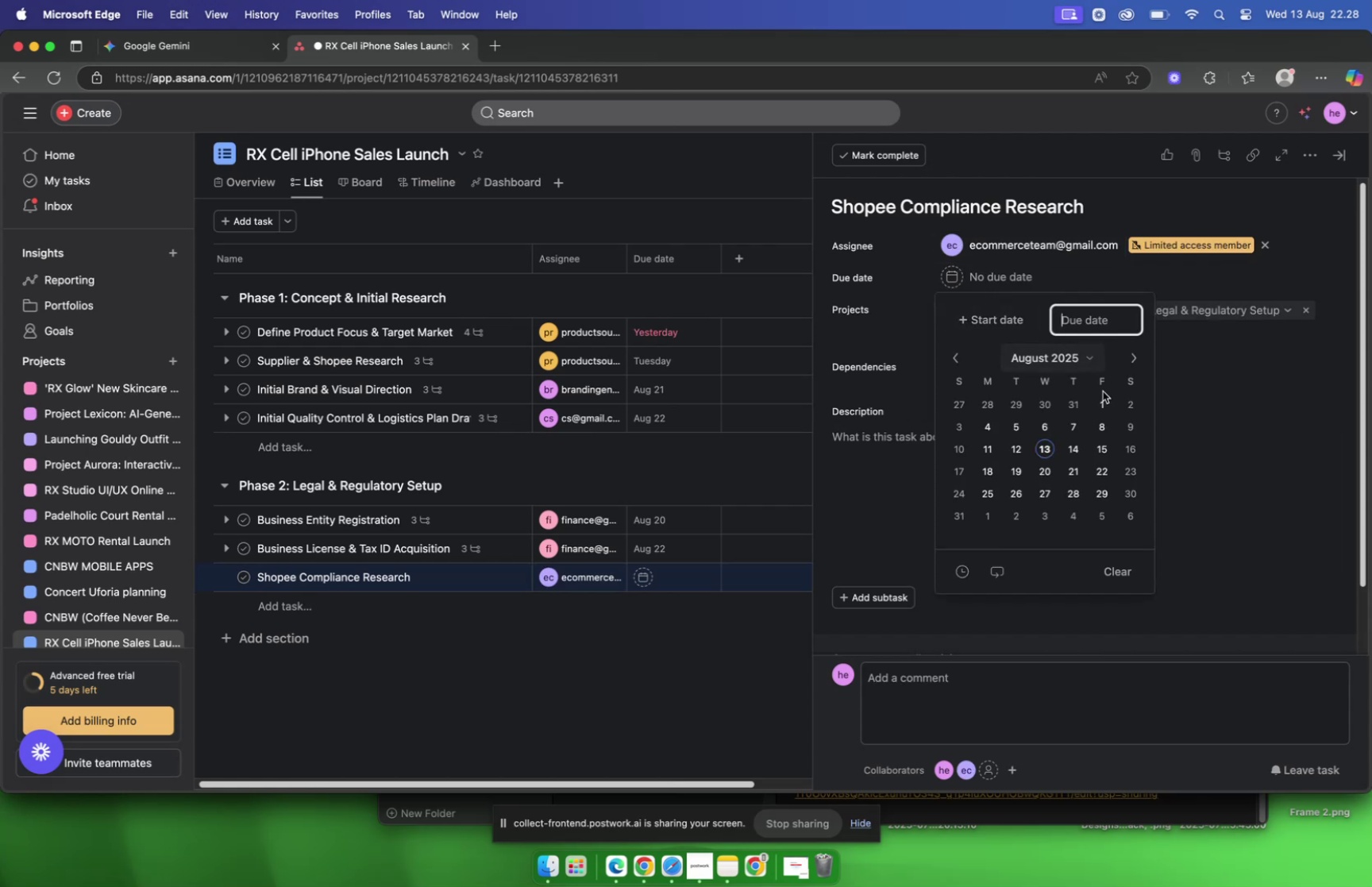 
wait(6.12)
 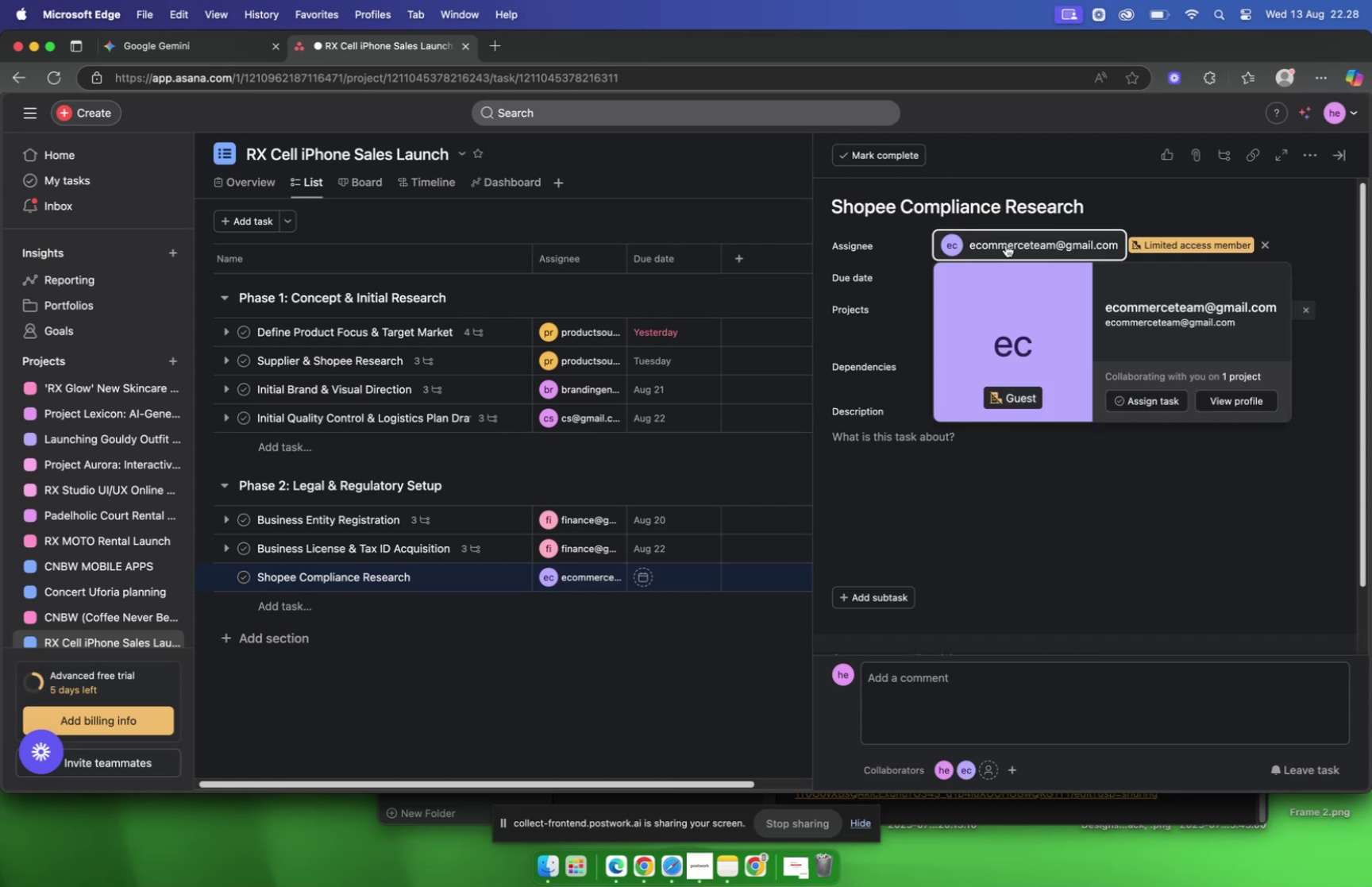 
left_click([1104, 476])
 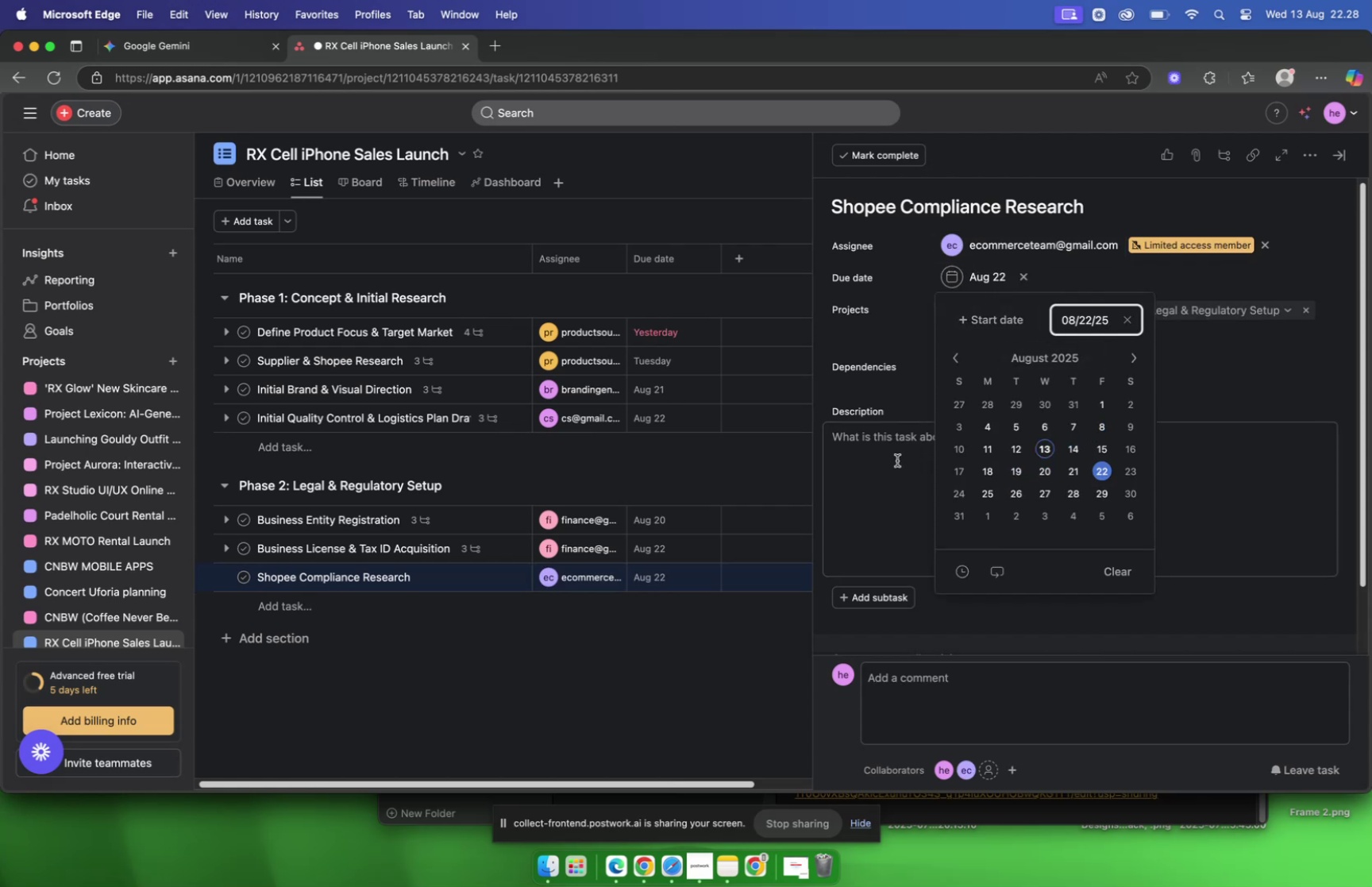 
left_click([897, 460])
 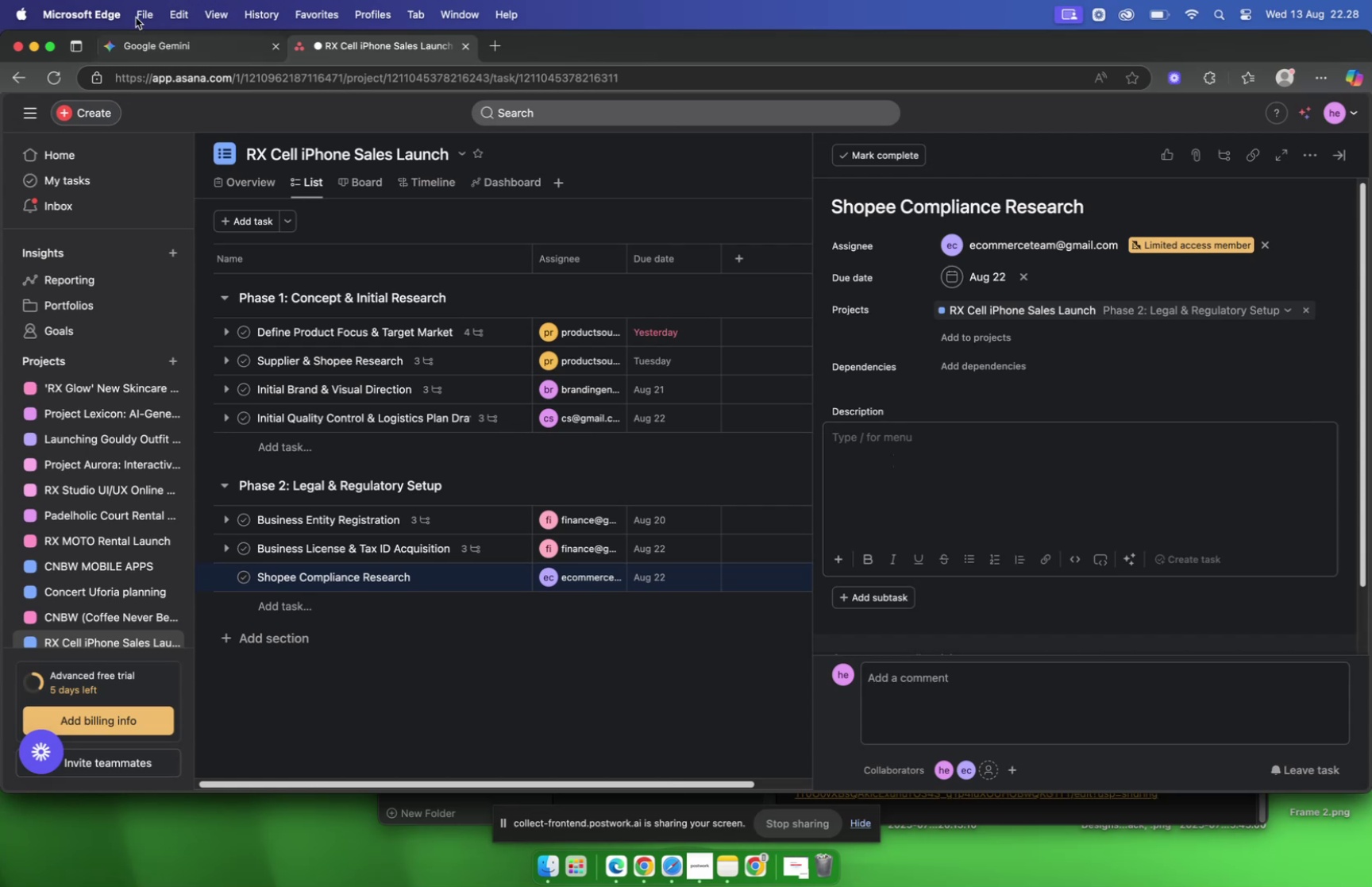 
mouse_move([160, 45])
 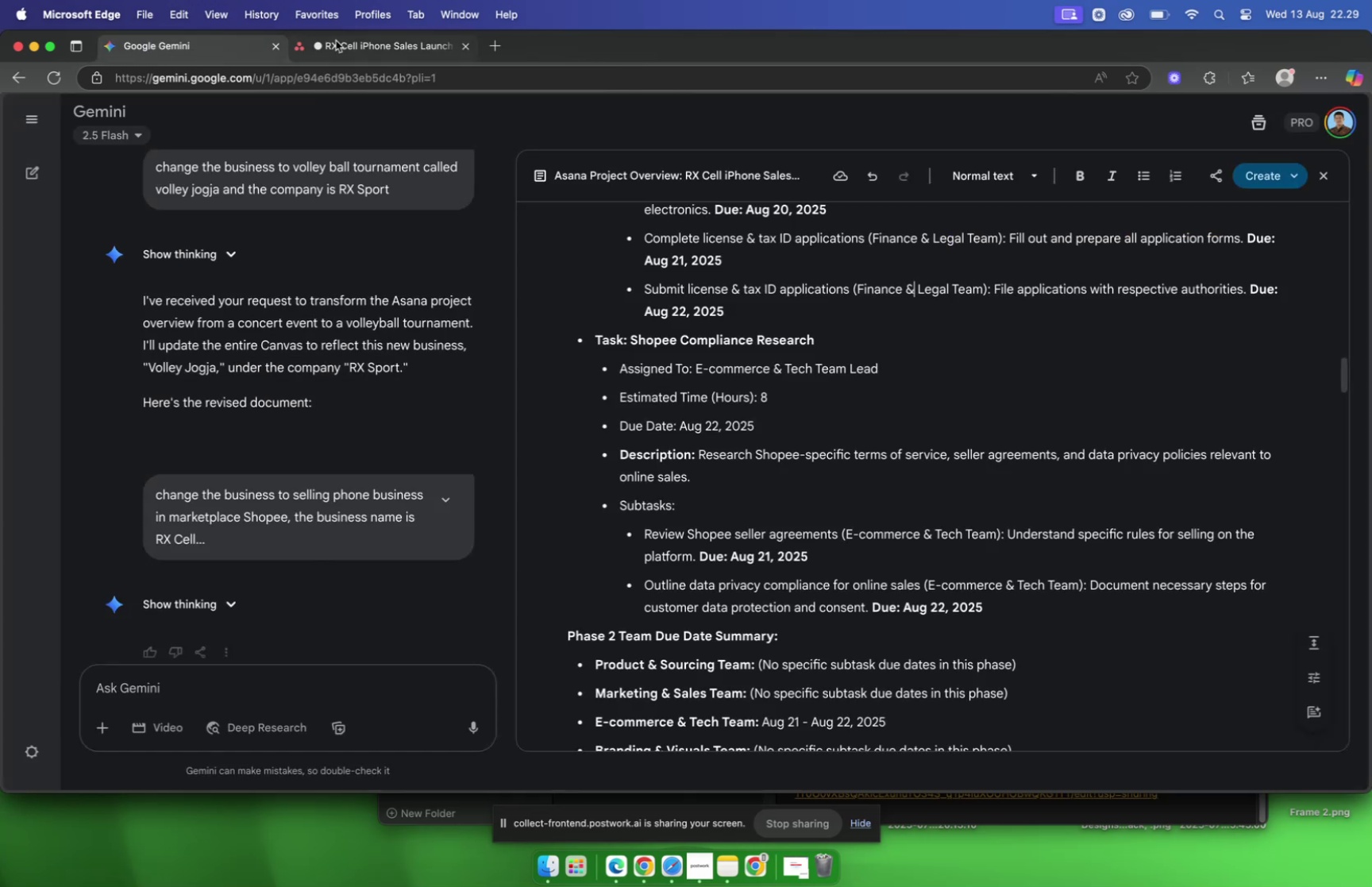 
left_click([336, 40])
 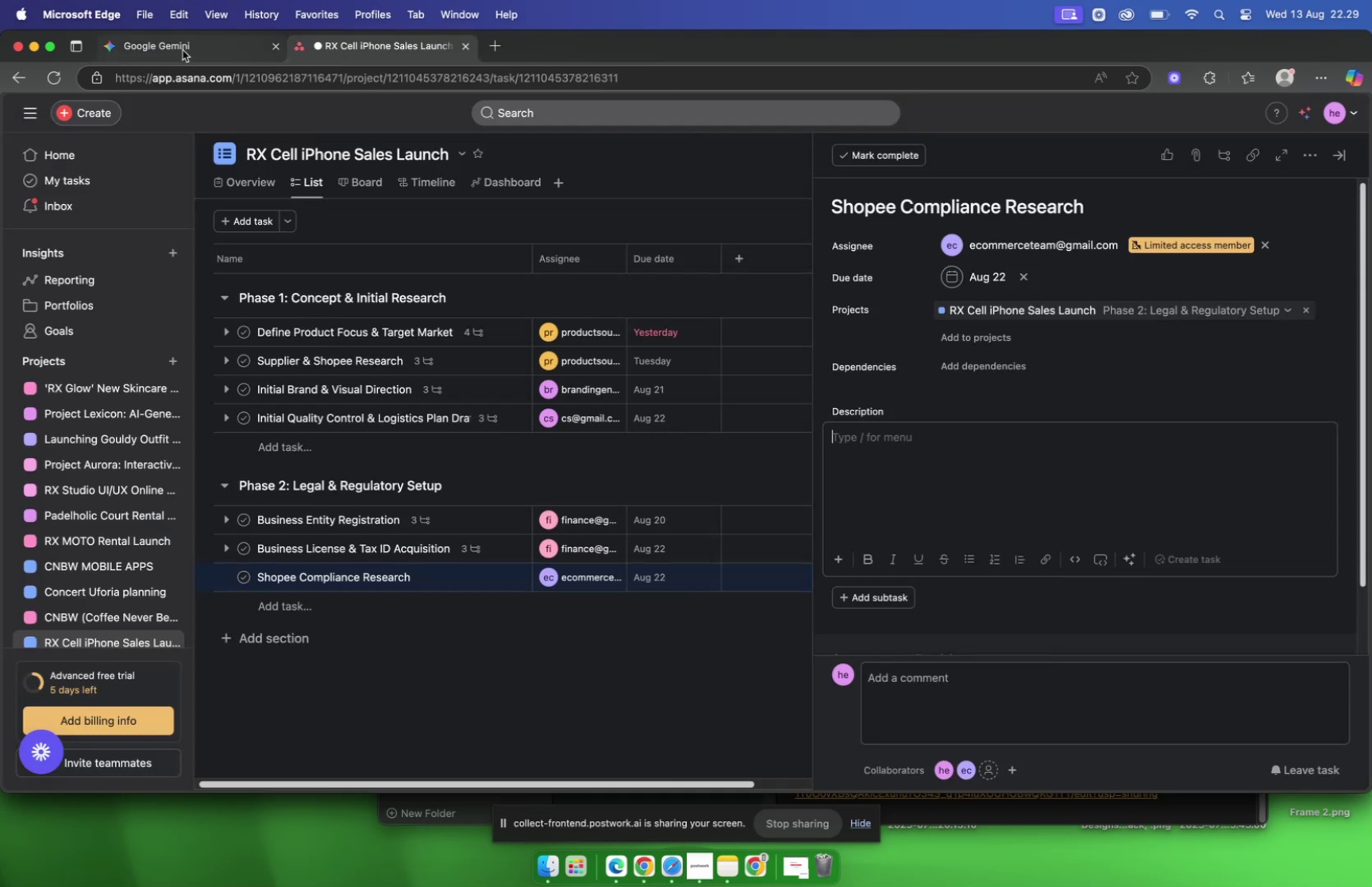 
left_click([183, 50])
 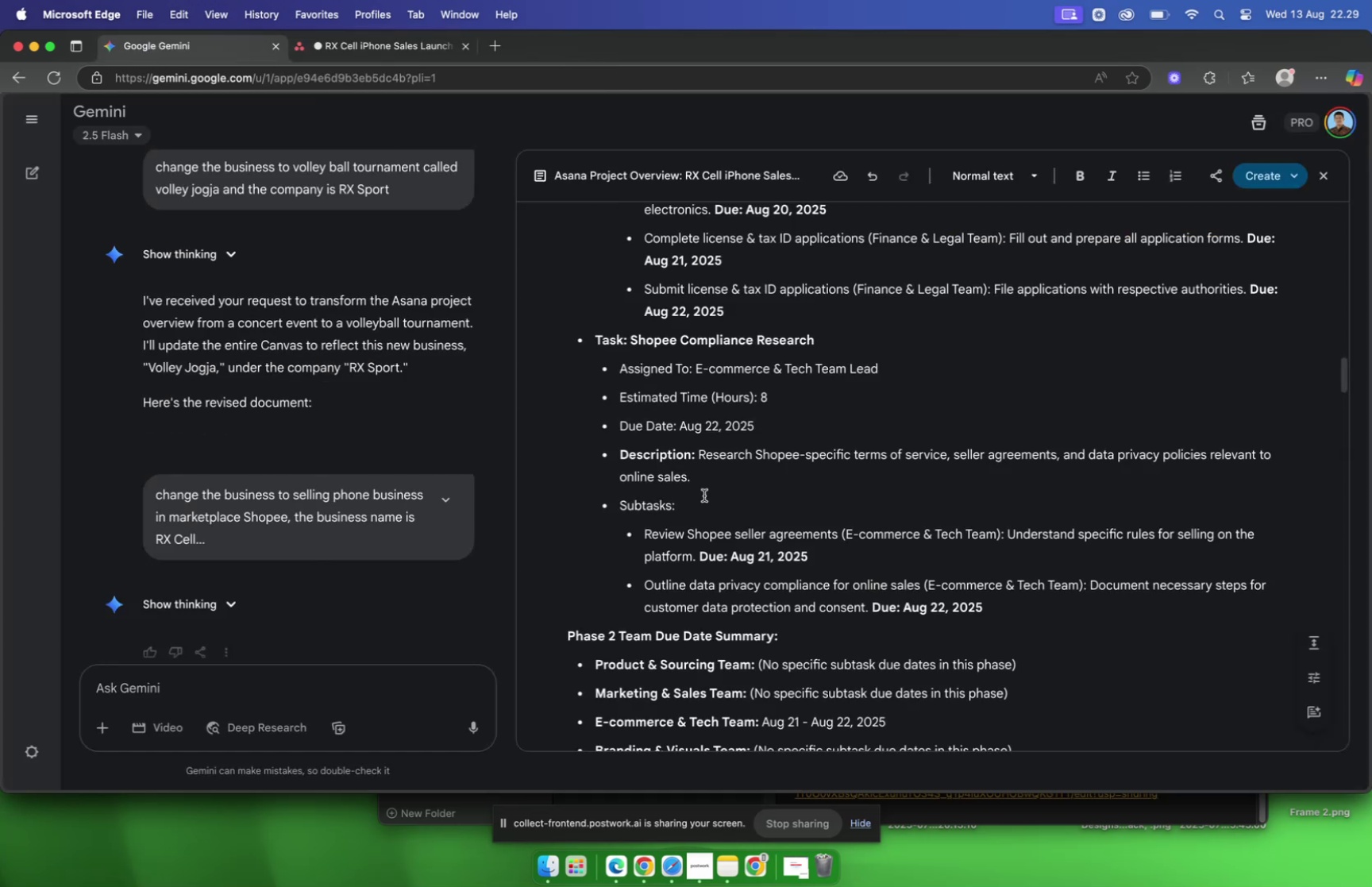 
left_click_drag(start_coordinate=[702, 483], to_coordinate=[699, 463])
 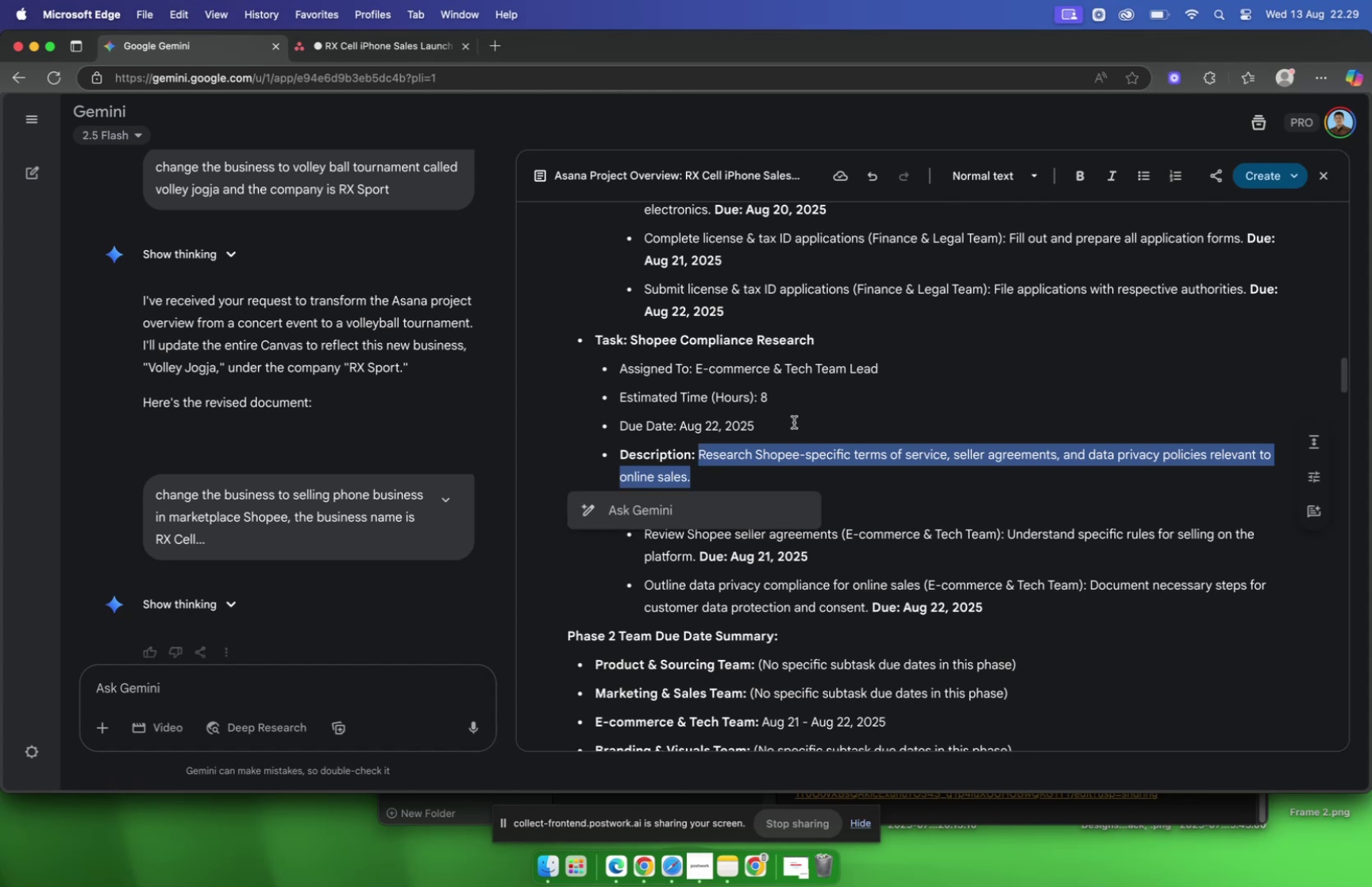 
key(Meta+C)
 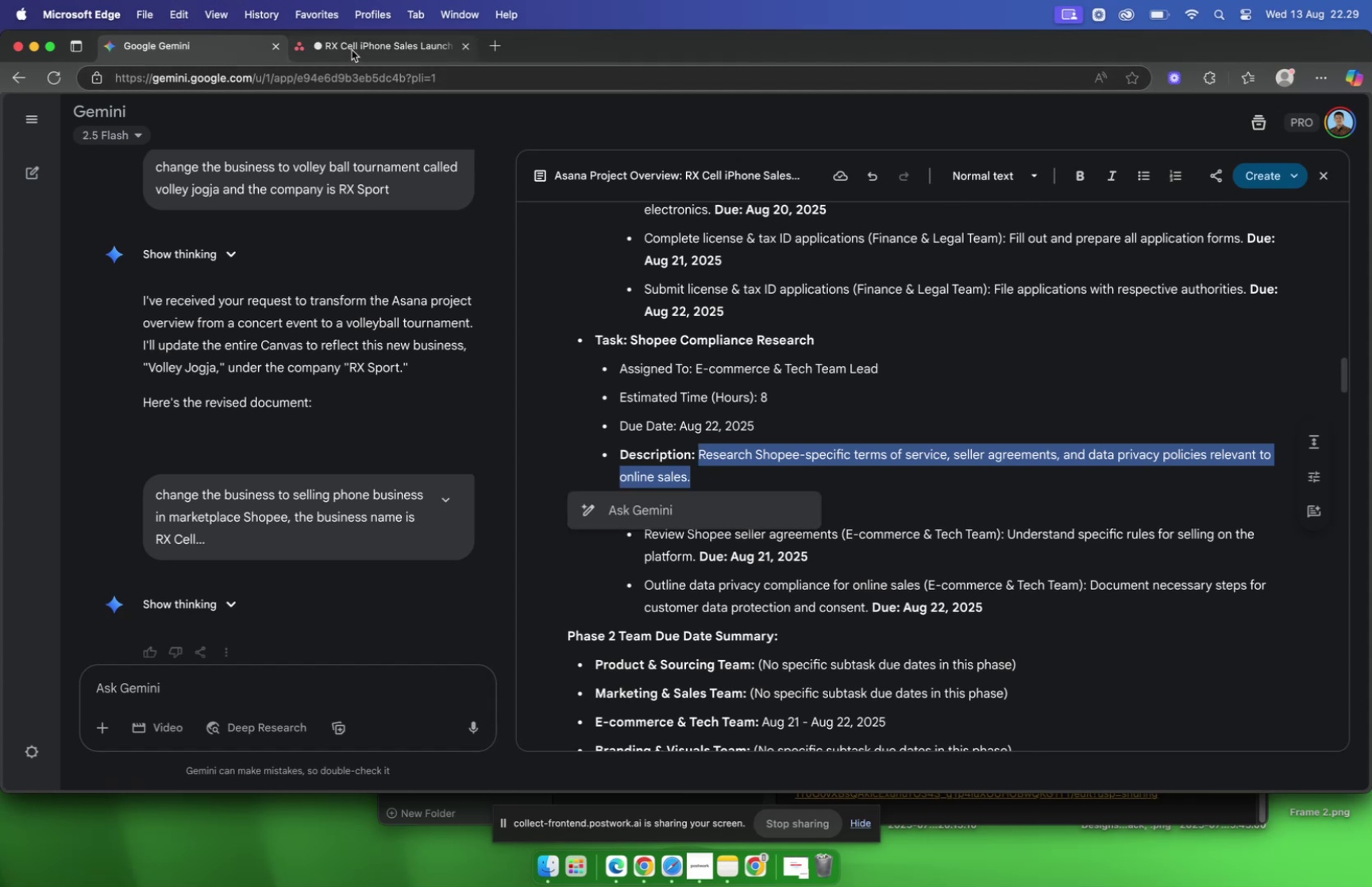 
left_click([352, 50])
 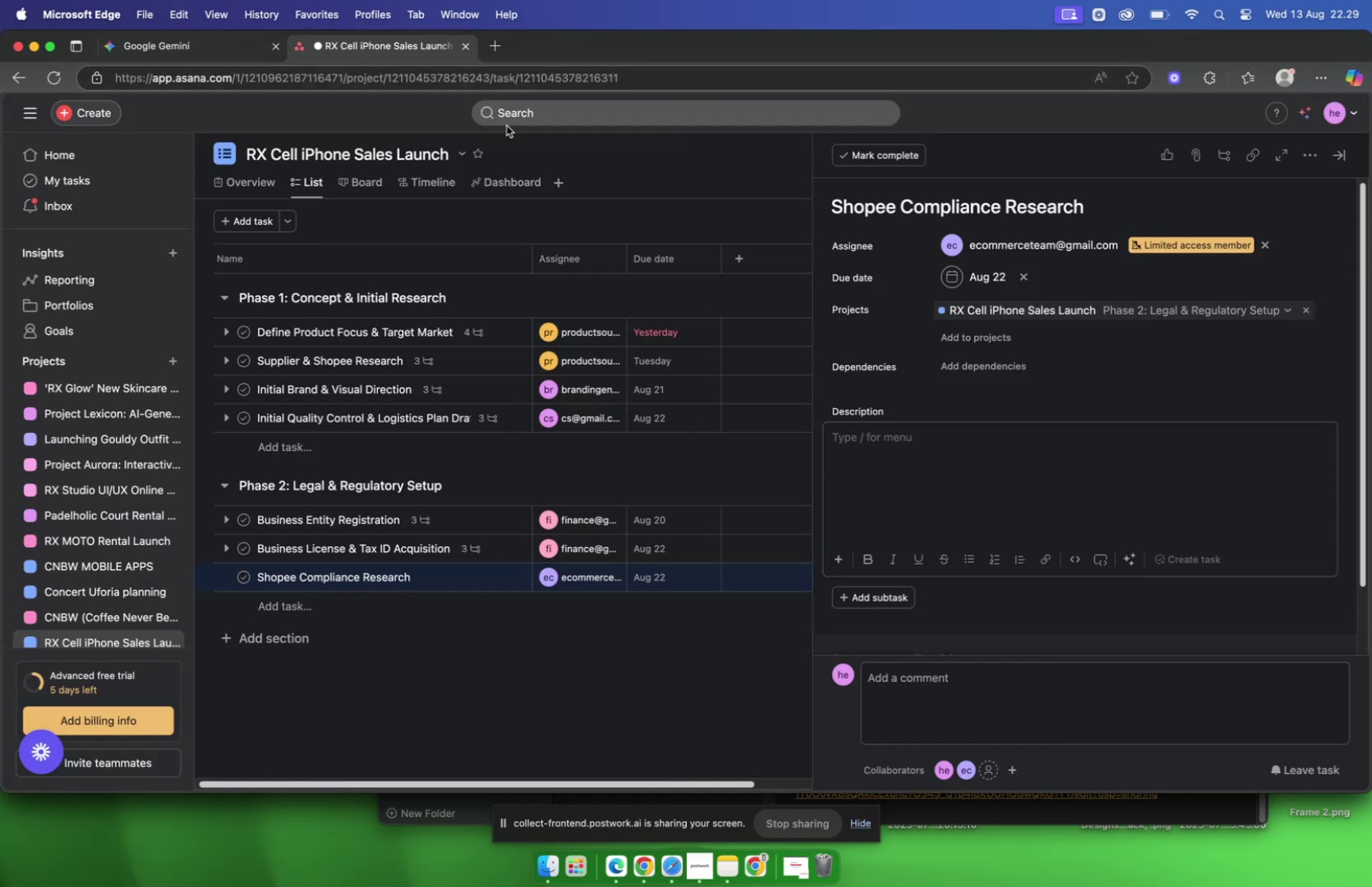 
key(Meta+V)
 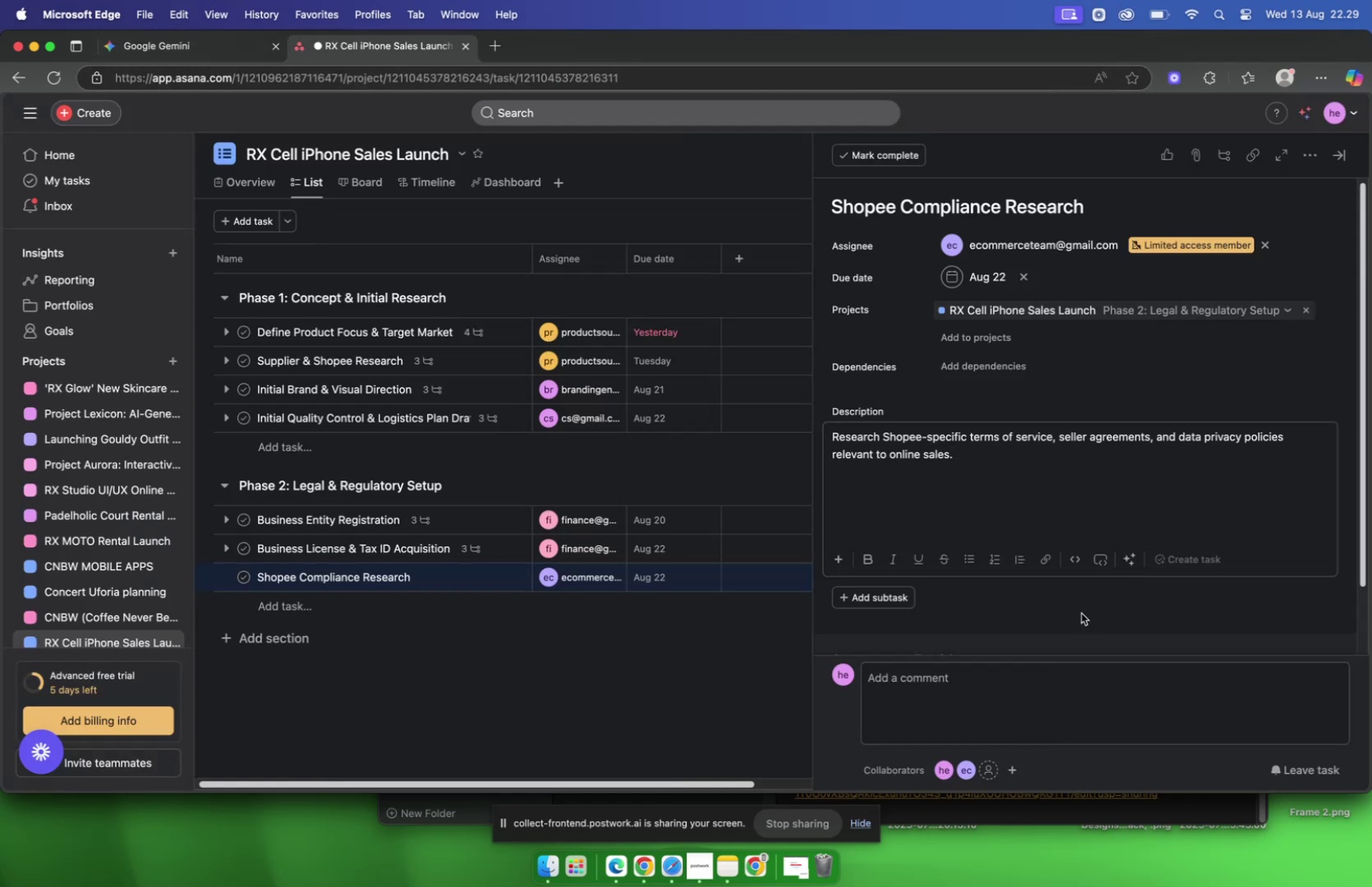 
left_click([1078, 613])
 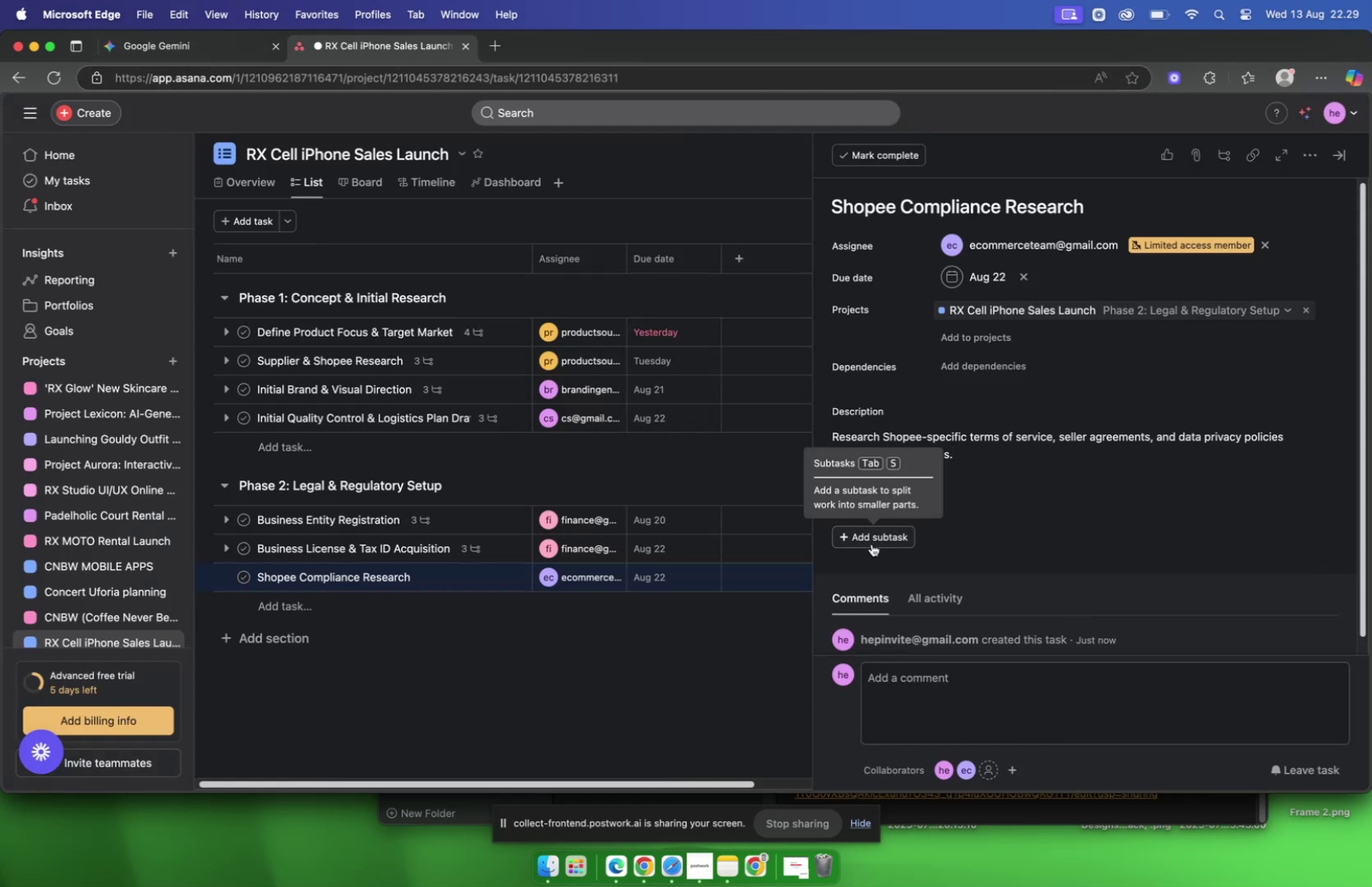 
left_click([872, 543])
 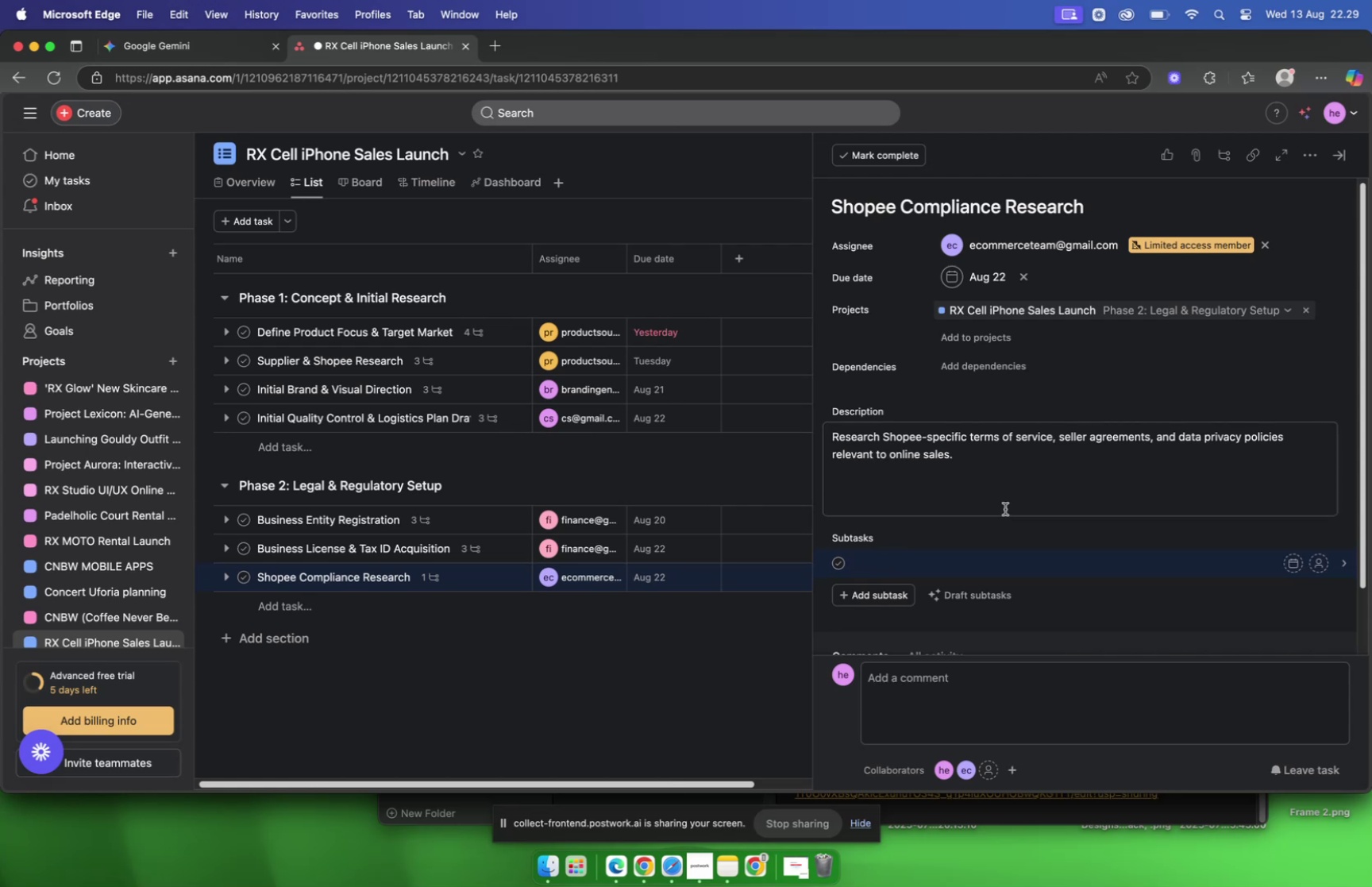 
wait(32.01)
 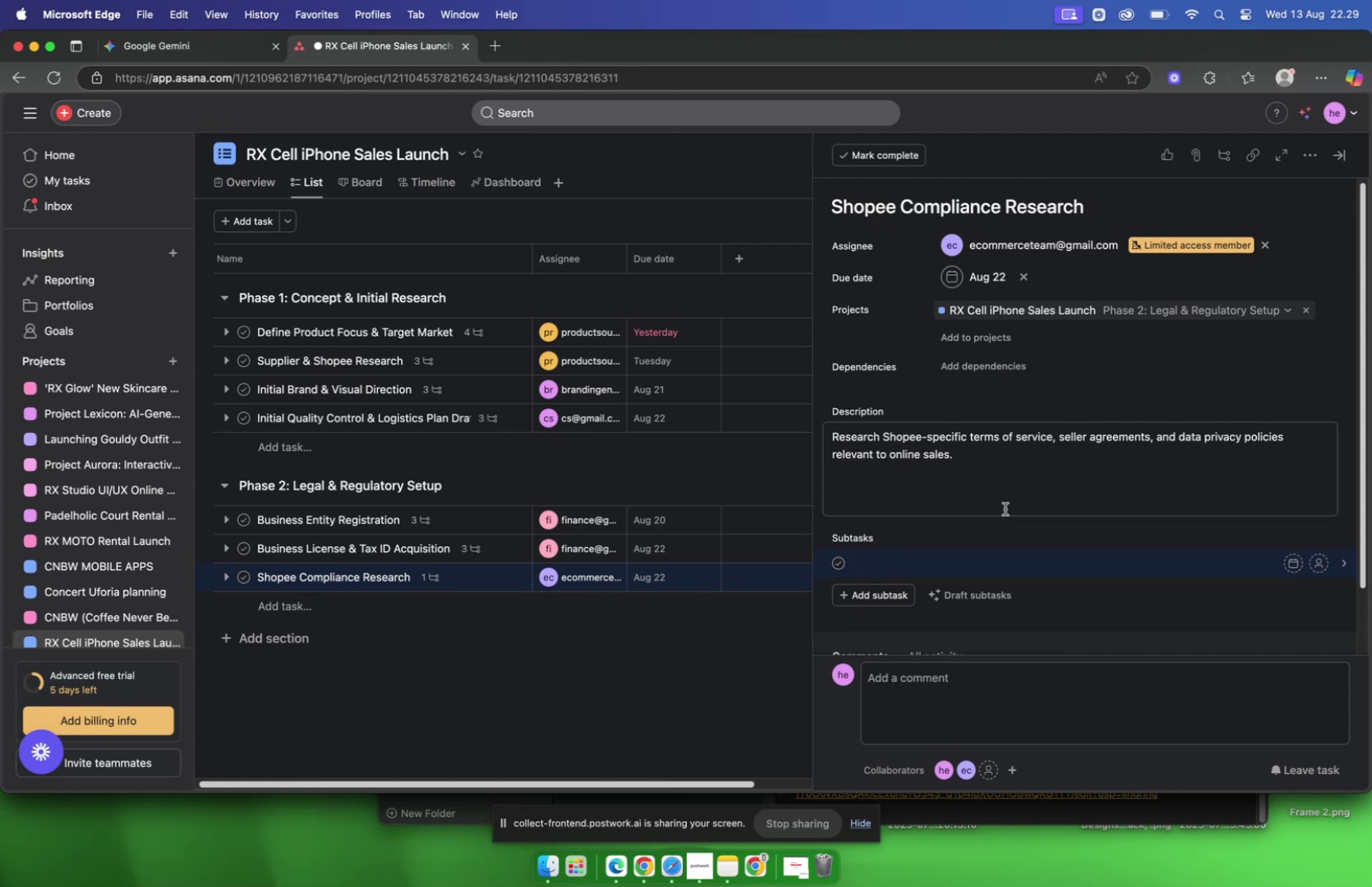 
left_click([349, 52])
 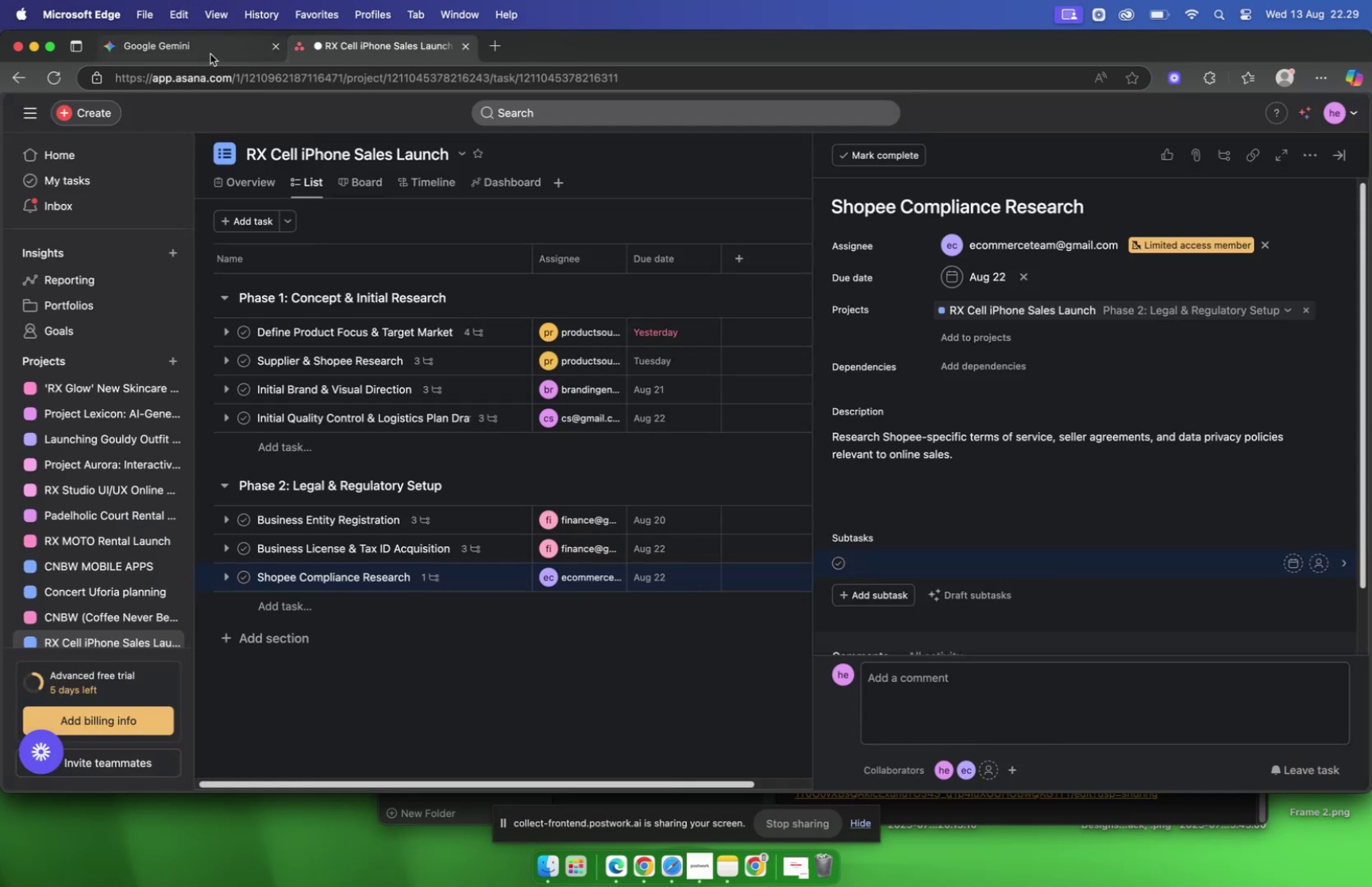 
left_click([186, 45])
 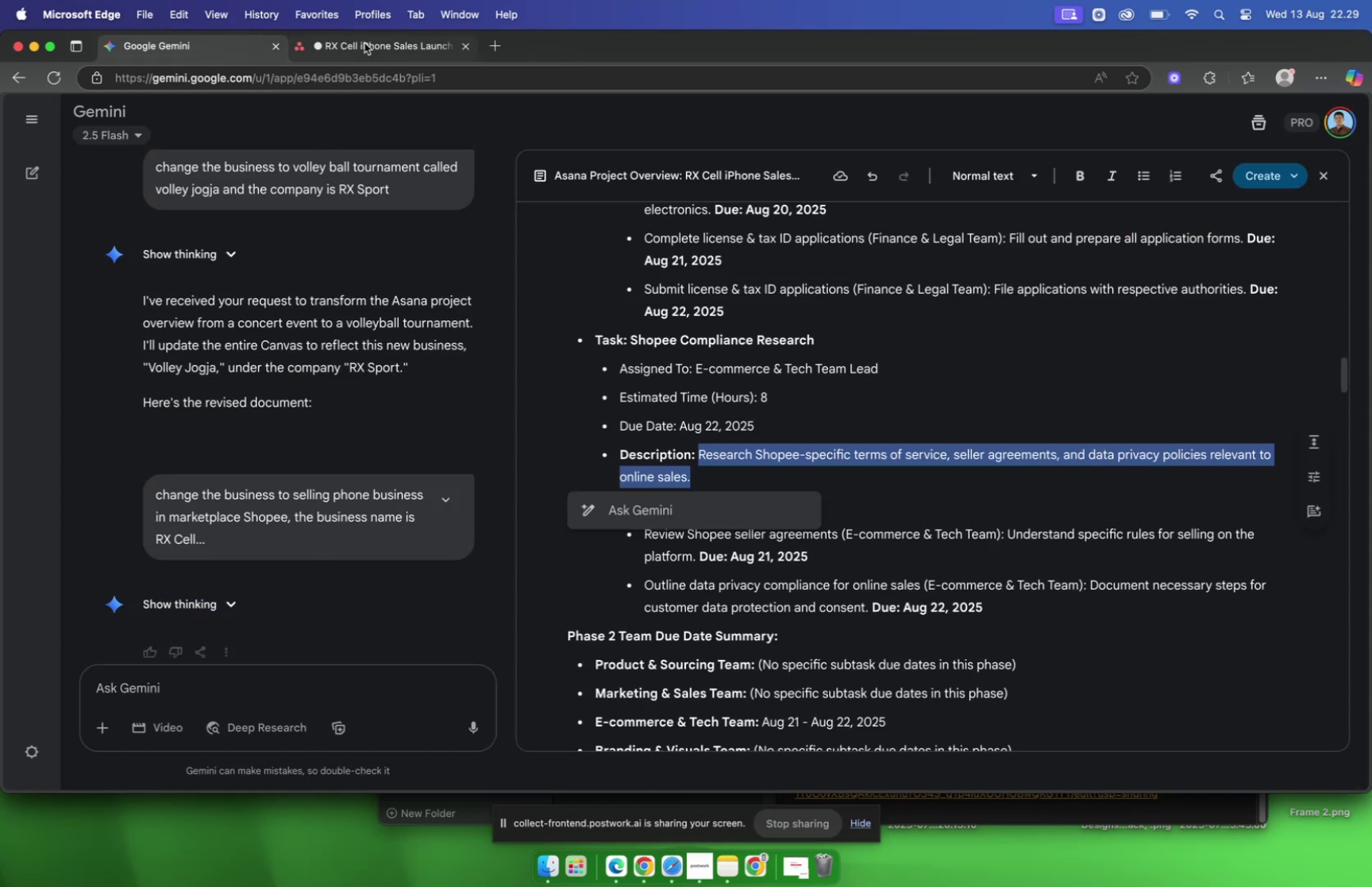 
left_click([364, 43])
 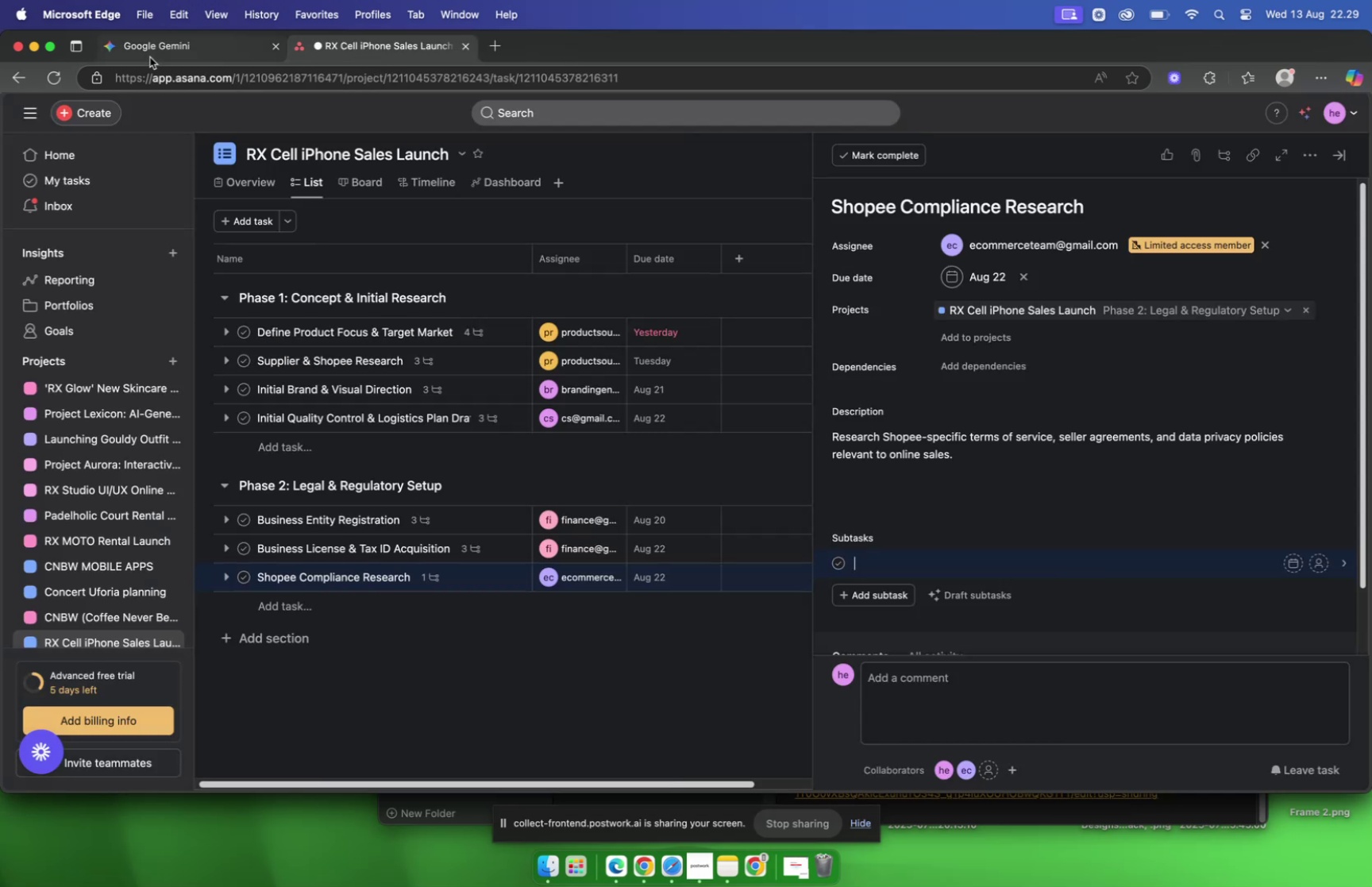 
left_click([158, 51])
 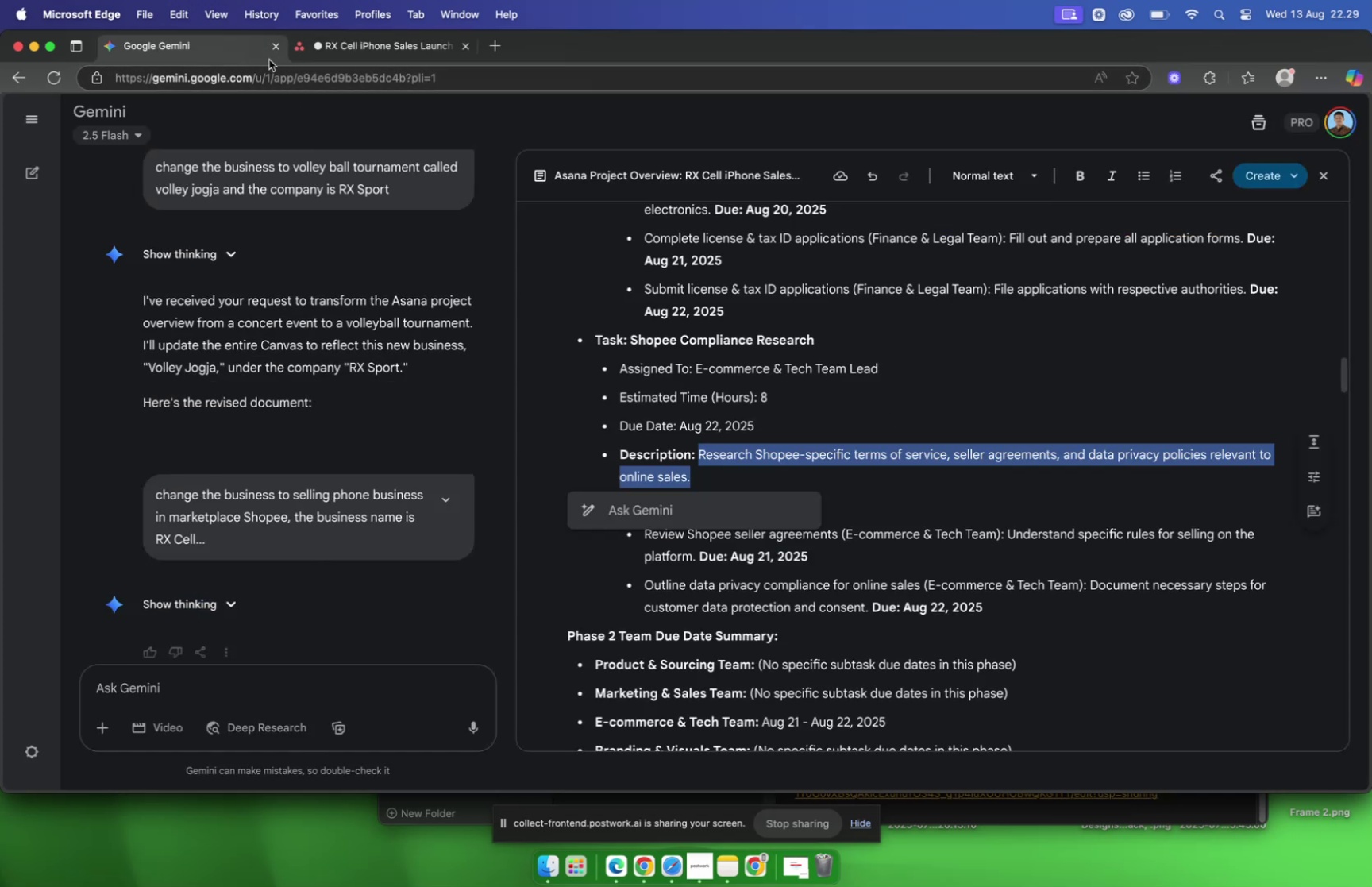 
left_click([341, 44])
 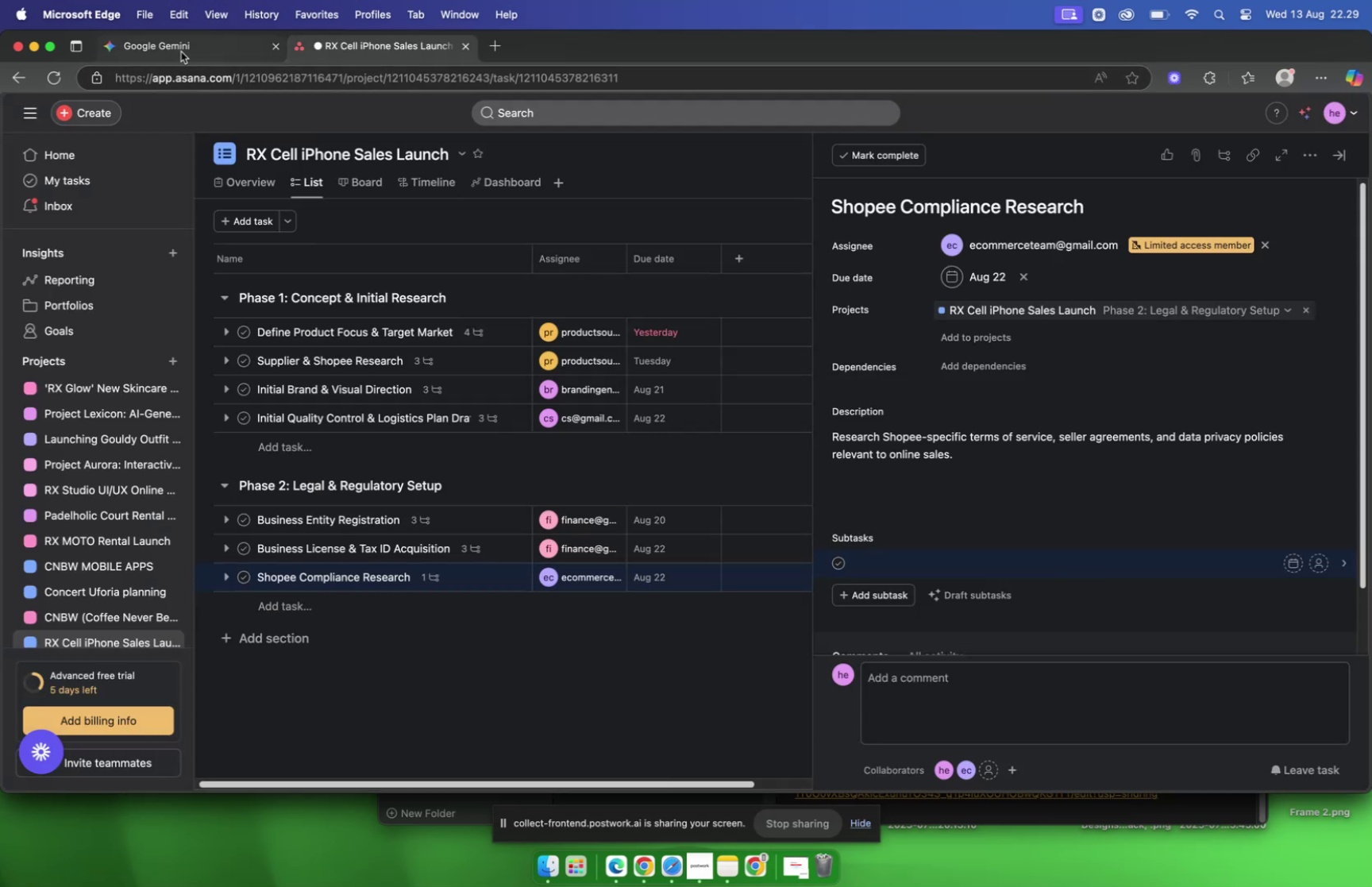 
left_click([181, 52])
 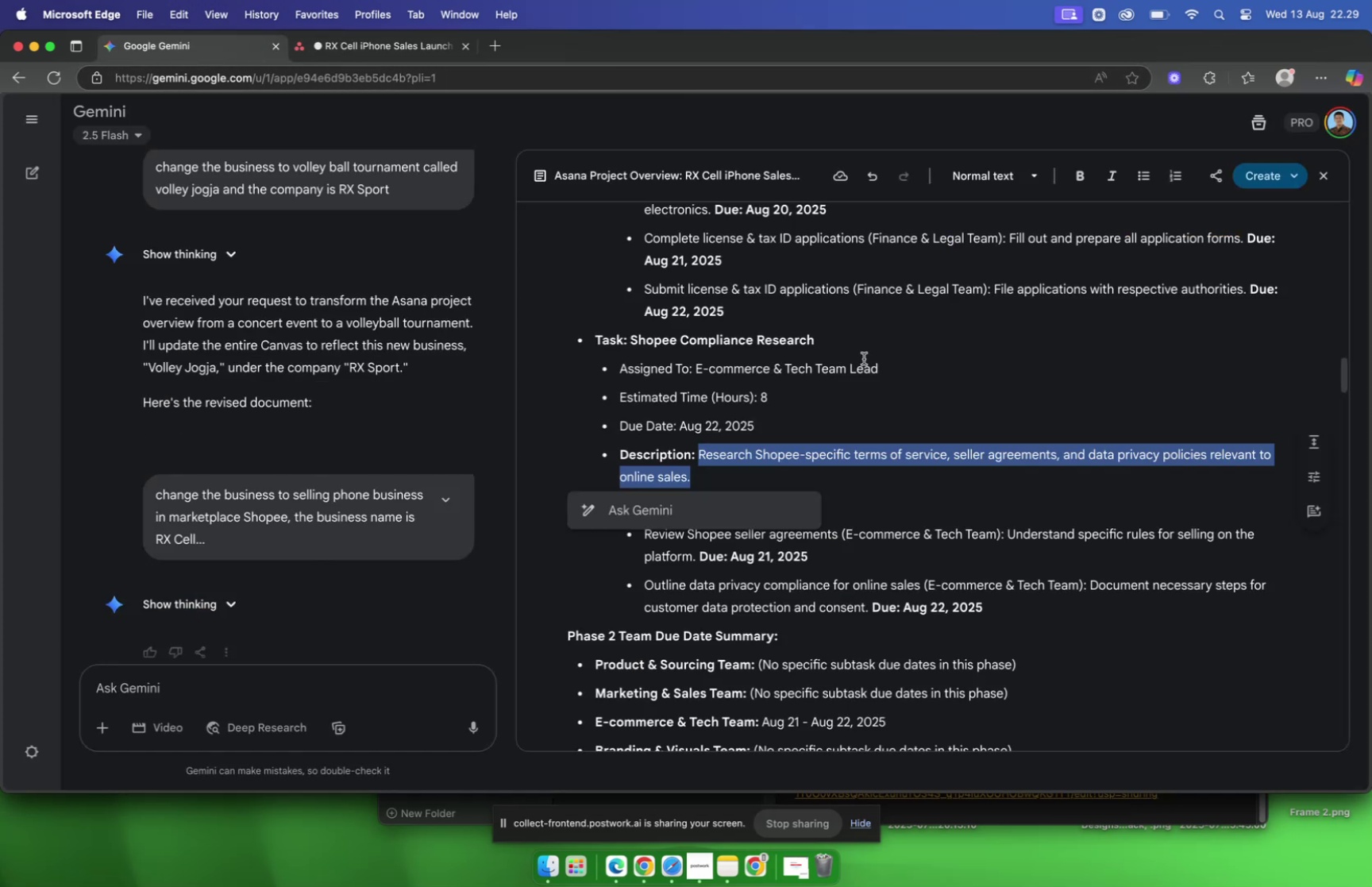 
scroll: coordinate [864, 358], scroll_direction: down, amount: 5.0
 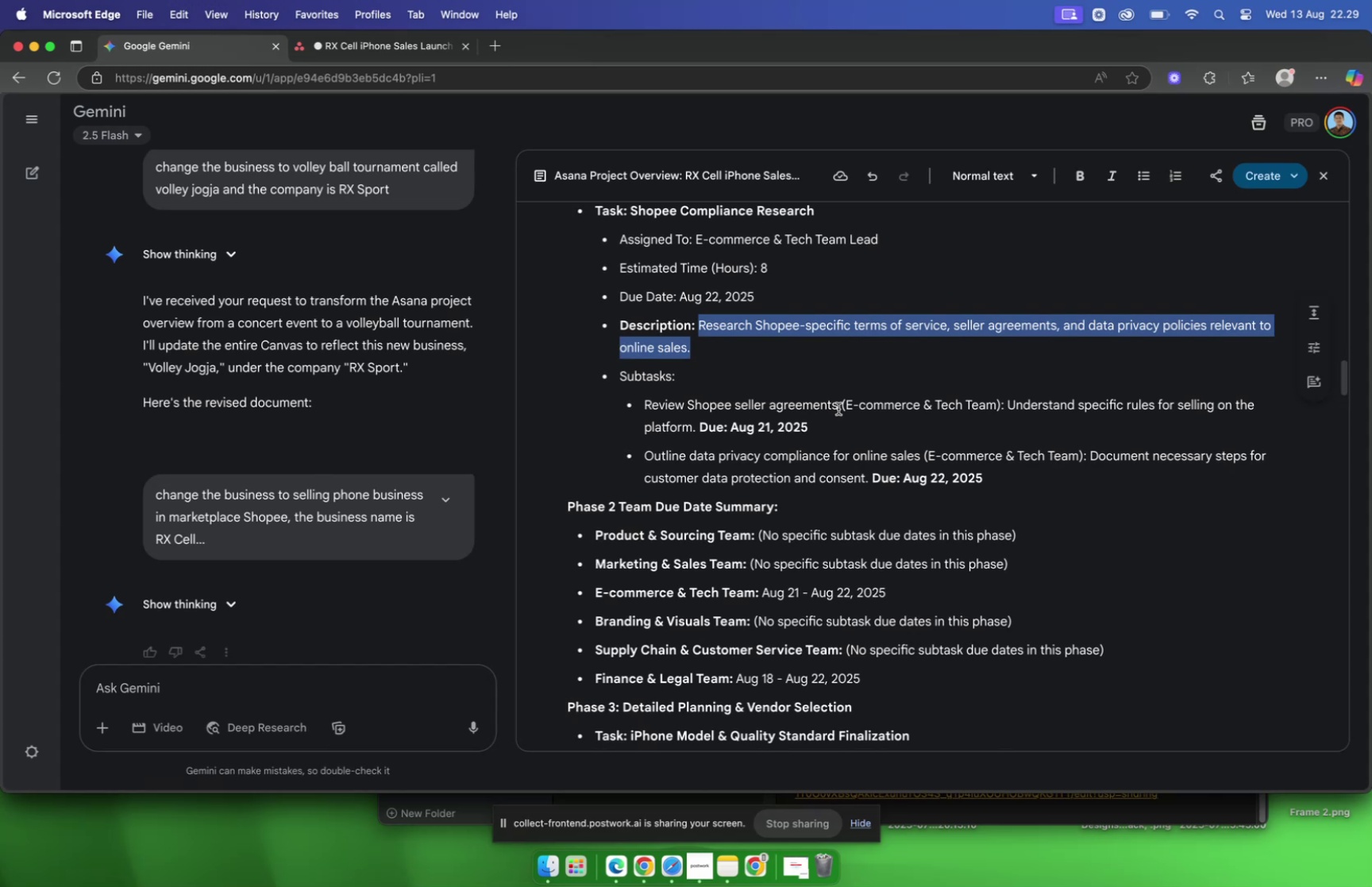 
left_click_drag(start_coordinate=[838, 408], to_coordinate=[647, 414])
 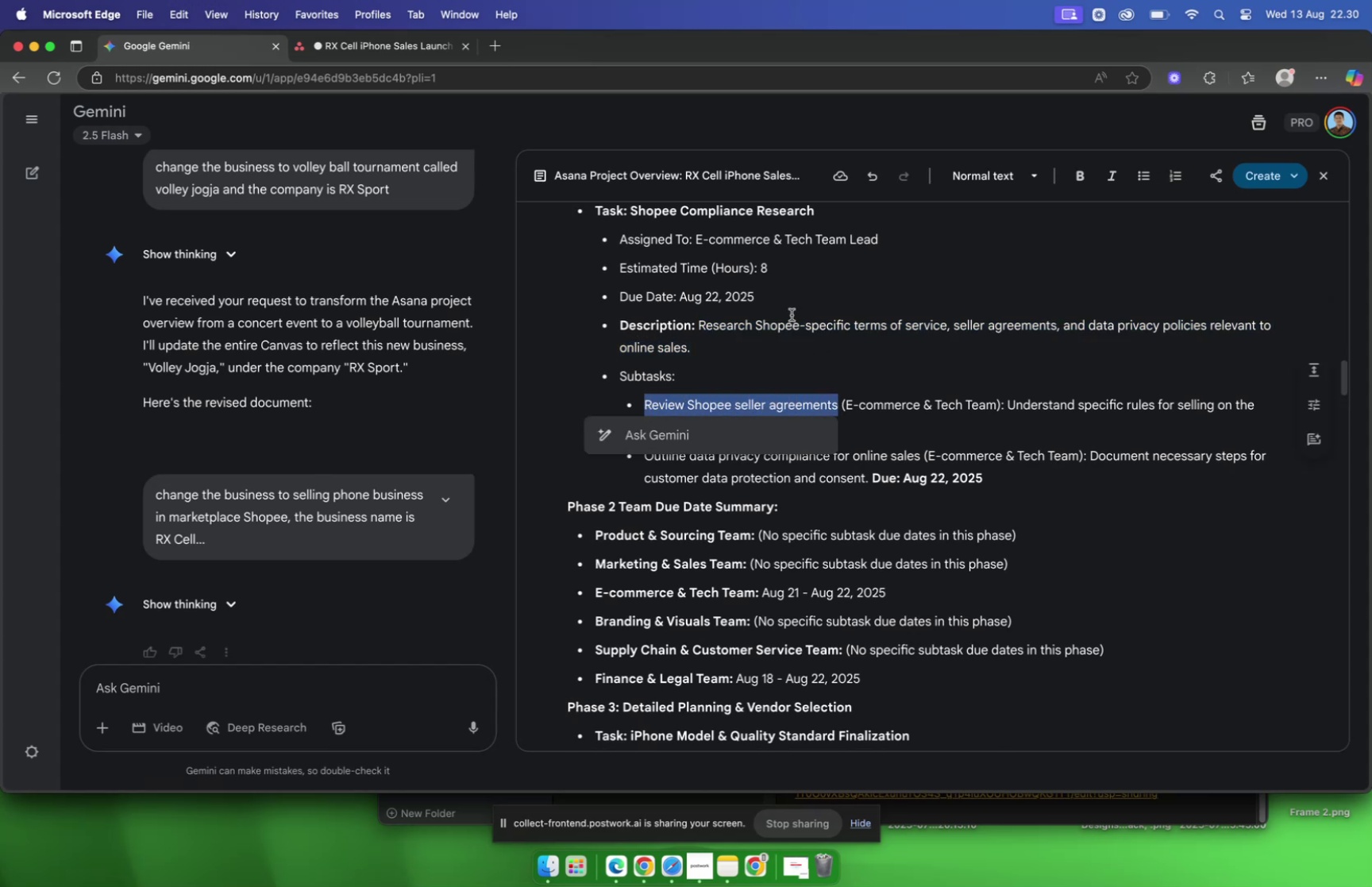 
key(Meta+C)
 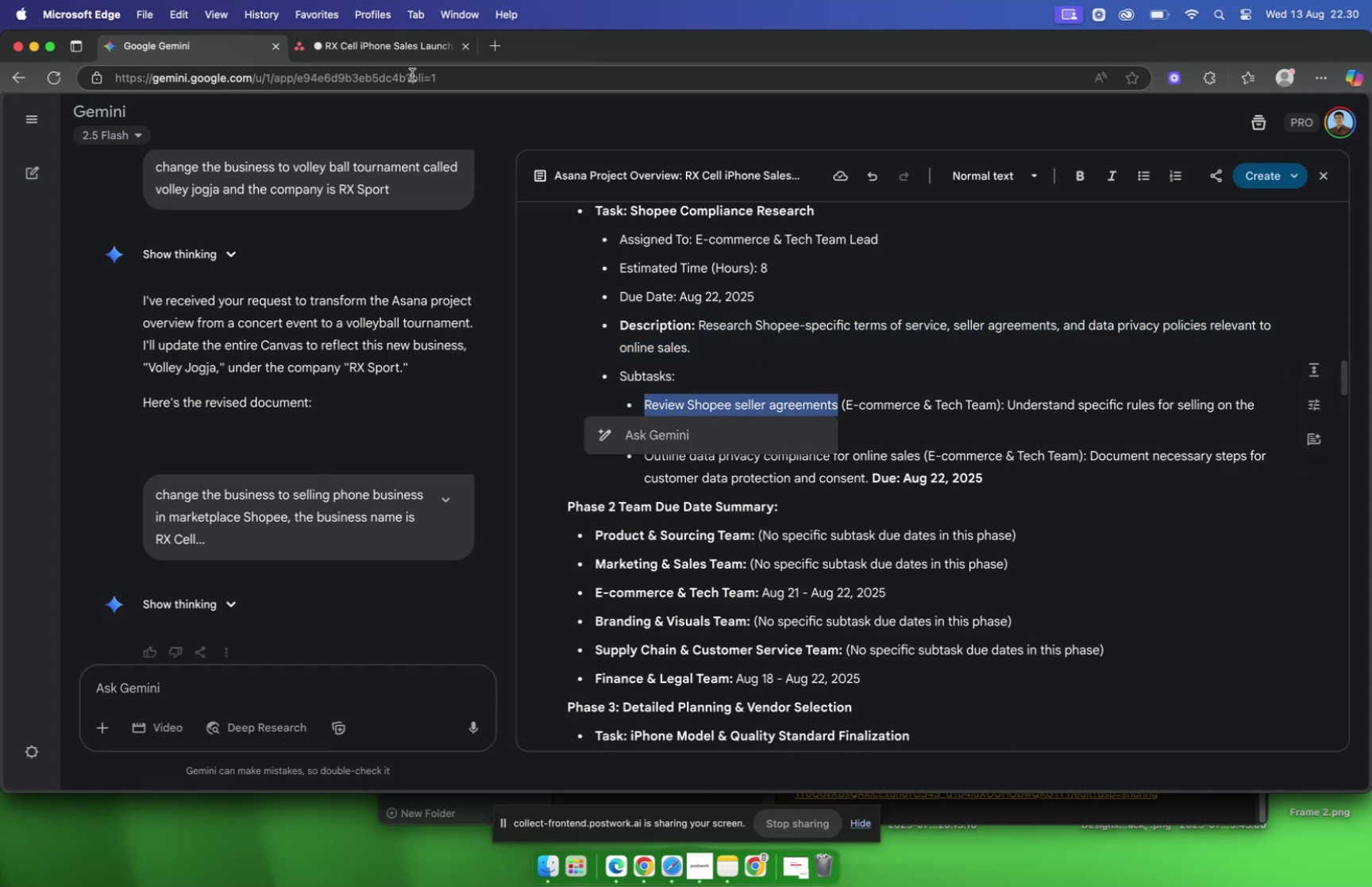 
mouse_move([403, 52])
 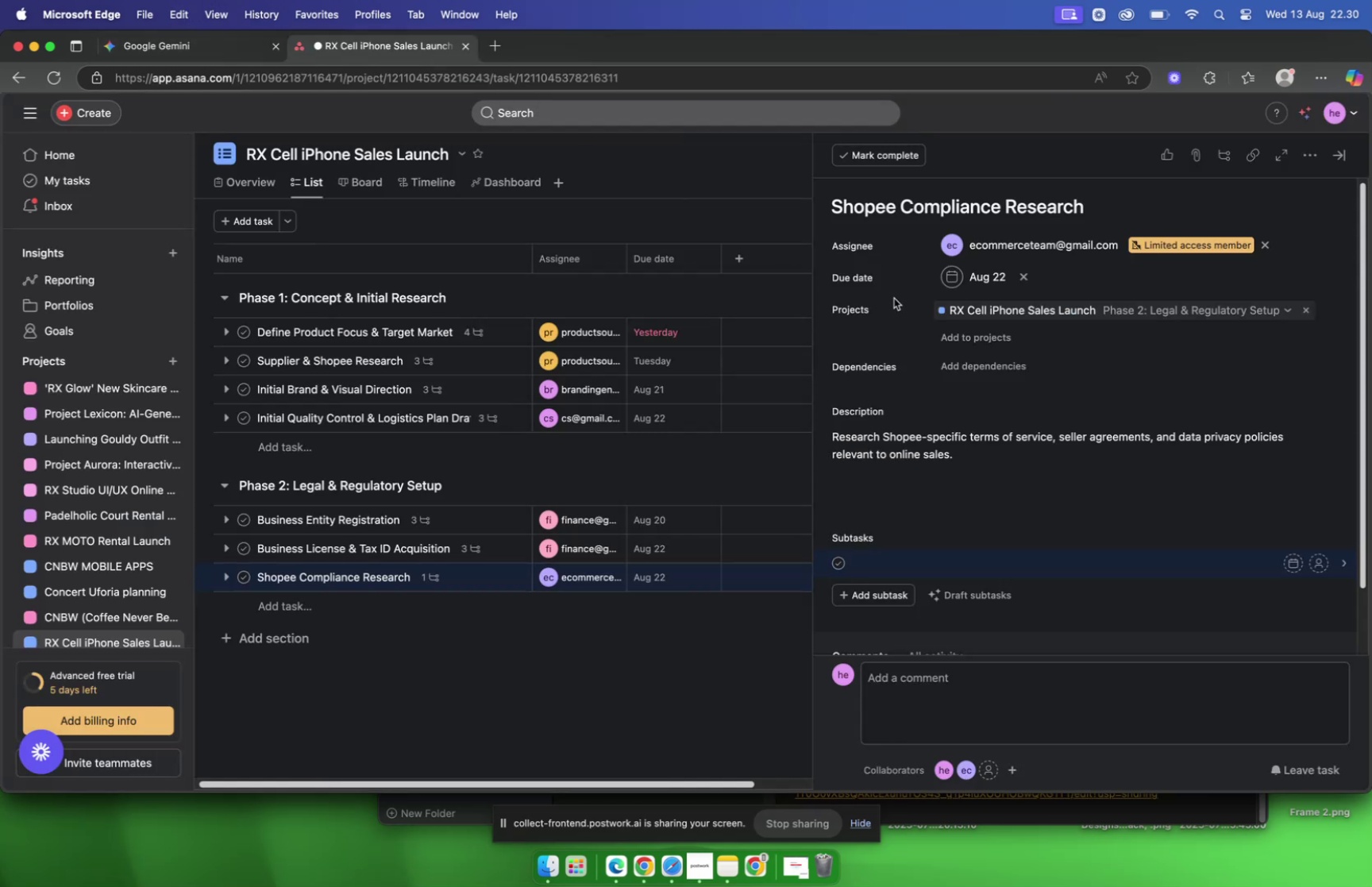 
key(Meta+V)
 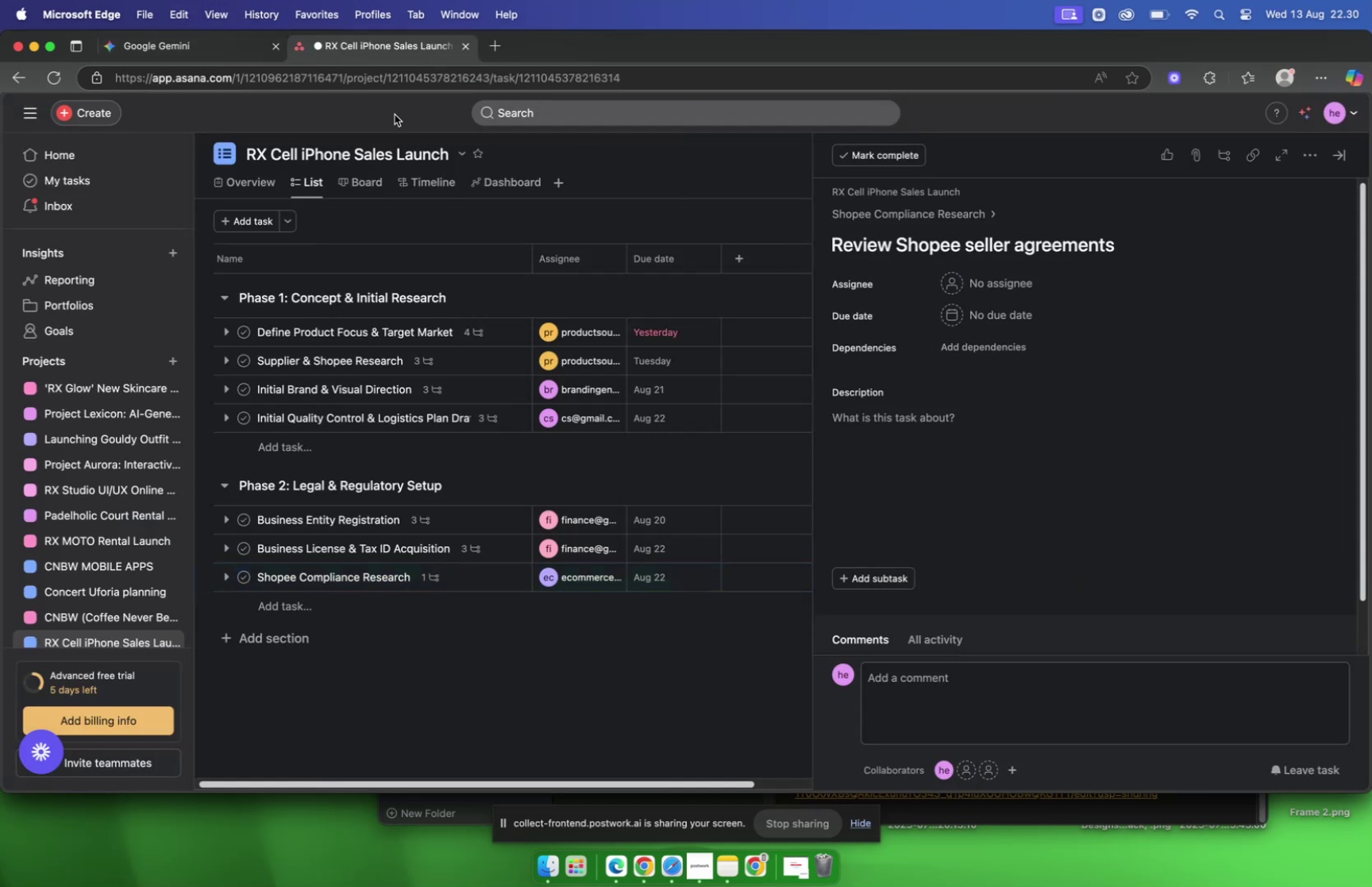 
left_click([198, 48])
 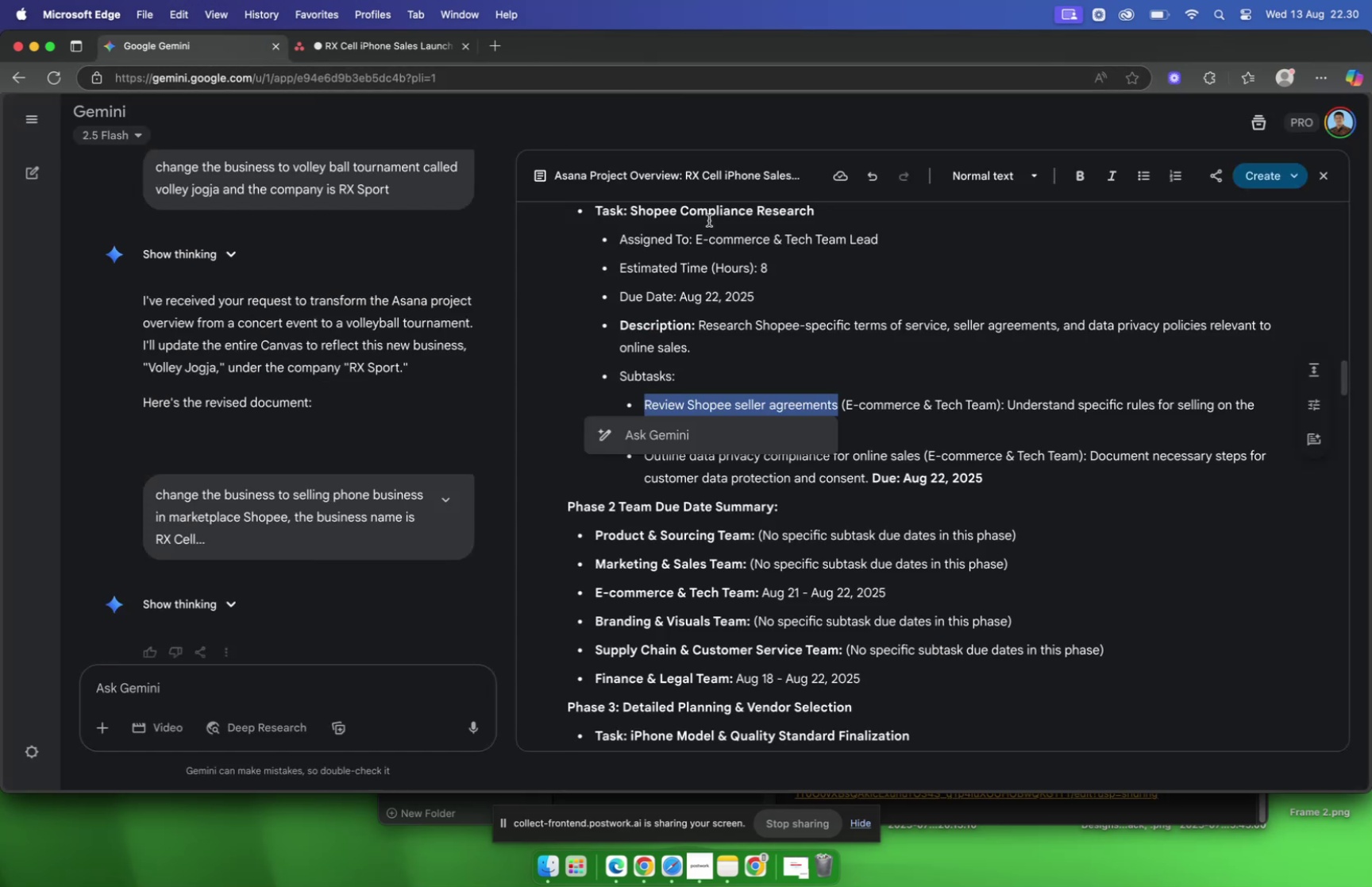 
left_click([806, 289])
 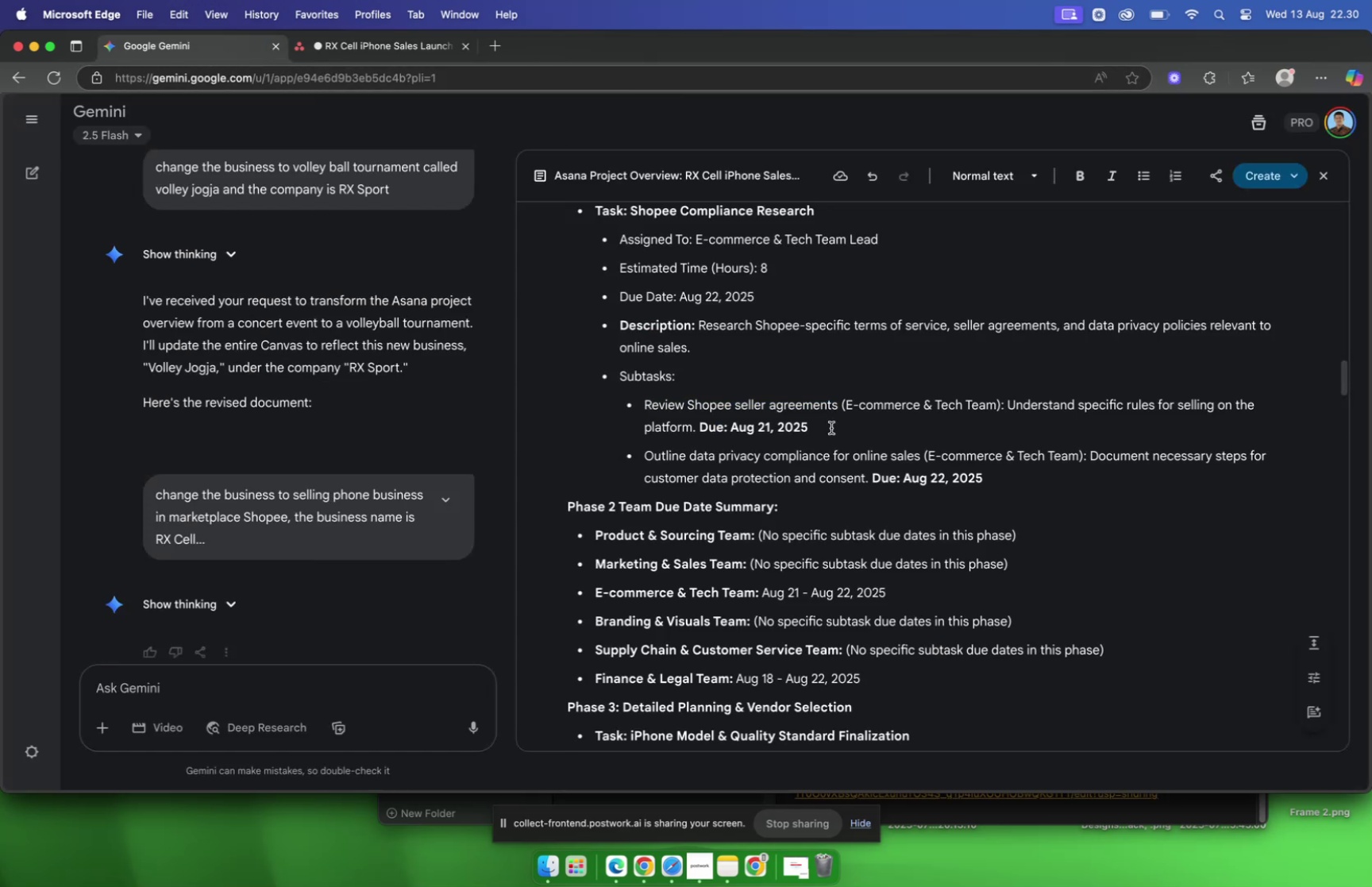 
left_click_drag(start_coordinate=[831, 426], to_coordinate=[699, 430])
 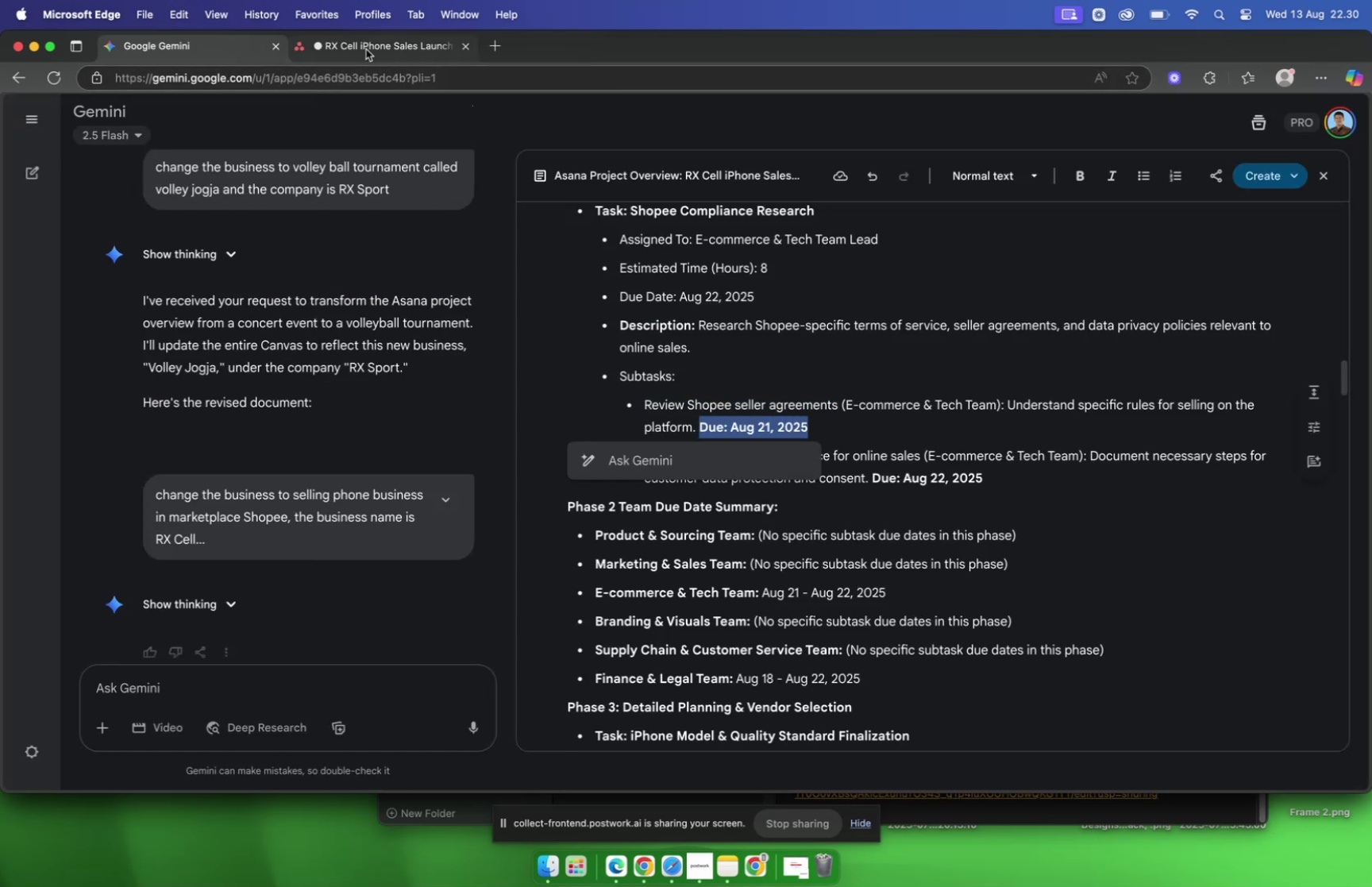 
left_click([366, 49])
 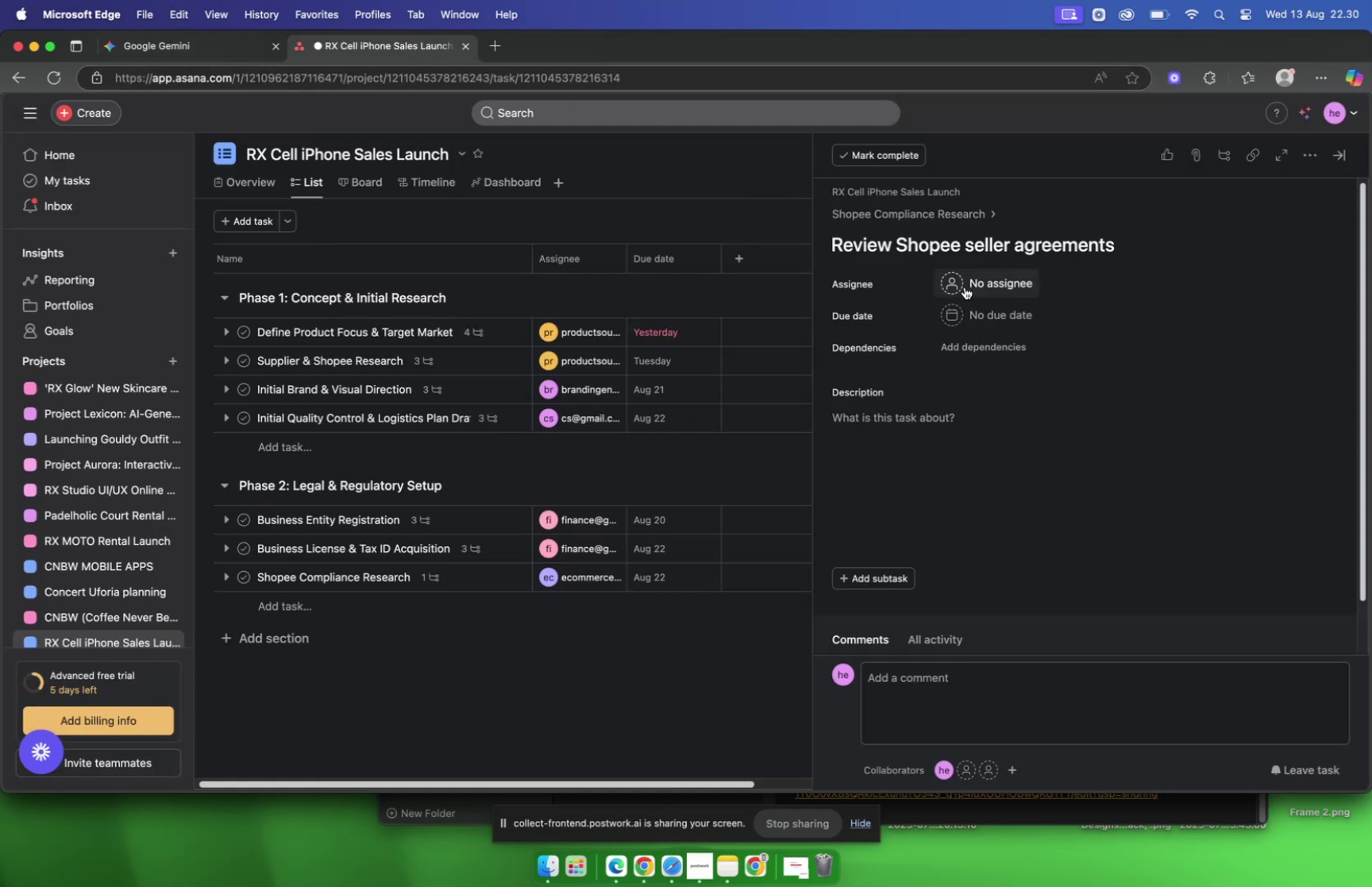 
left_click([965, 287])
 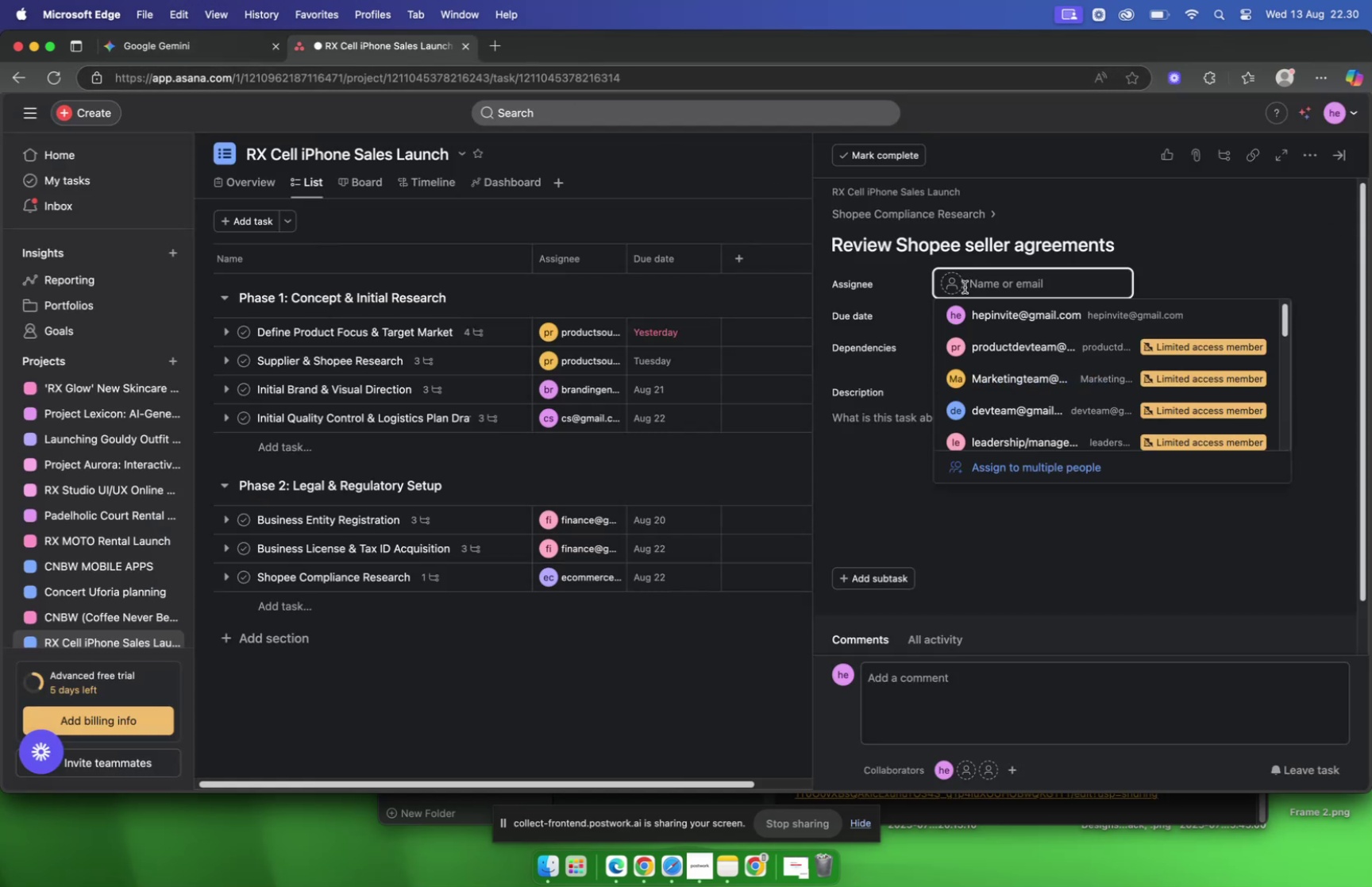 
type(ecom)
 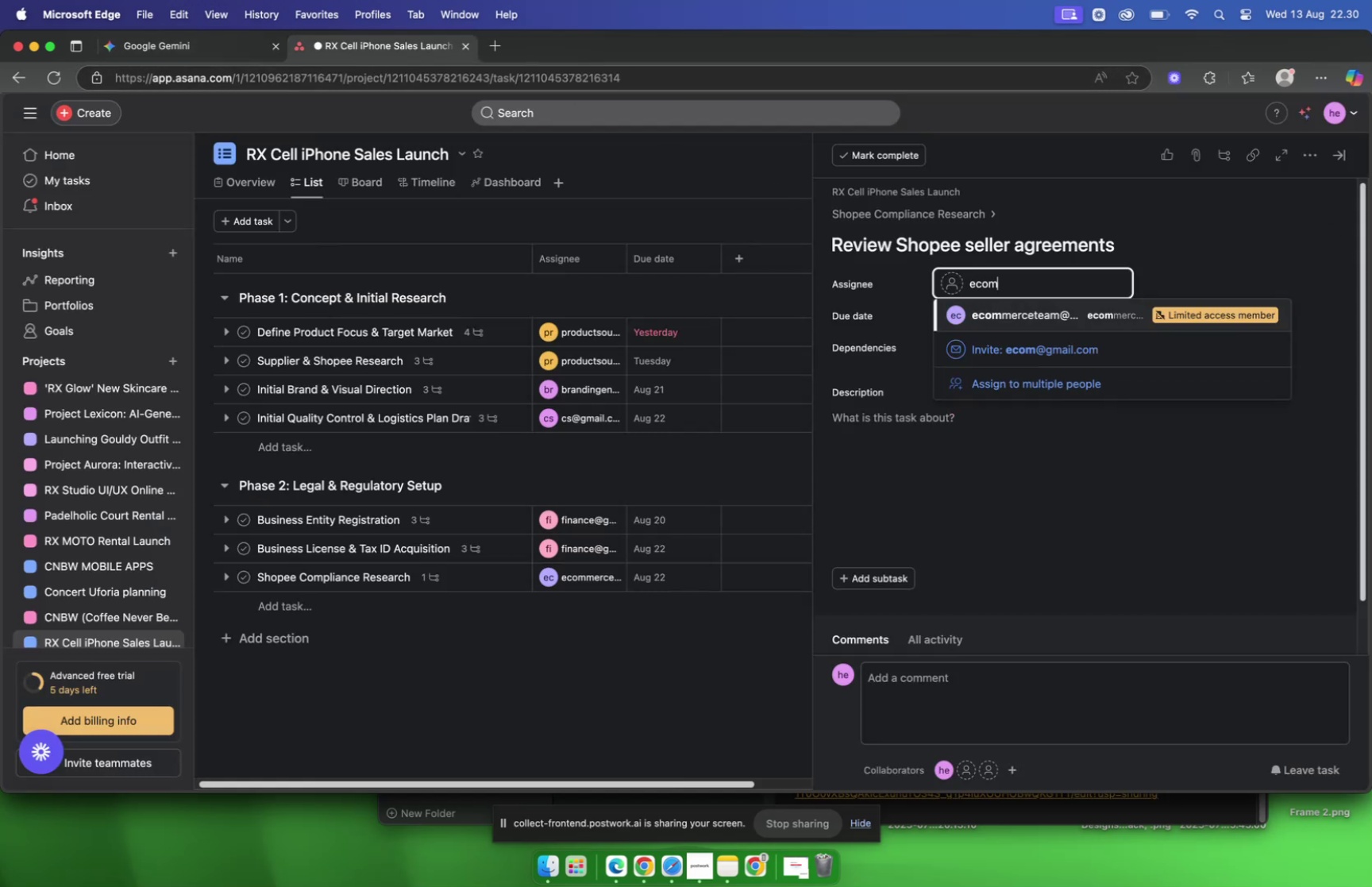 
key(Enter)
 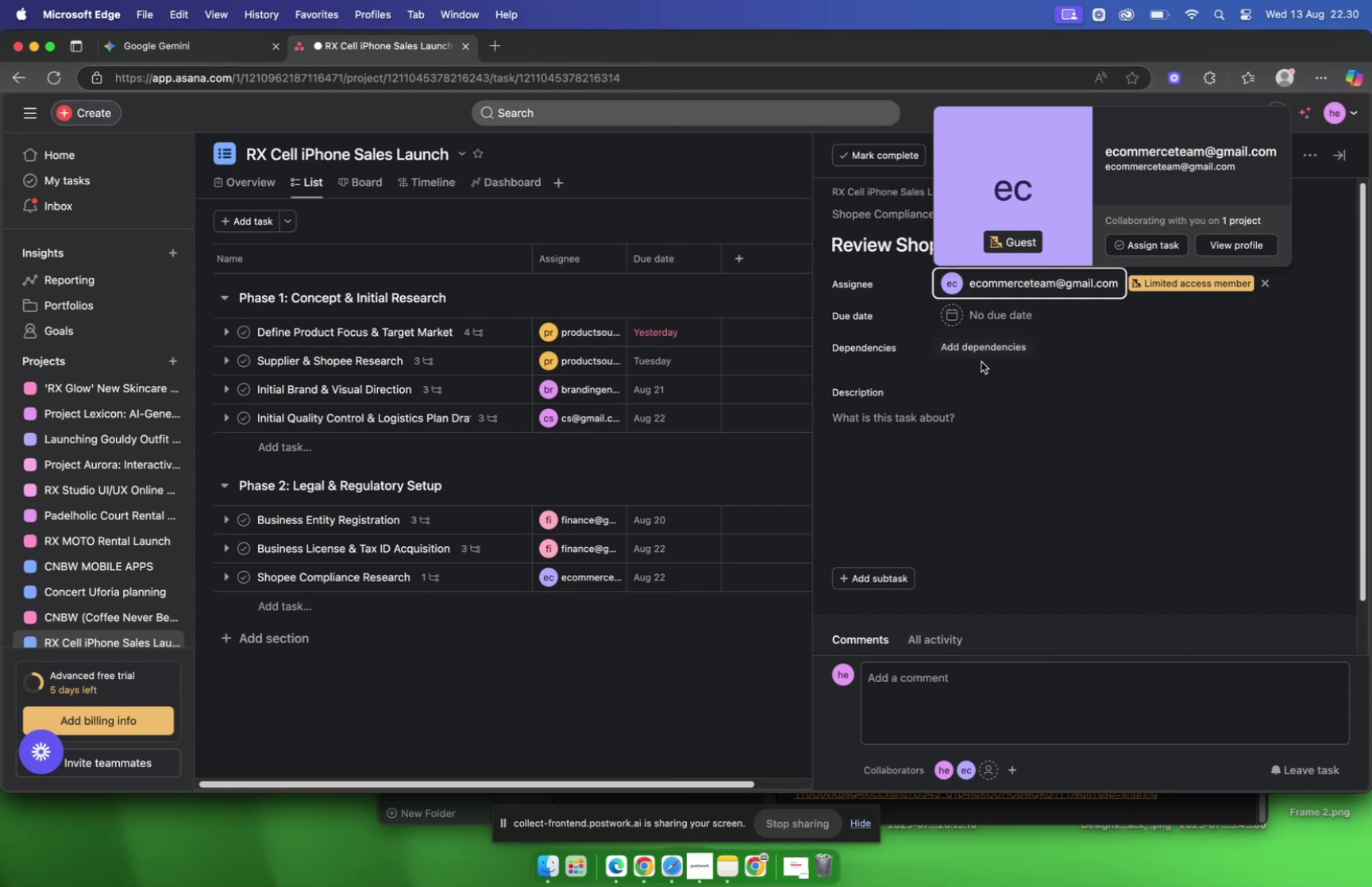 
left_click([977, 322])
 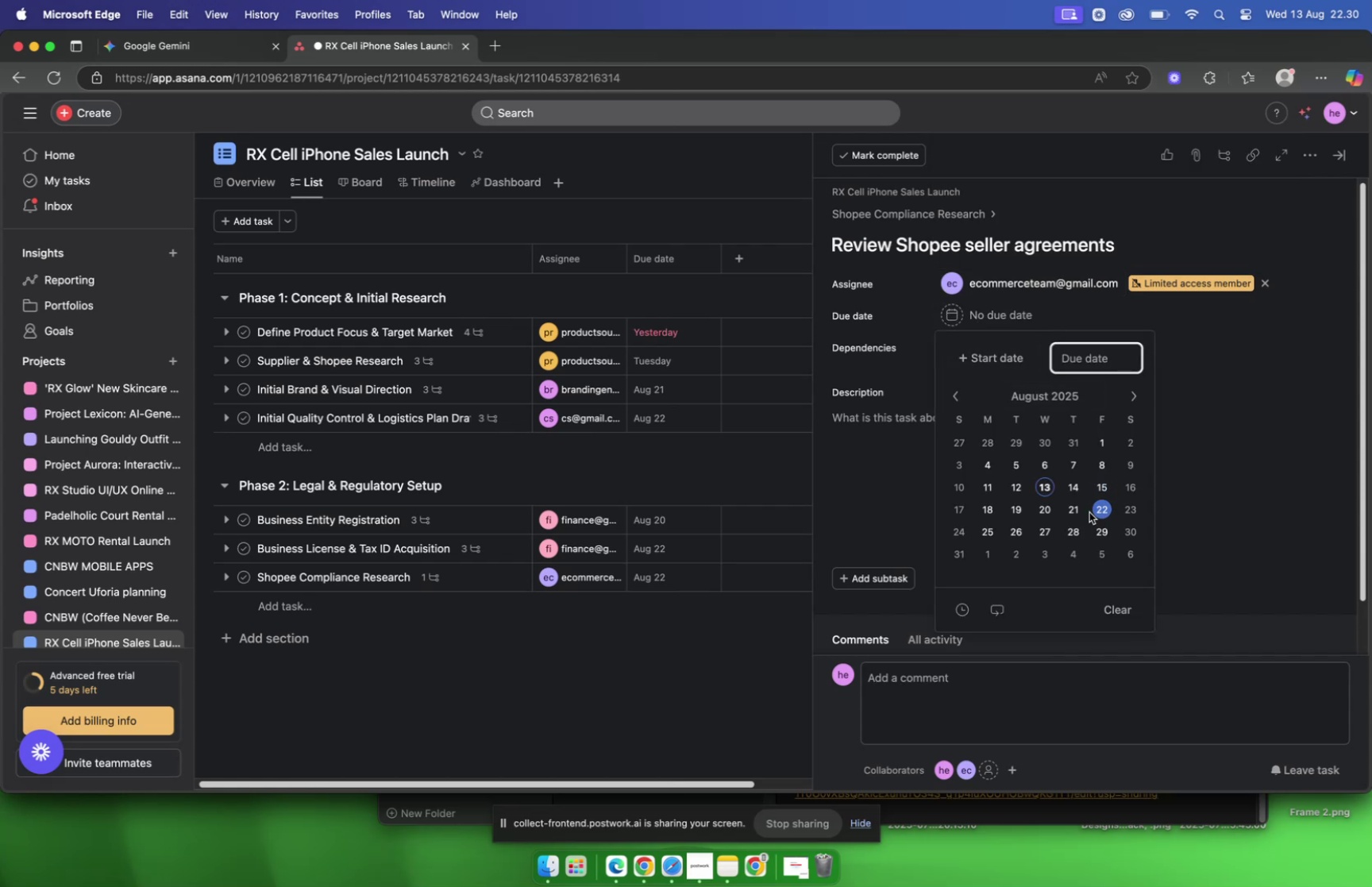 
left_click([1077, 510])
 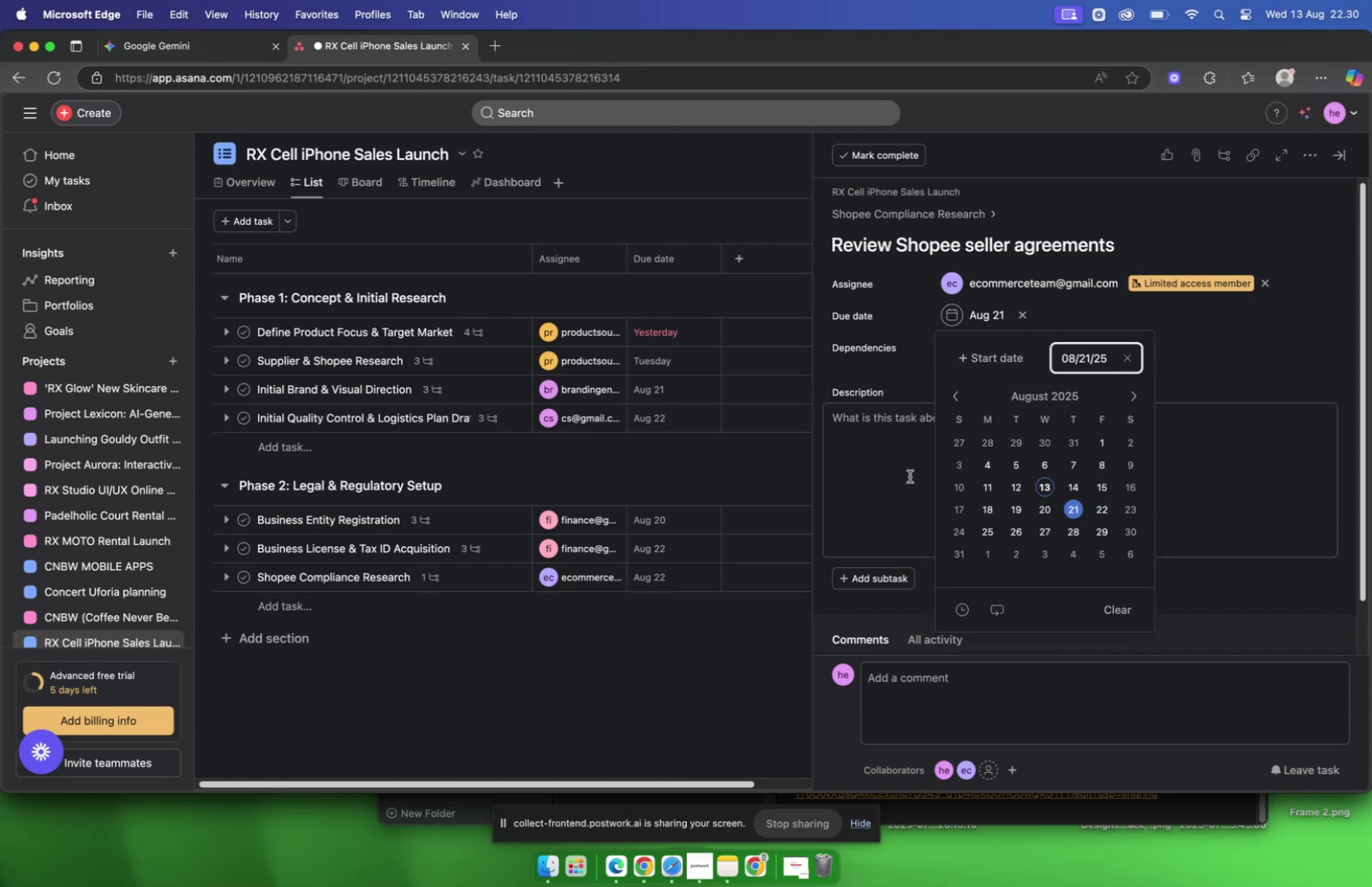 
left_click([910, 476])
 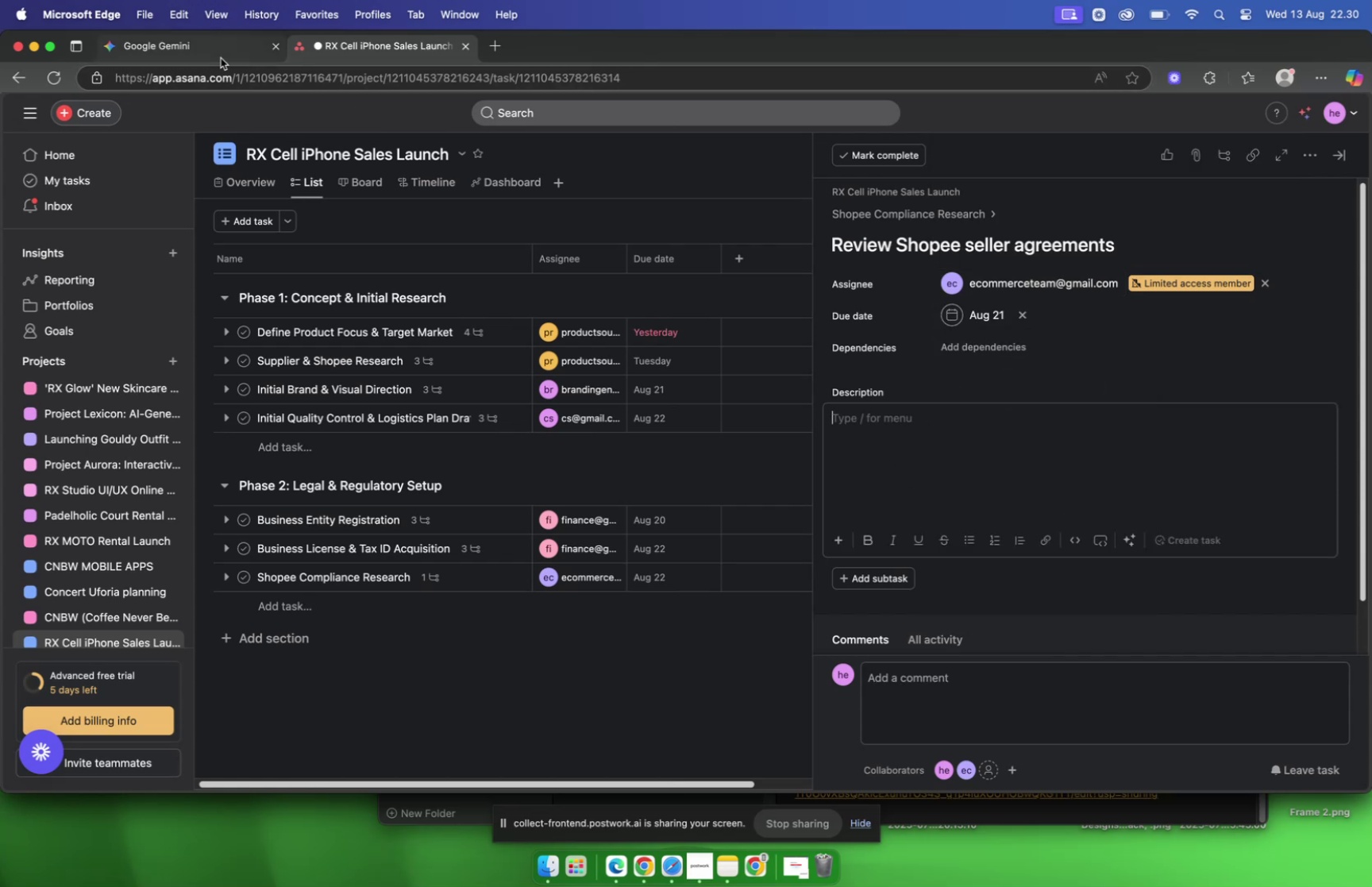 
left_click([218, 57])
 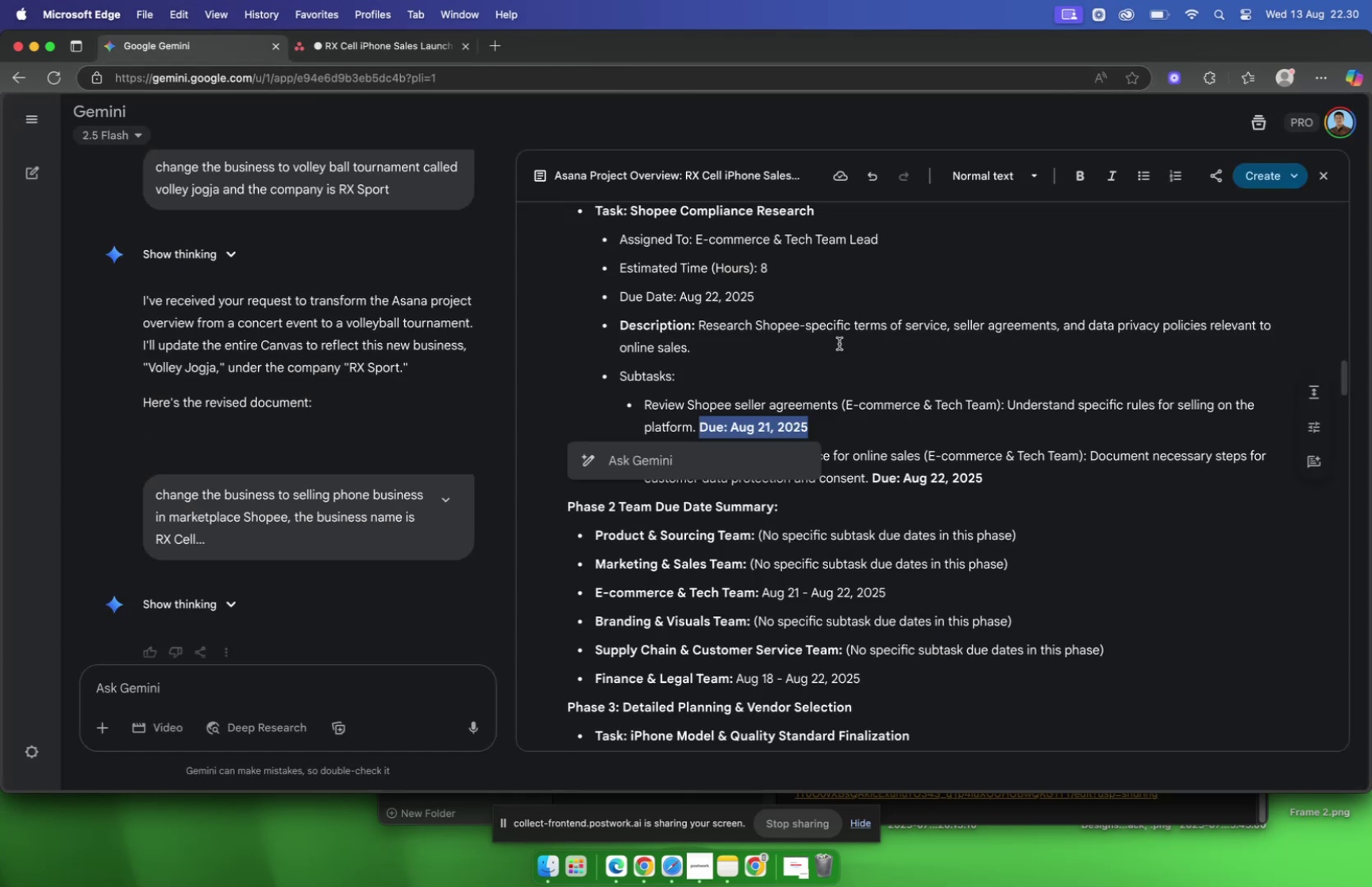 
left_click([718, 418])
 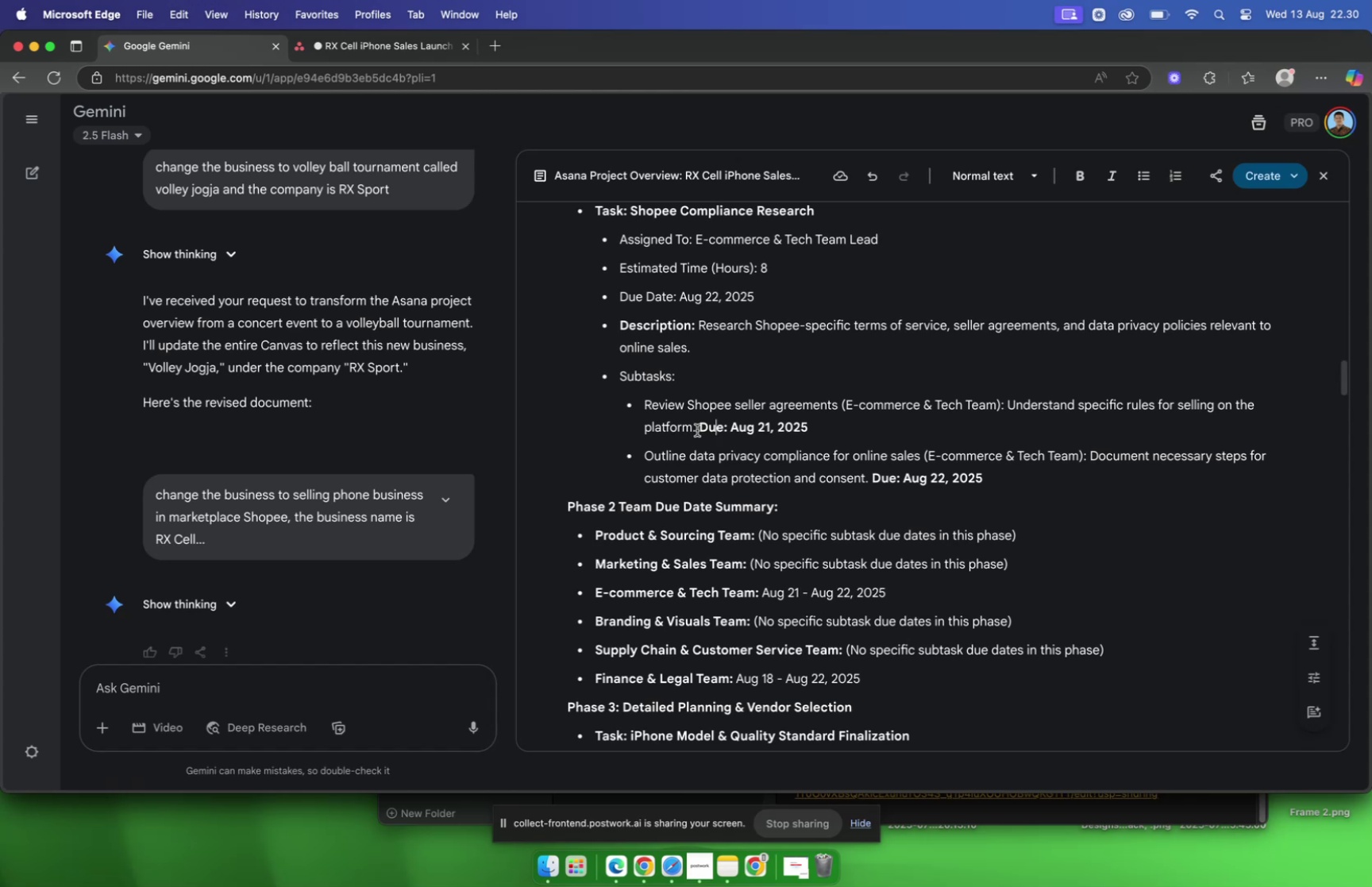 
left_click_drag(start_coordinate=[697, 430], to_coordinate=[1010, 413])
 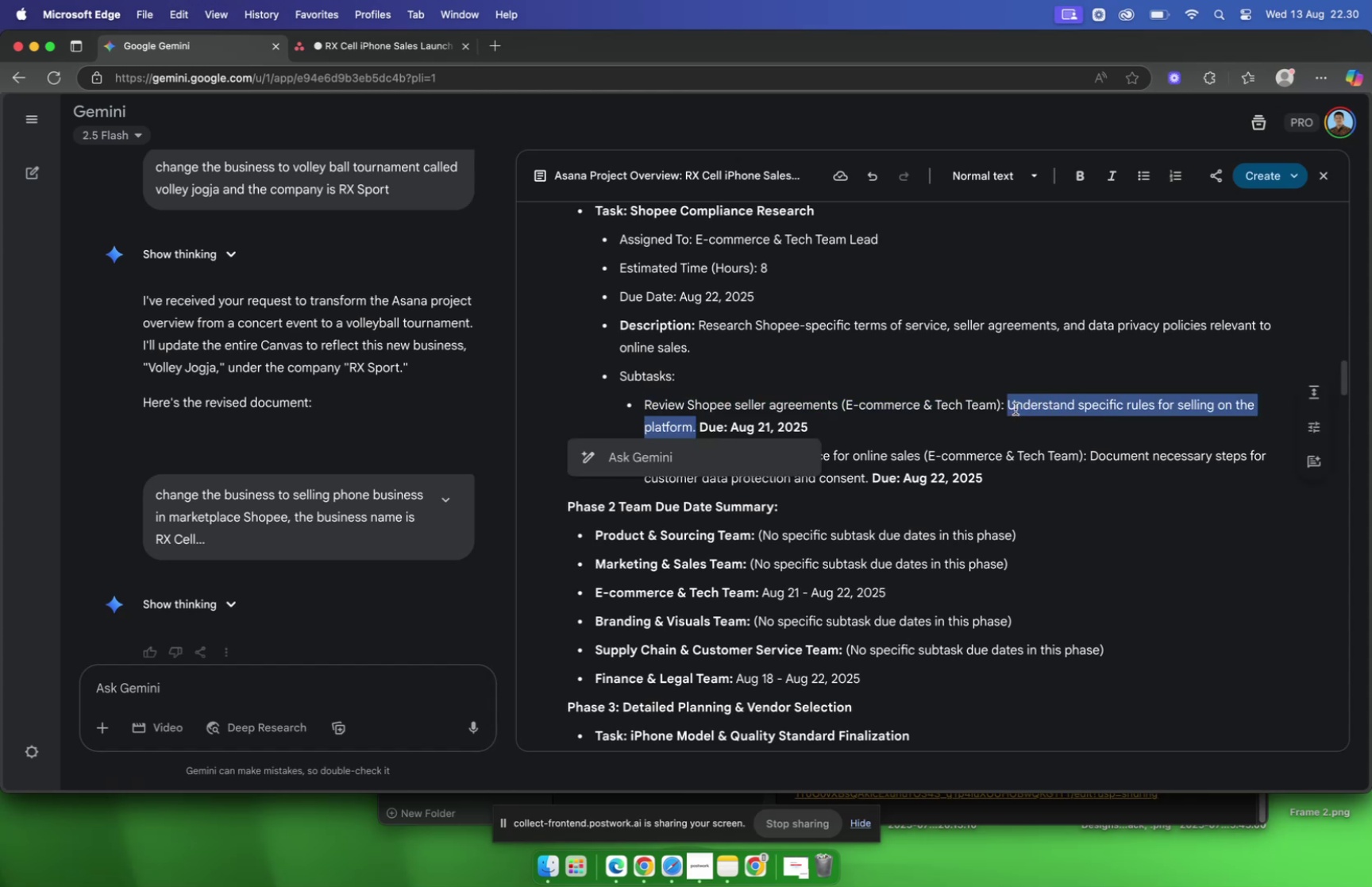 
key(Meta+C)
 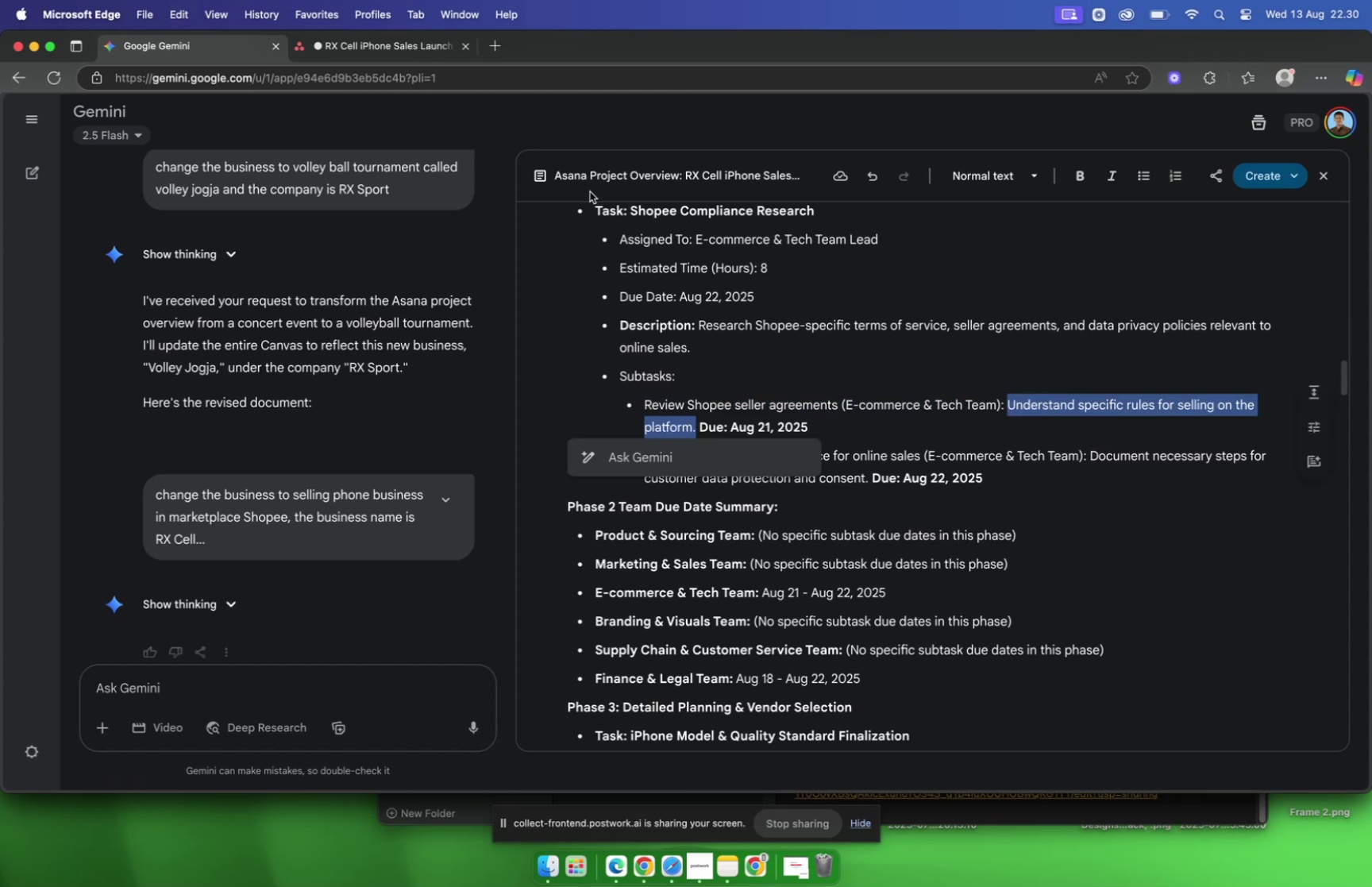 
left_click([403, 49])
 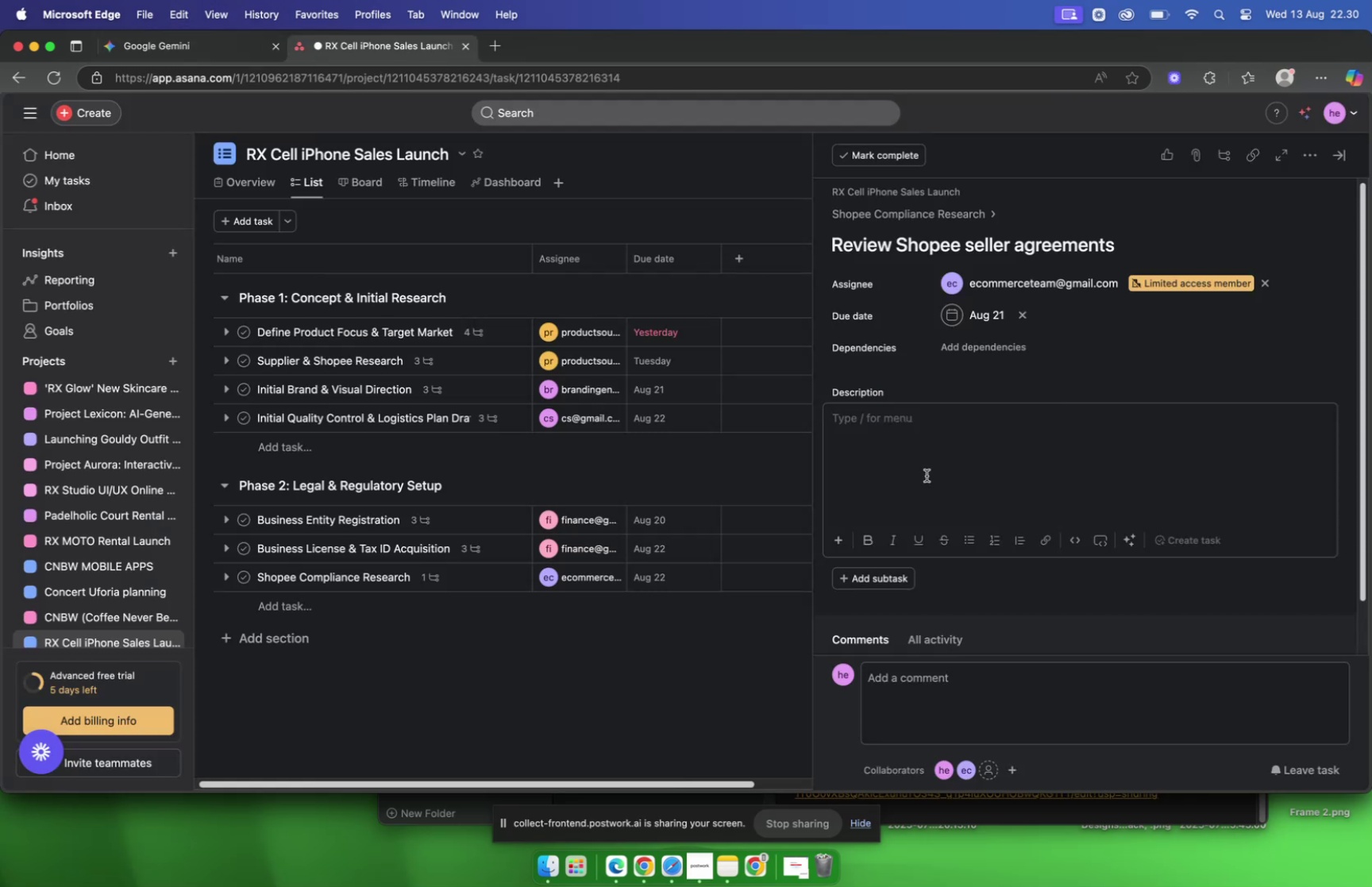 
left_click([927, 475])
 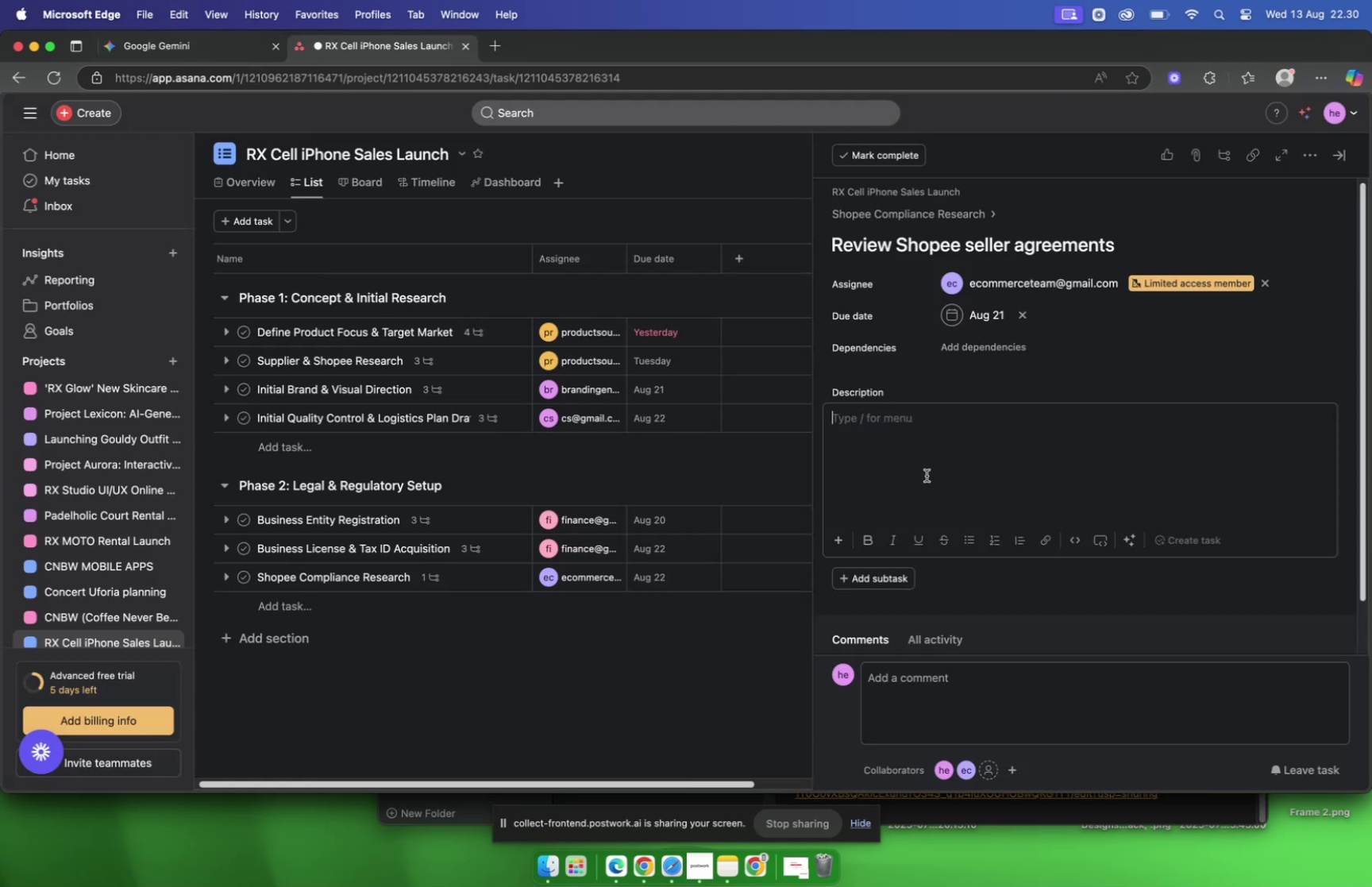 
key(Meta+V)
 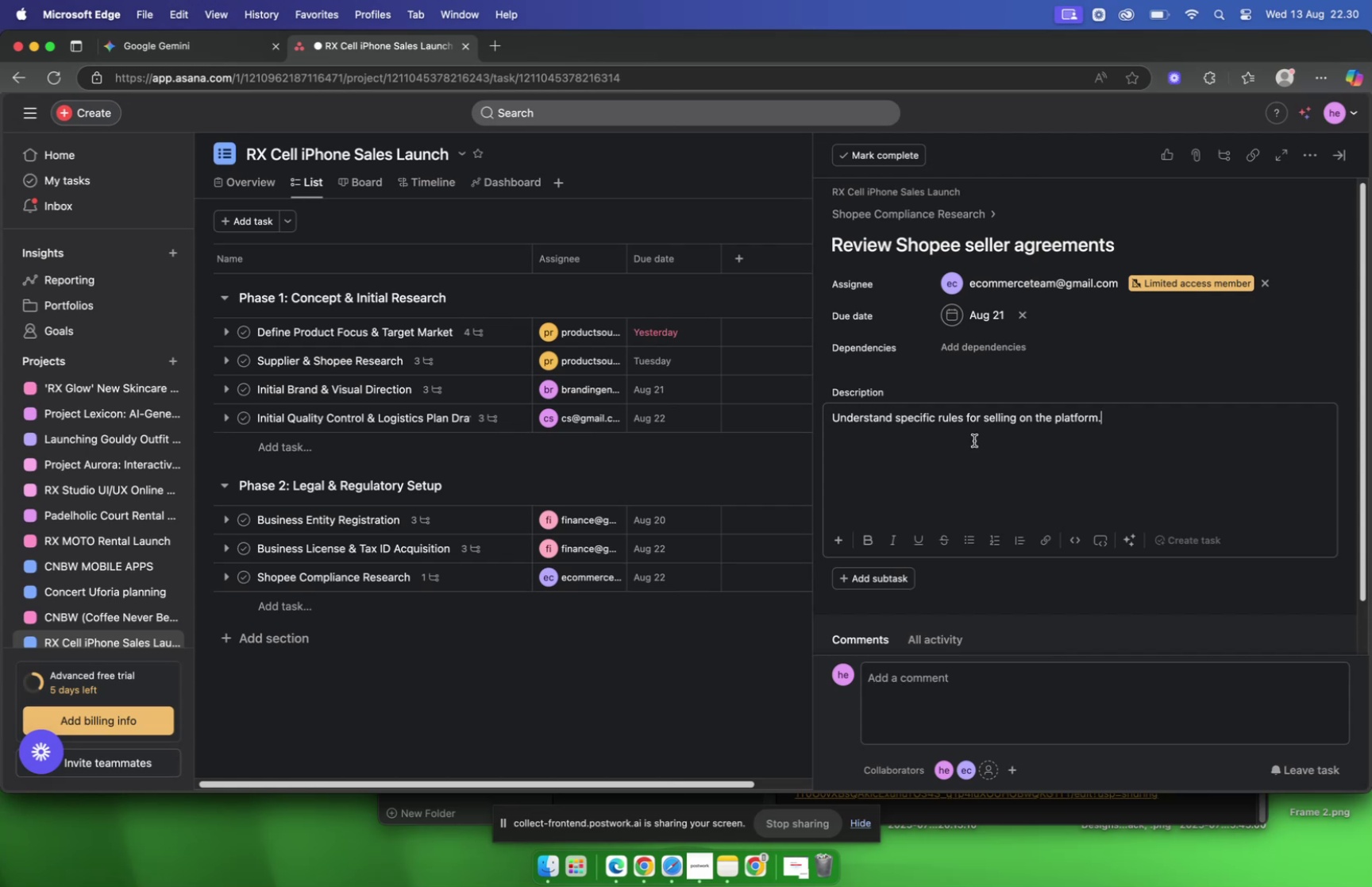 
left_click([903, 218])
 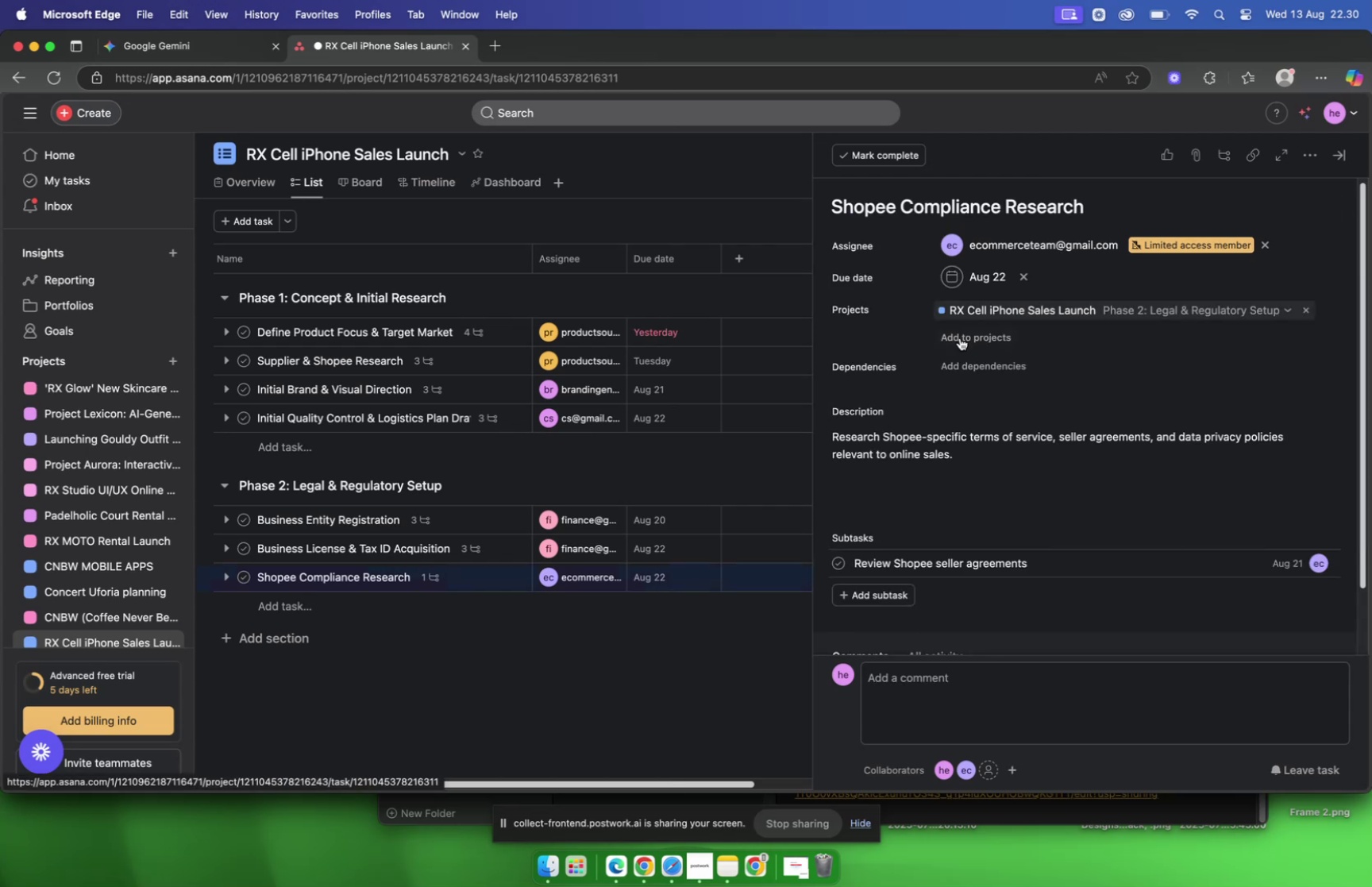 
scroll: coordinate [793, 341], scroll_direction: down, amount: 8.0
 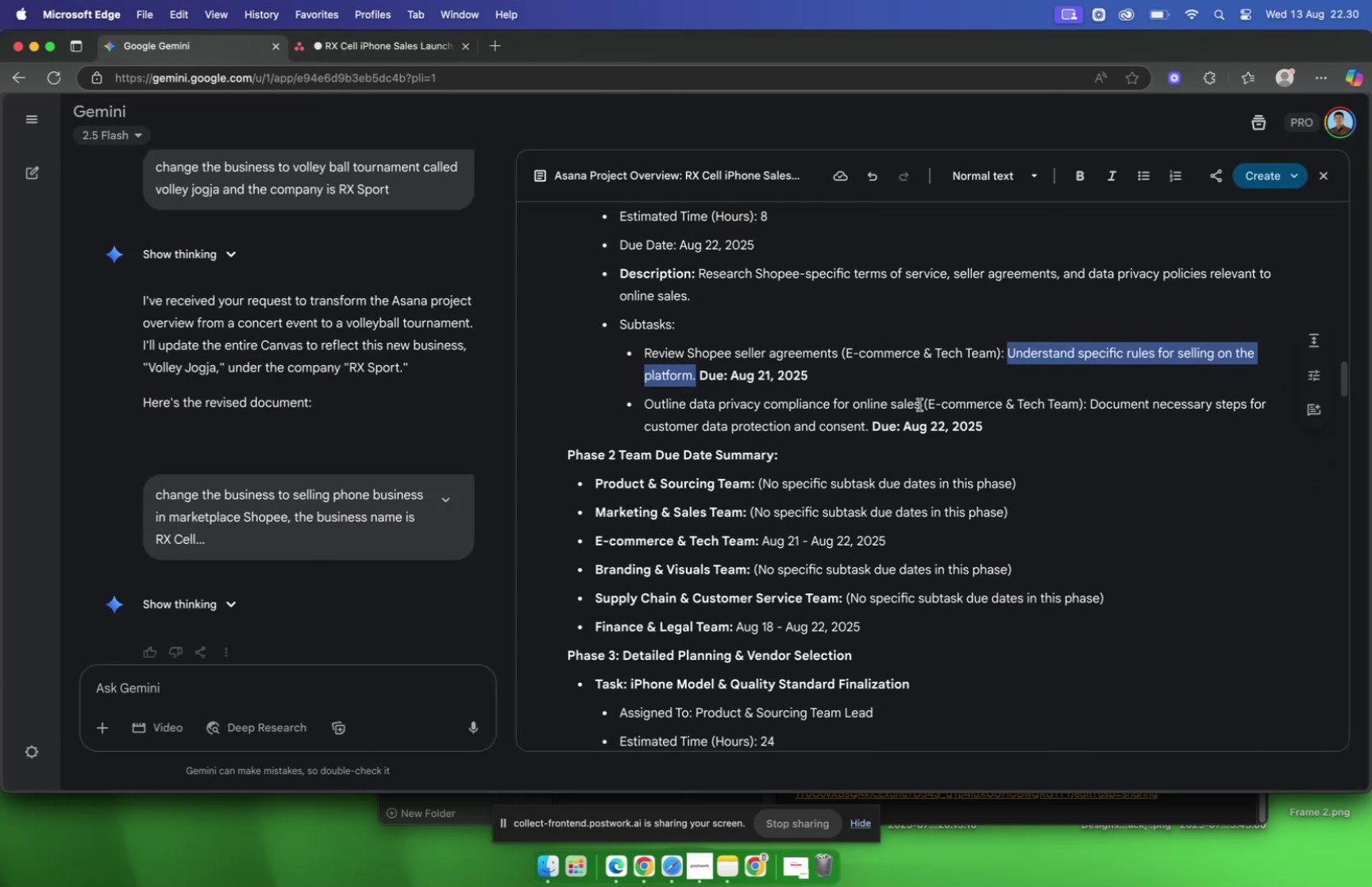 
left_click_drag(start_coordinate=[919, 404], to_coordinate=[648, 408])
 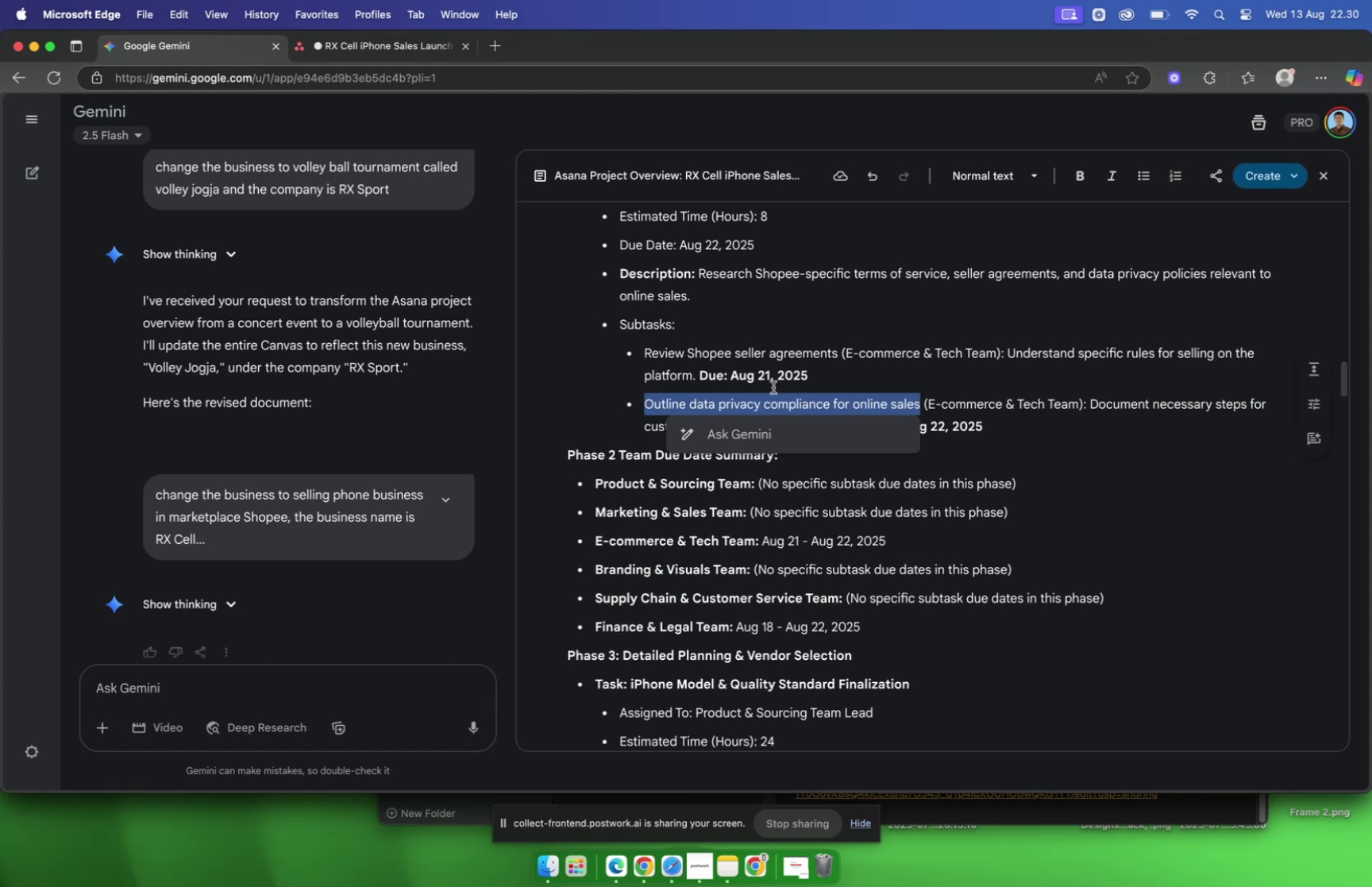 
key(Meta+C)
 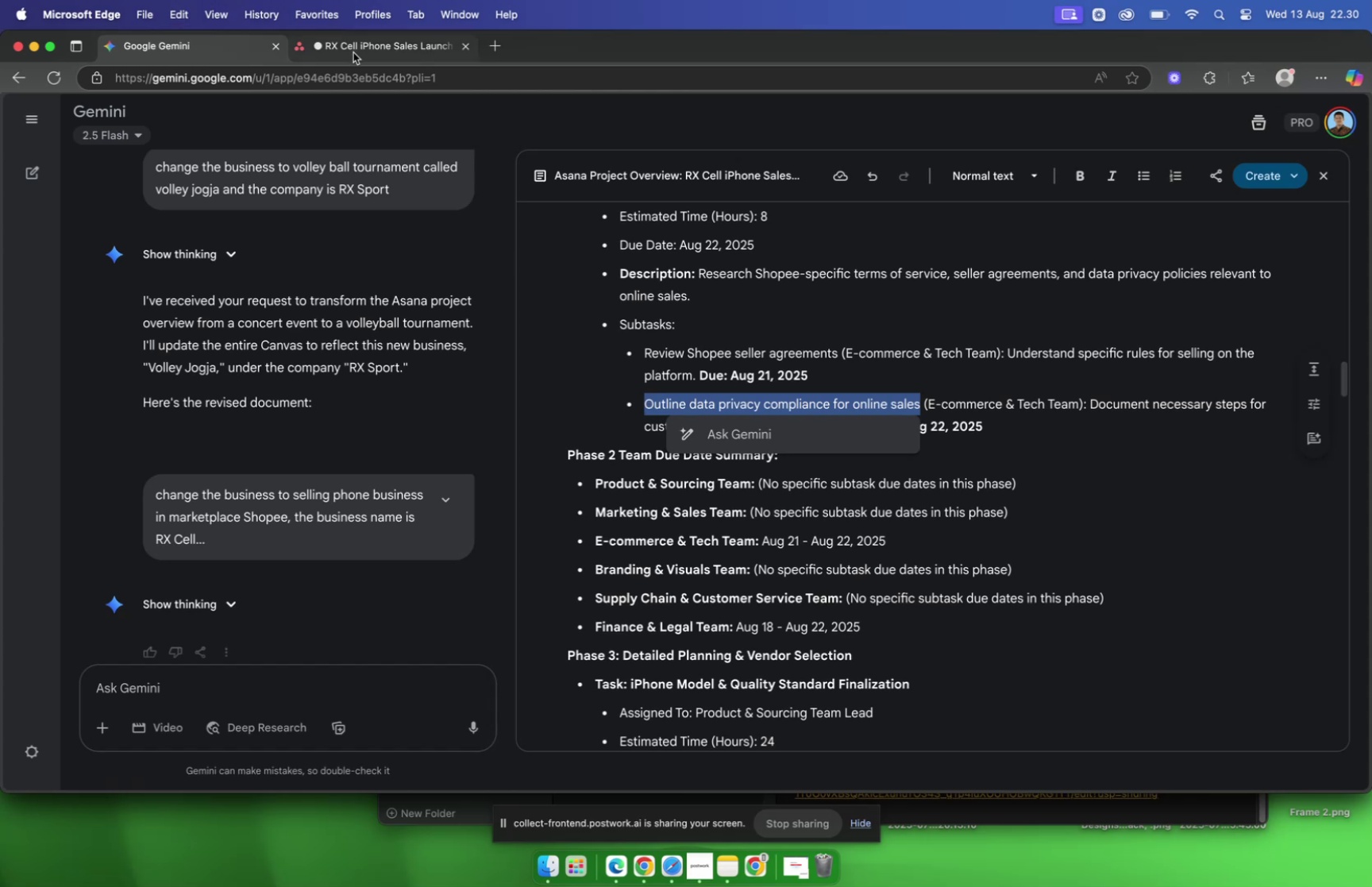 
left_click([353, 52])
 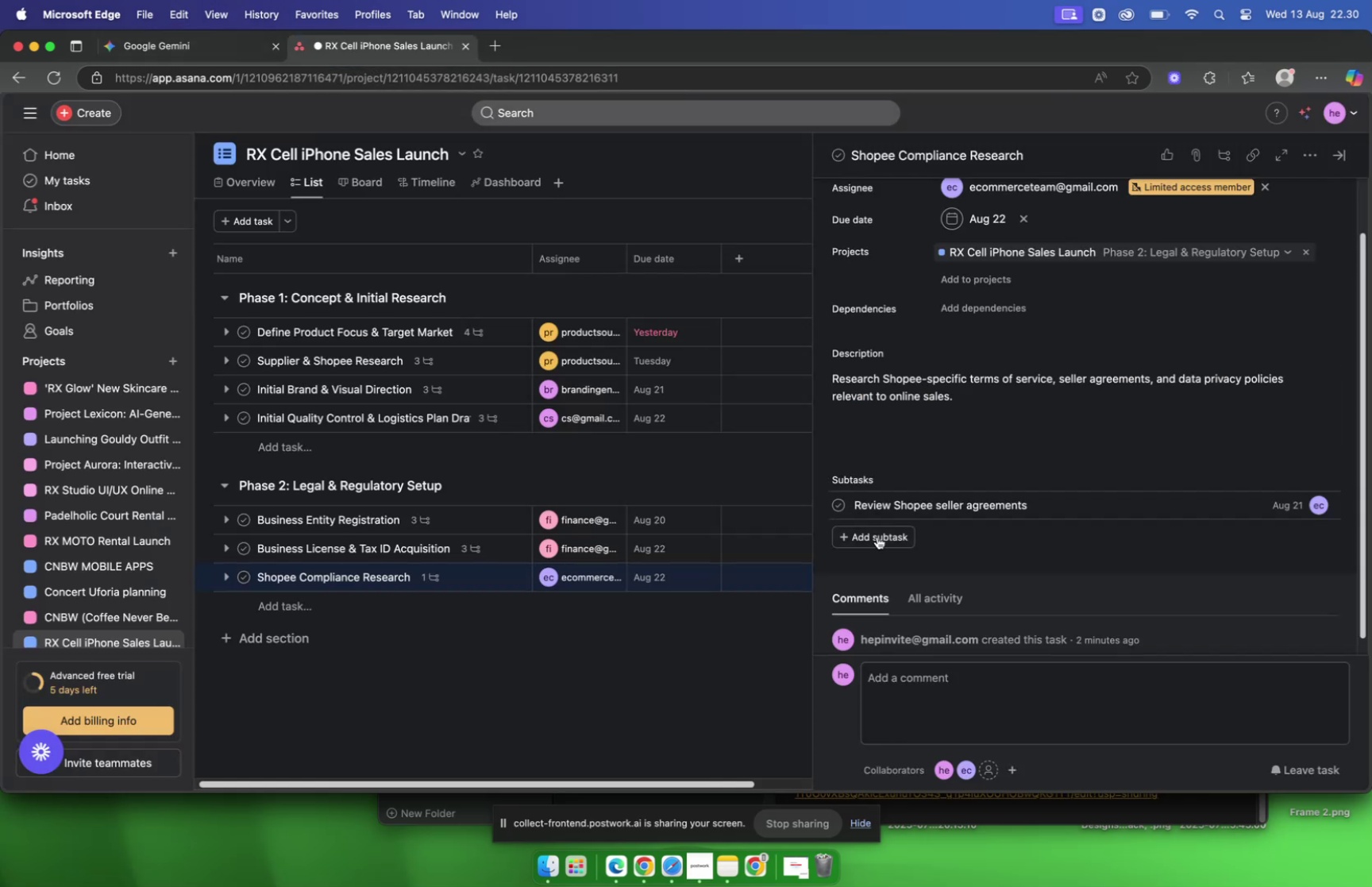 
left_click([878, 538])
 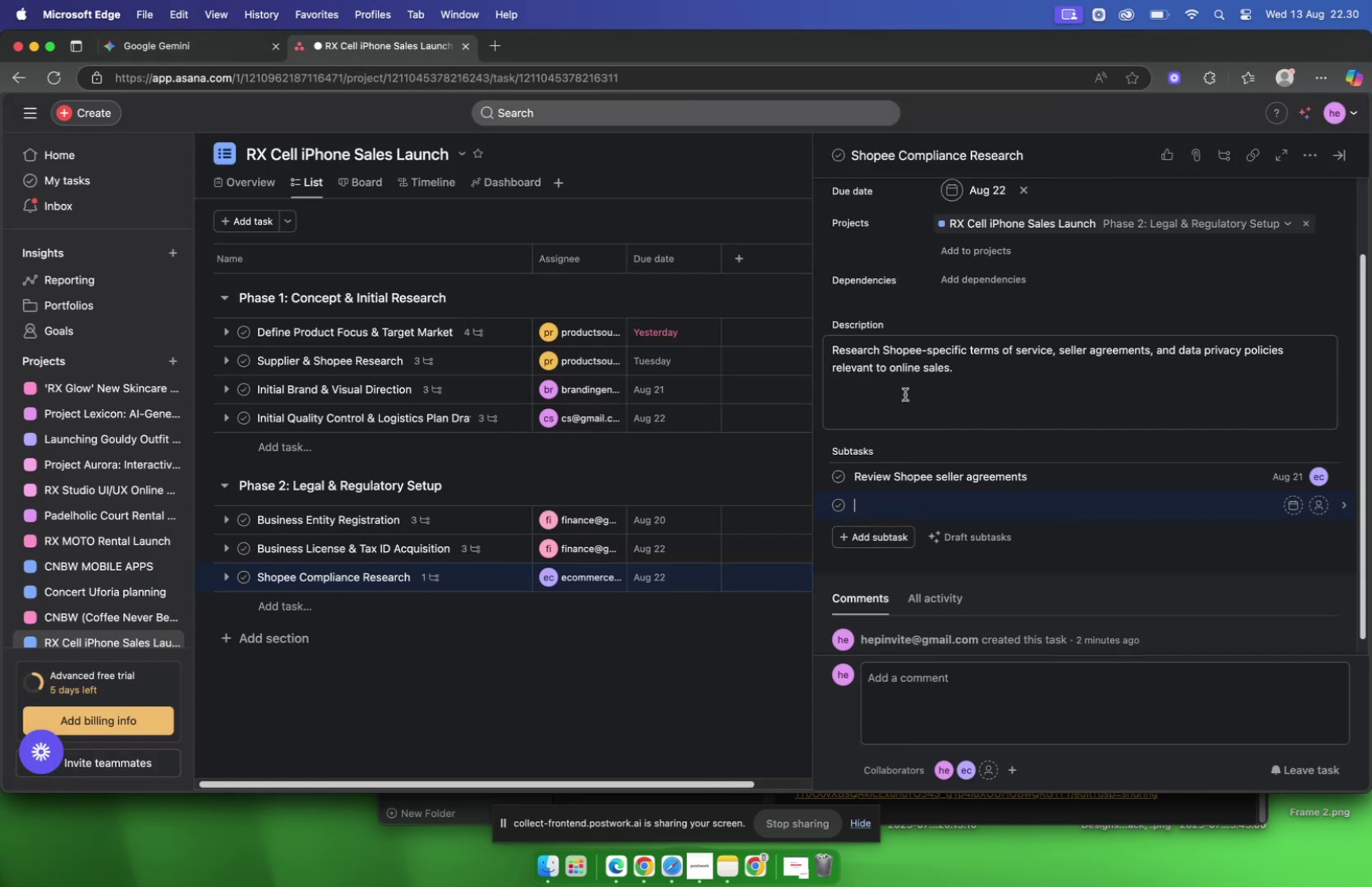 
key(Meta+V)
 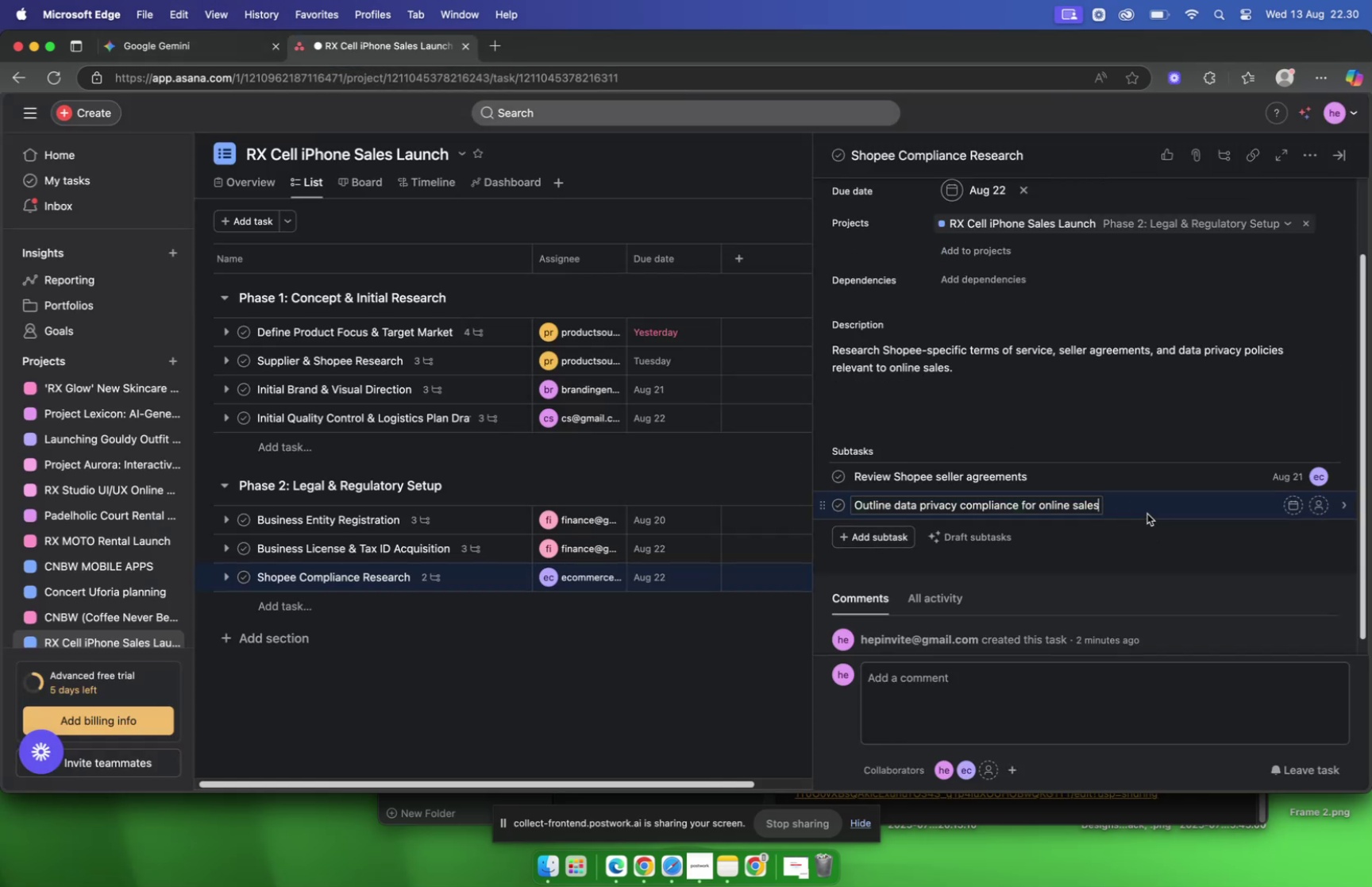 
left_click([1147, 513])
 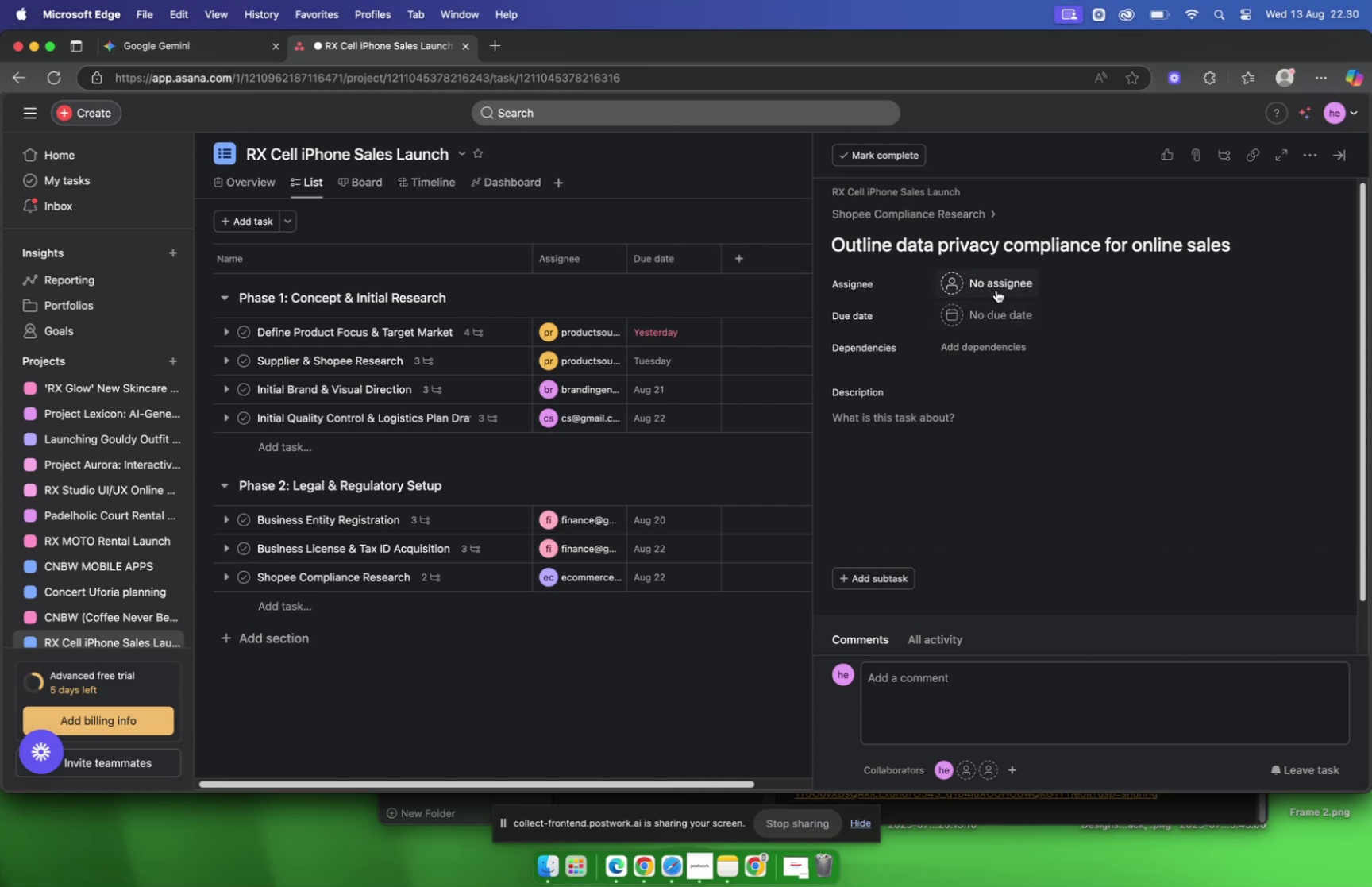 
left_click([996, 288])
 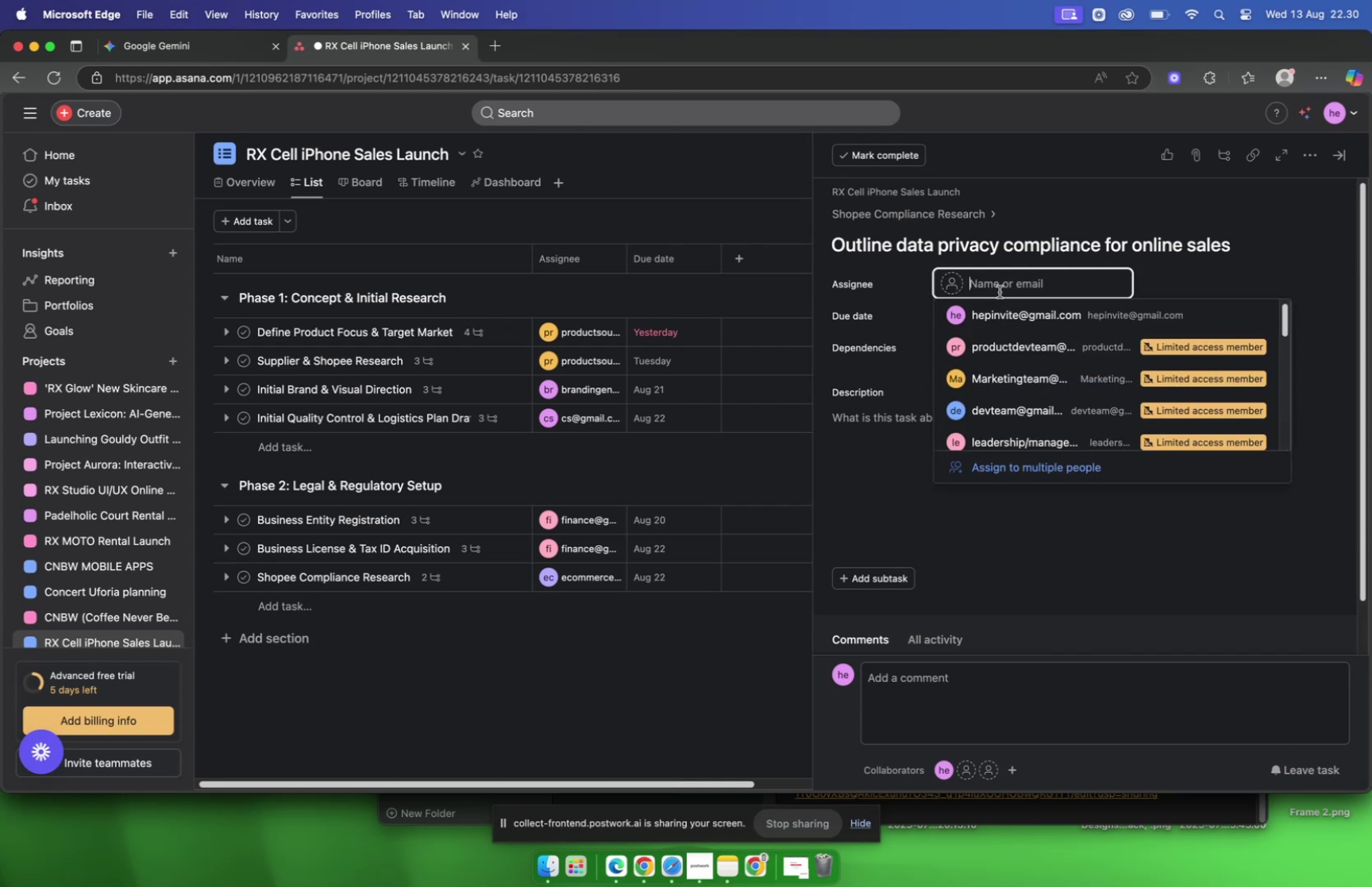 
type(ecomm)
 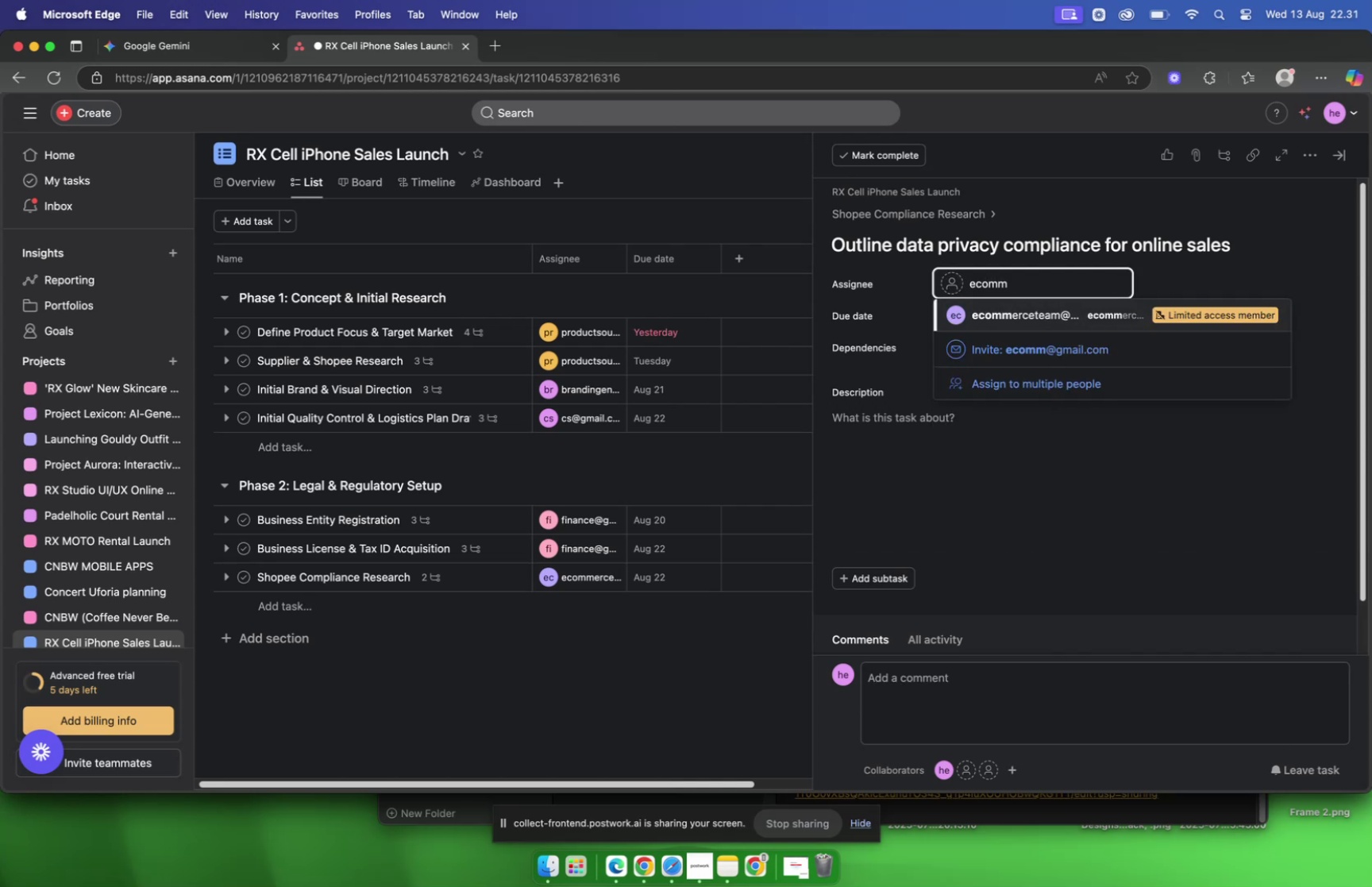 
key(Enter)
 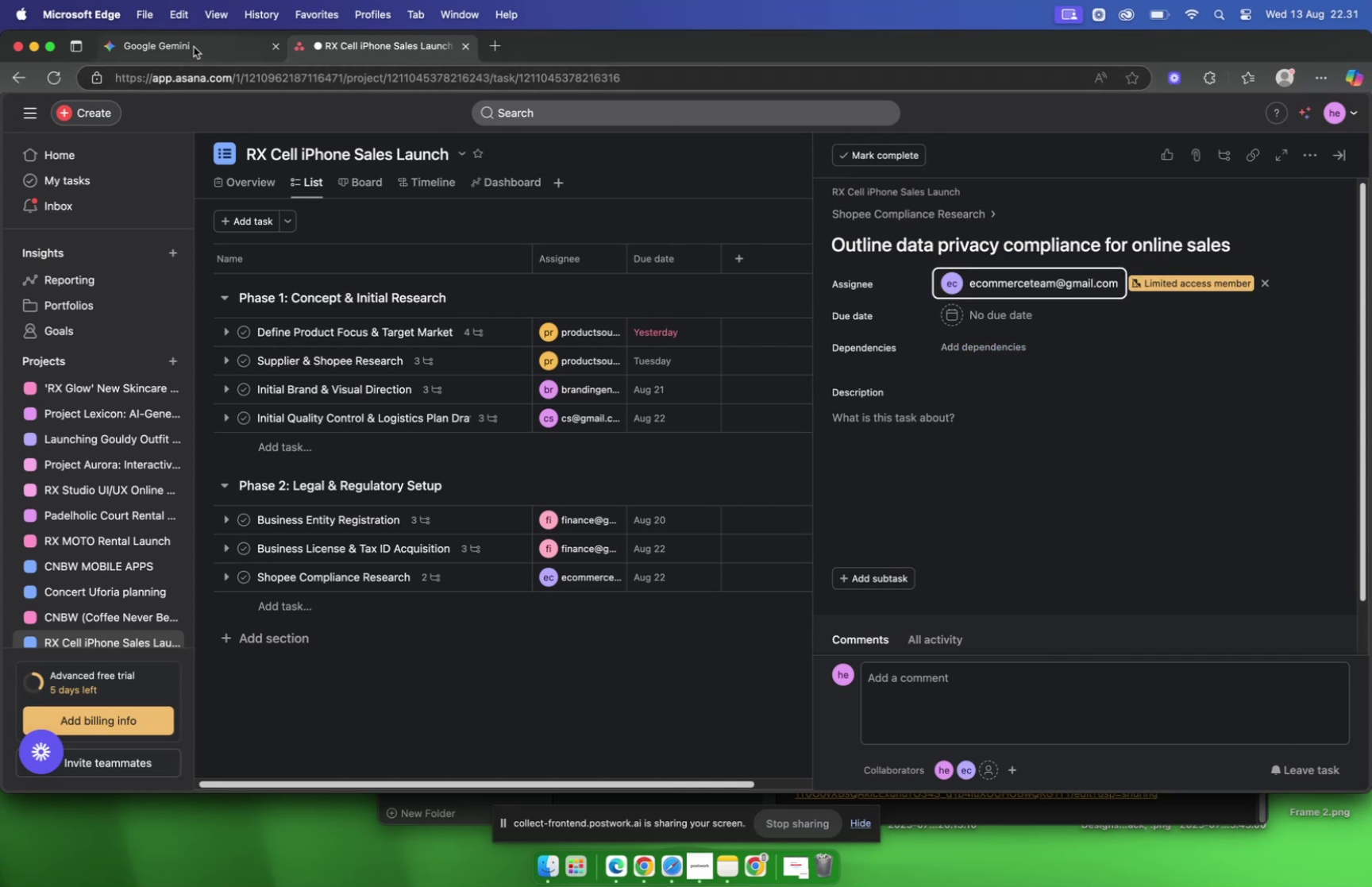 
left_click([191, 46])
 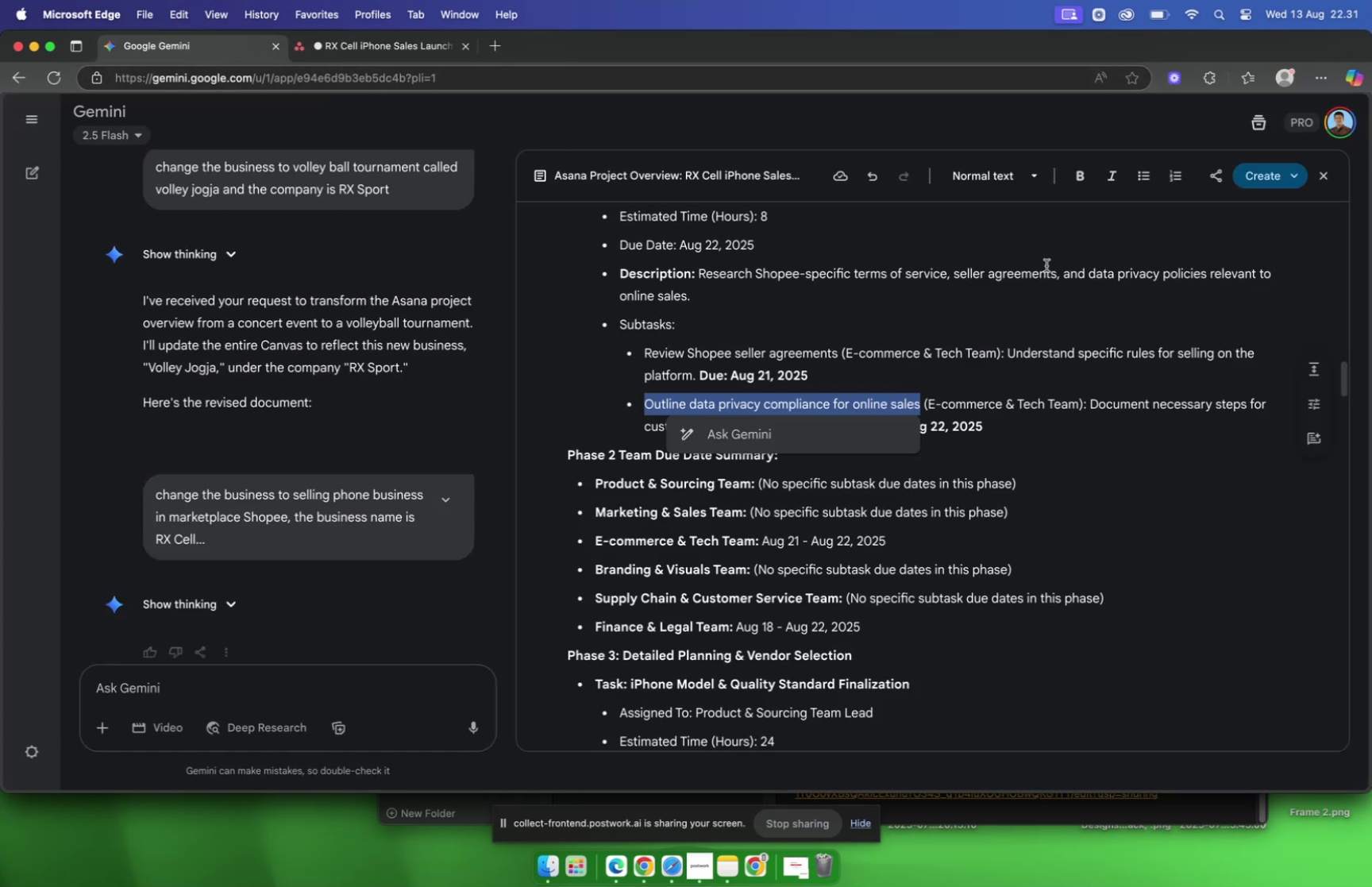 
scroll: coordinate [1047, 269], scroll_direction: down, amount: 7.0
 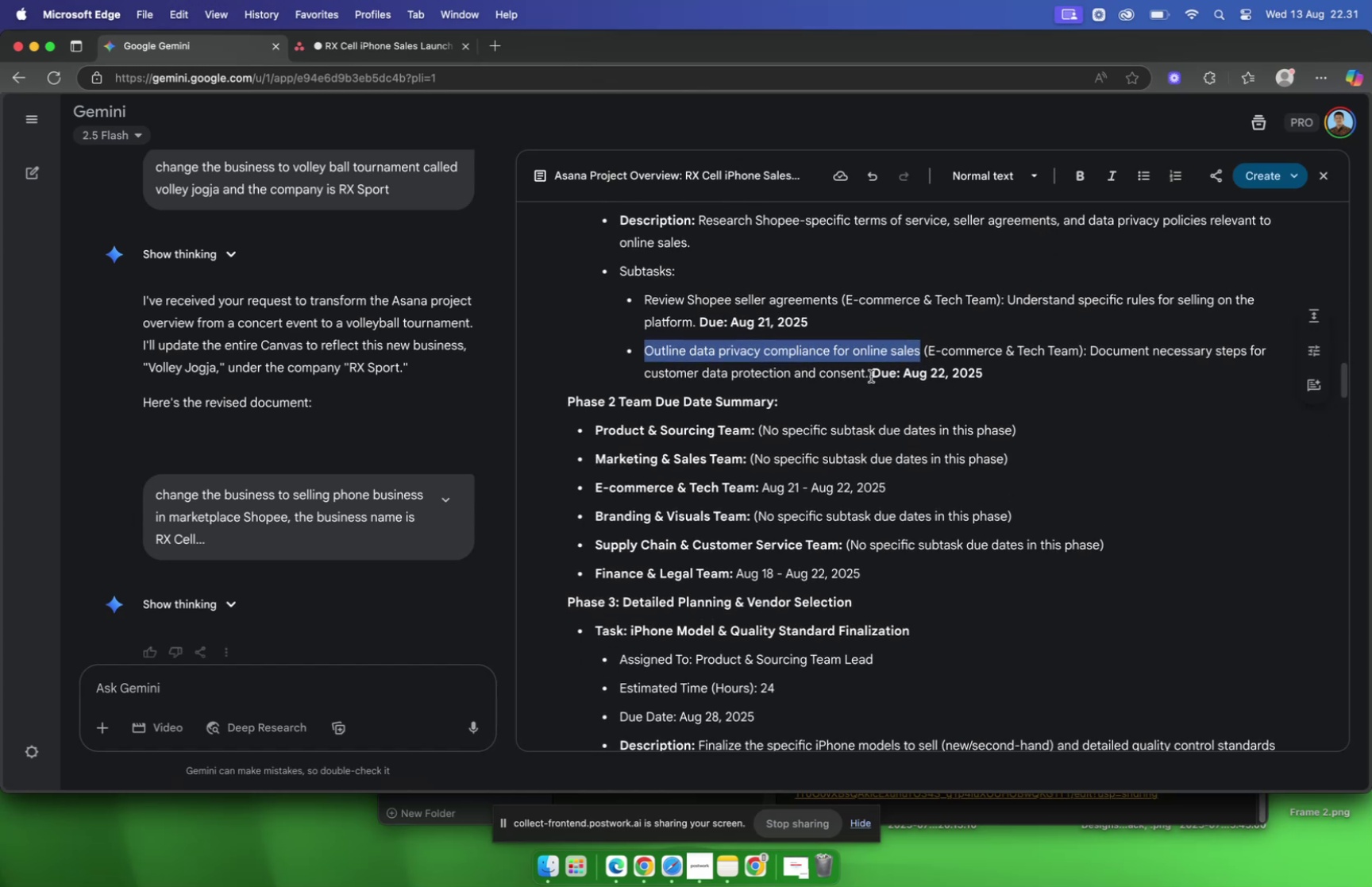 
left_click_drag(start_coordinate=[869, 376], to_coordinate=[673, 372])
 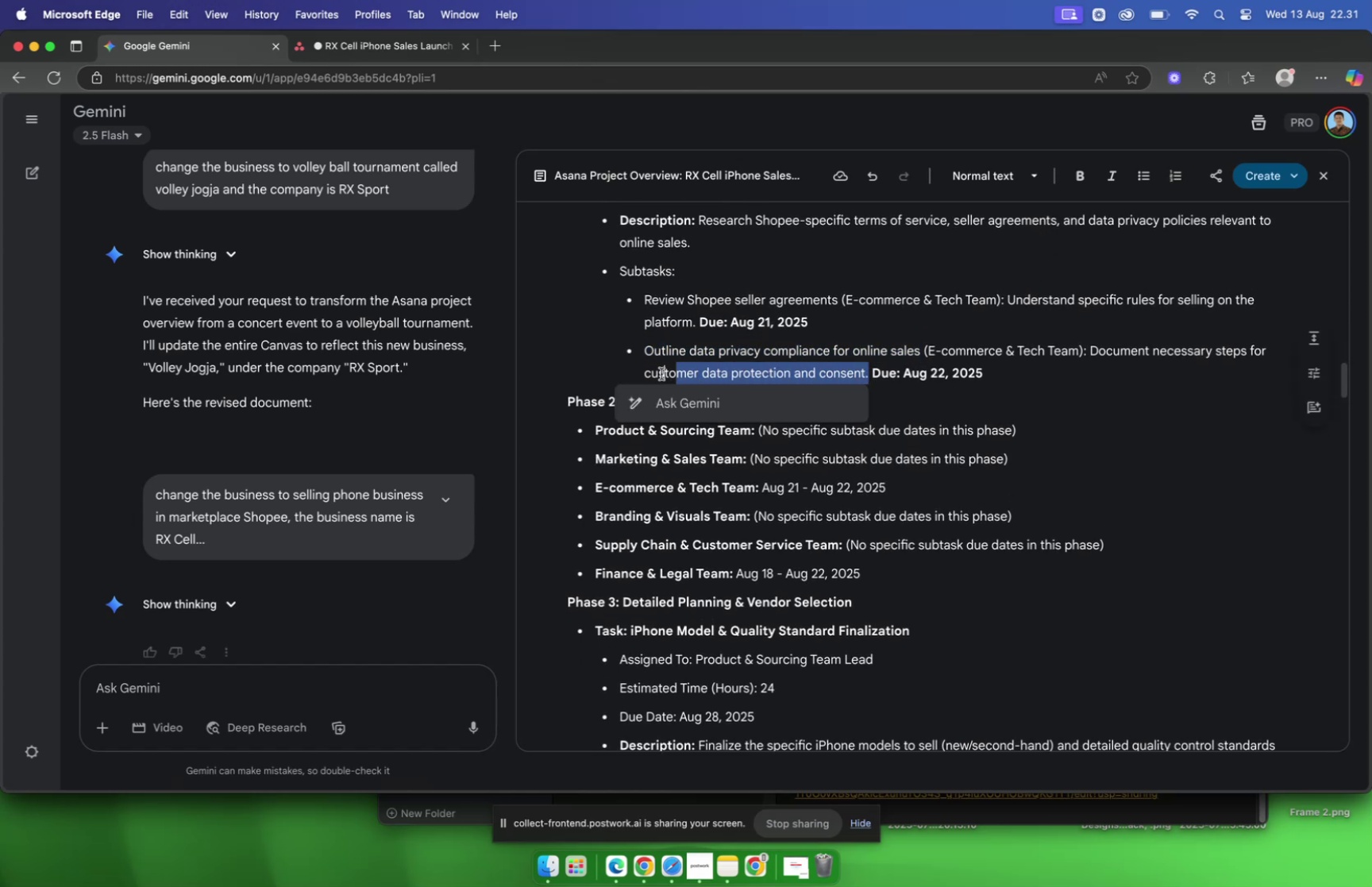 
left_click_drag(start_coordinate=[664, 373], to_coordinate=[652, 371])
 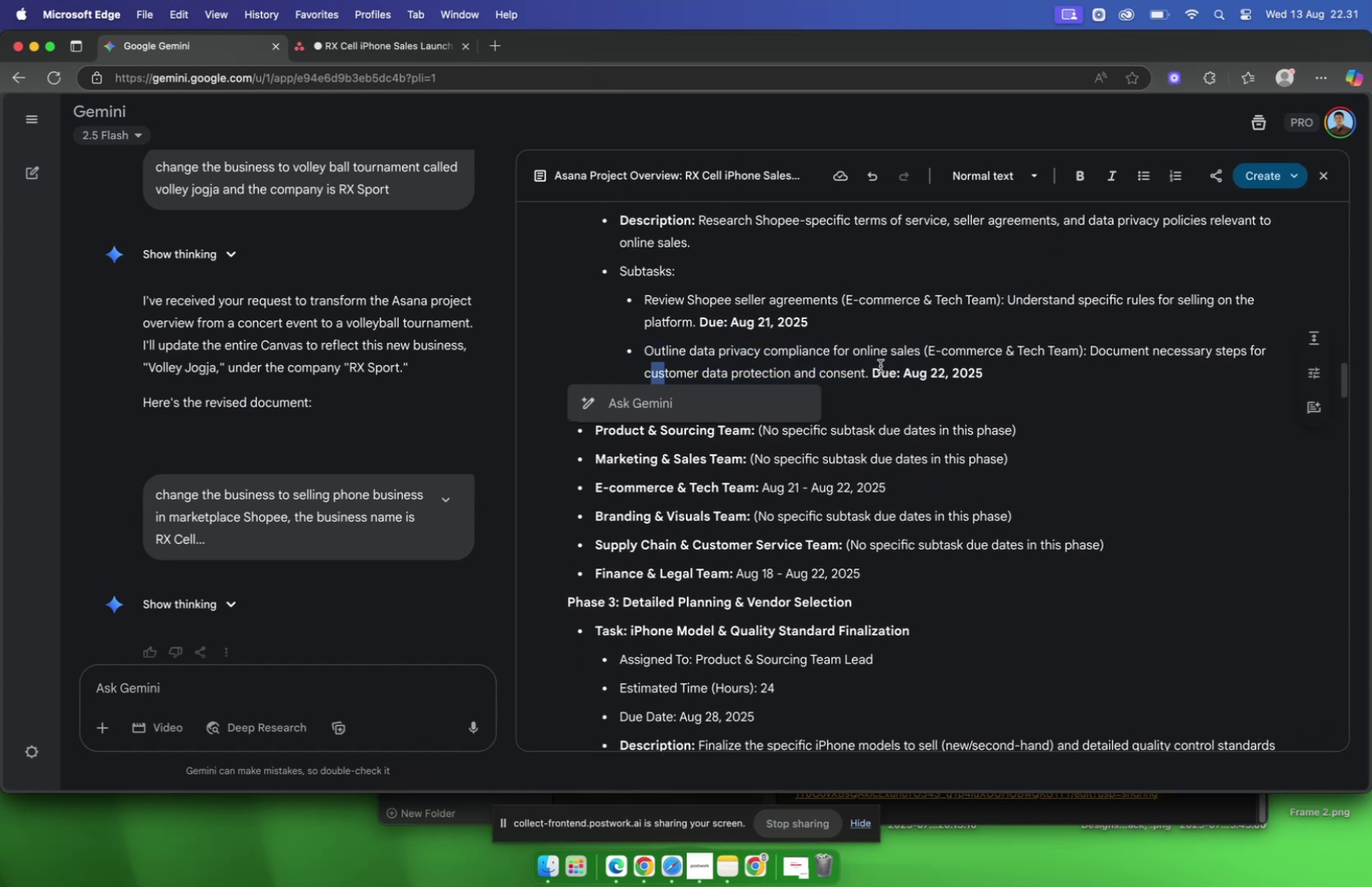 
left_click([881, 365])
 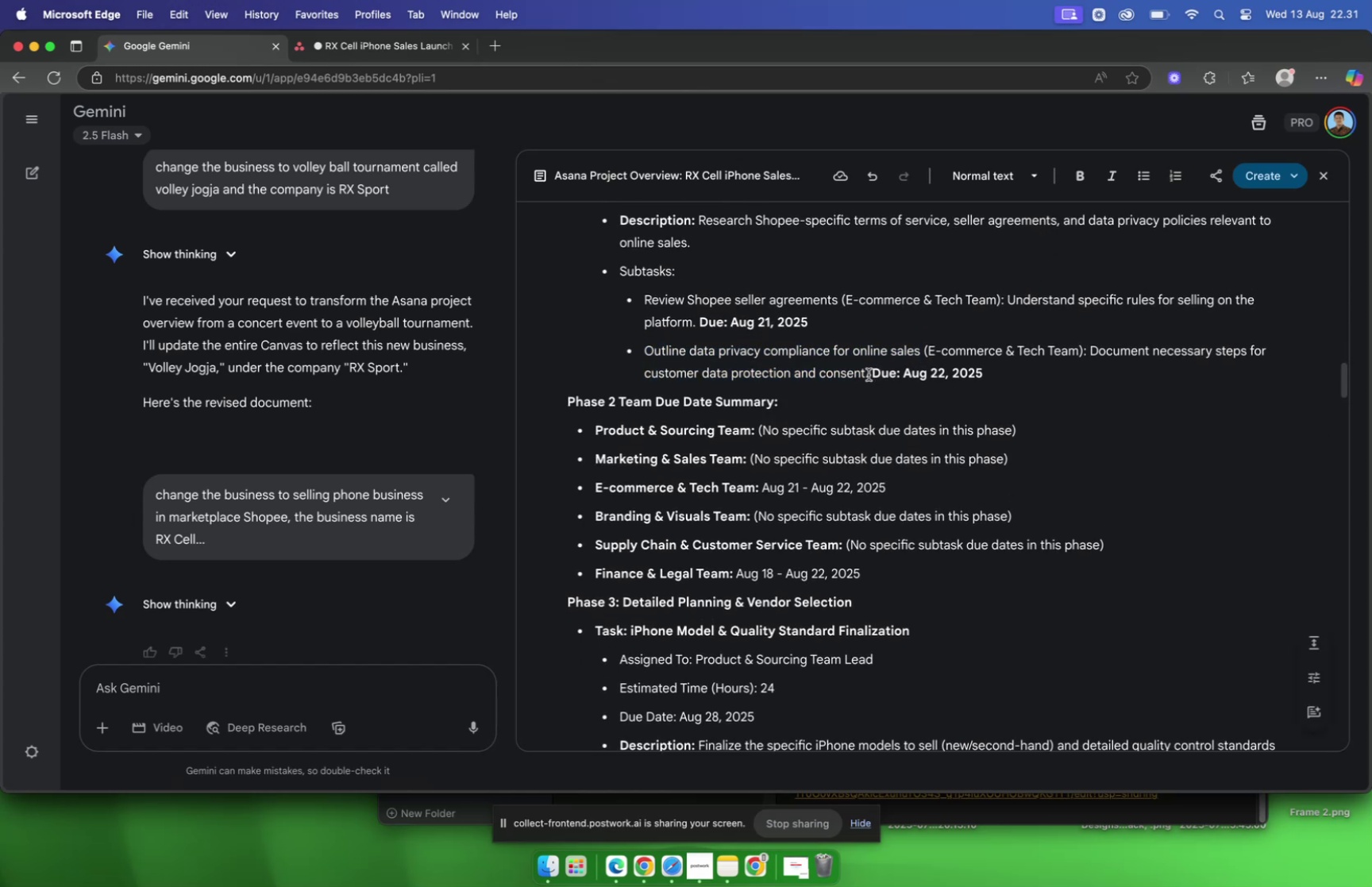 
left_click_drag(start_coordinate=[869, 374], to_coordinate=[1093, 357])
 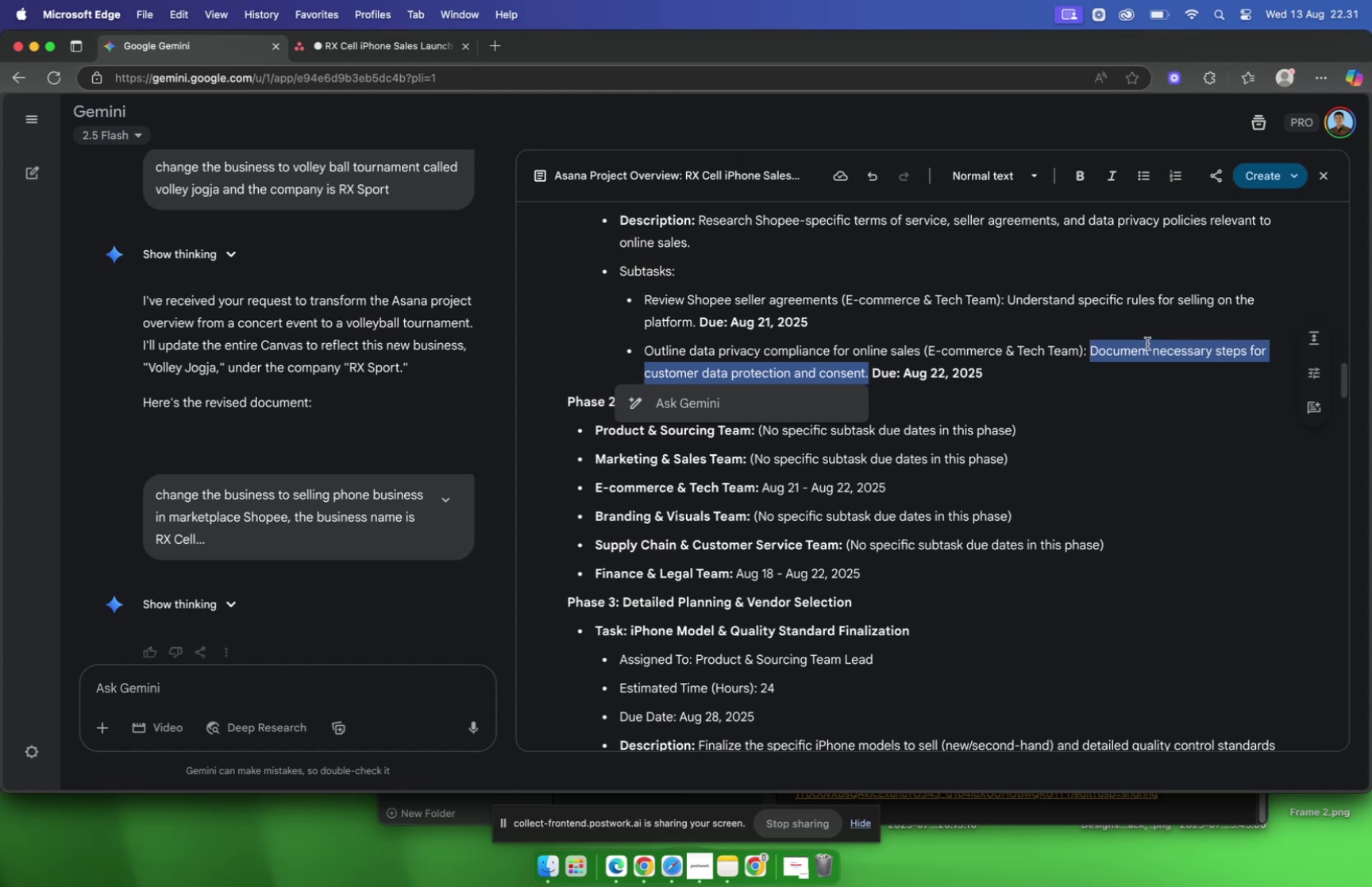 
key(Meta+C)
 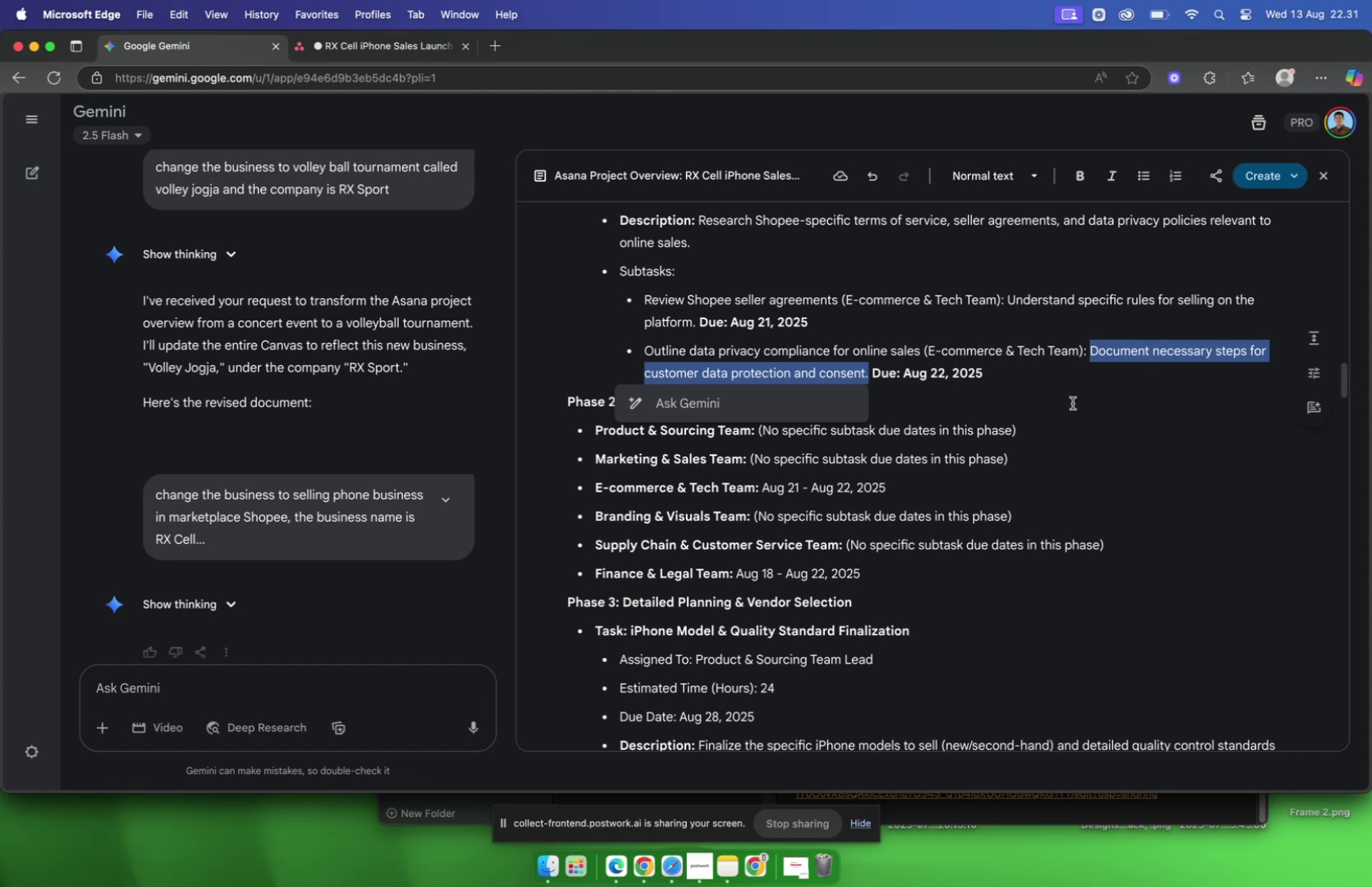 
left_click([1073, 403])
 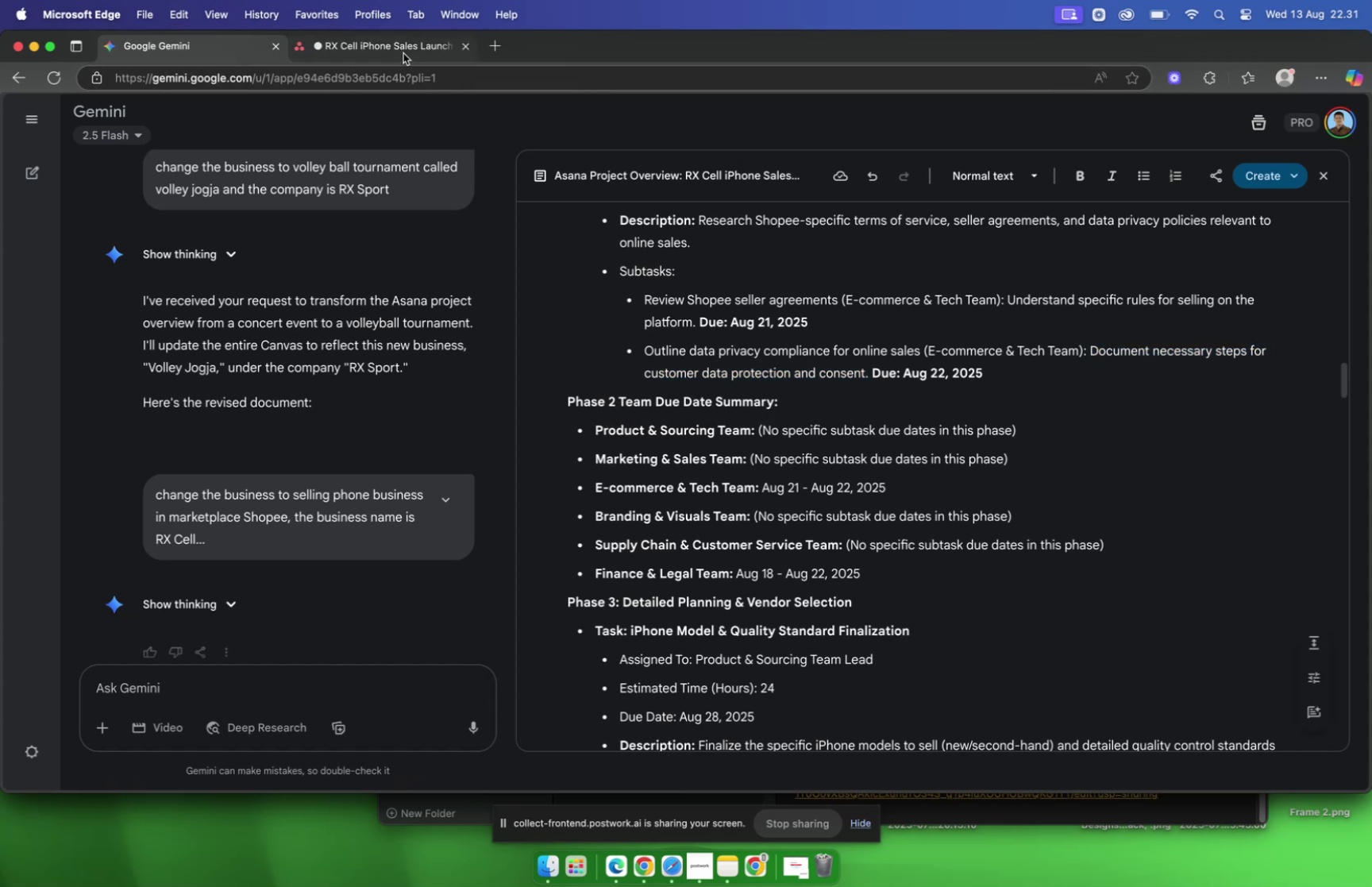 
left_click([403, 53])
 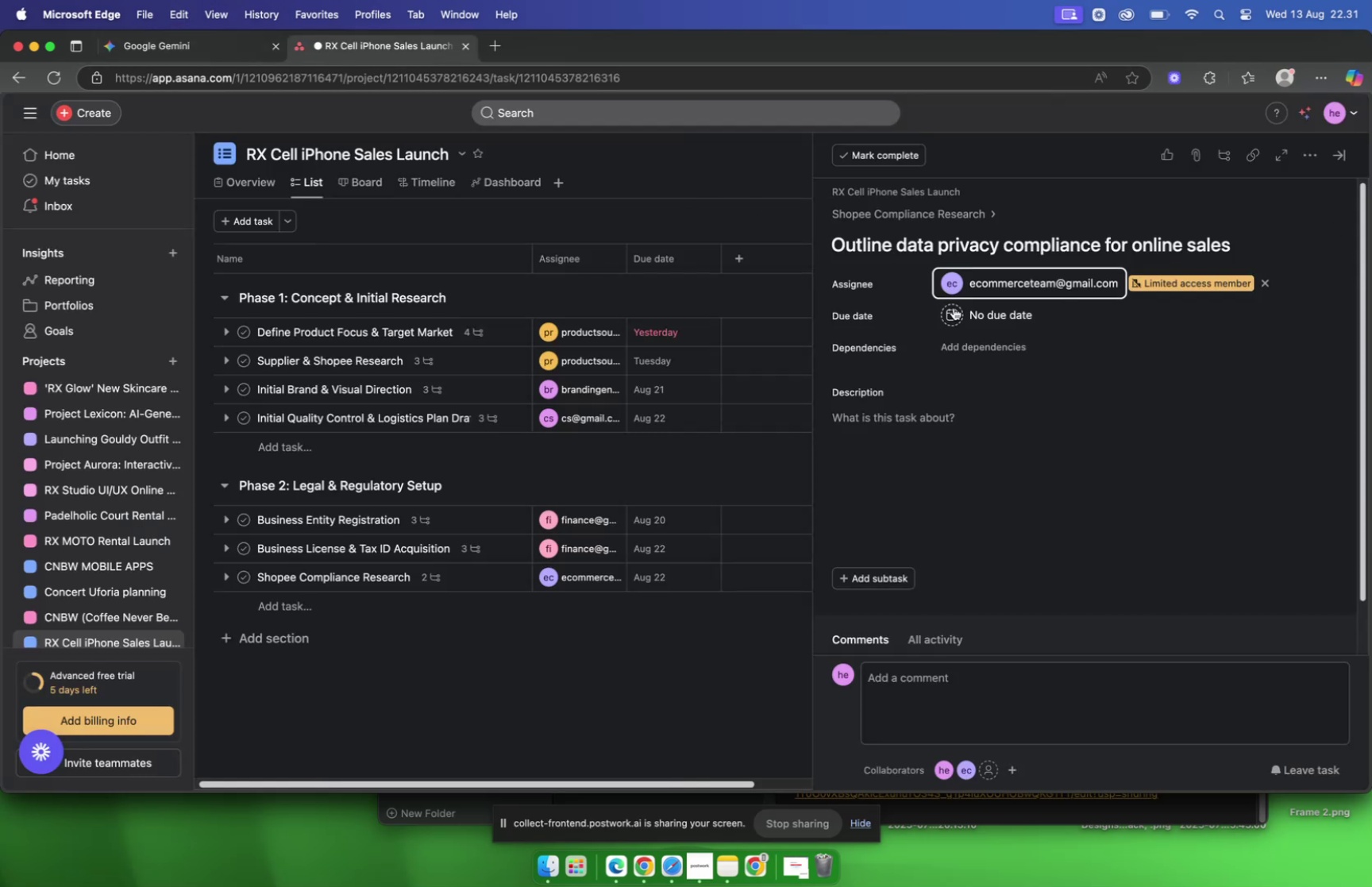 
left_click([954, 457])
 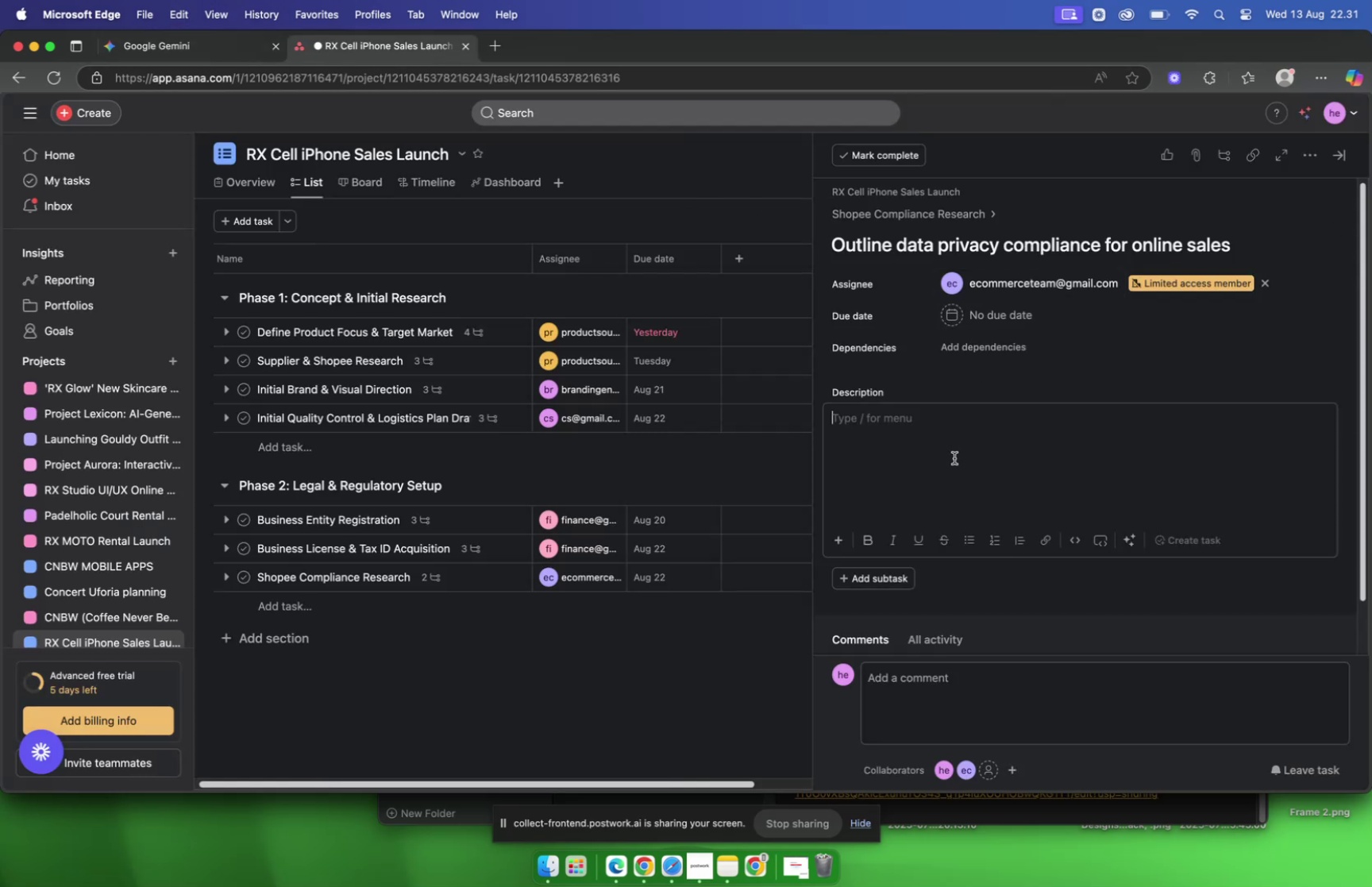 
key(Meta+V)
 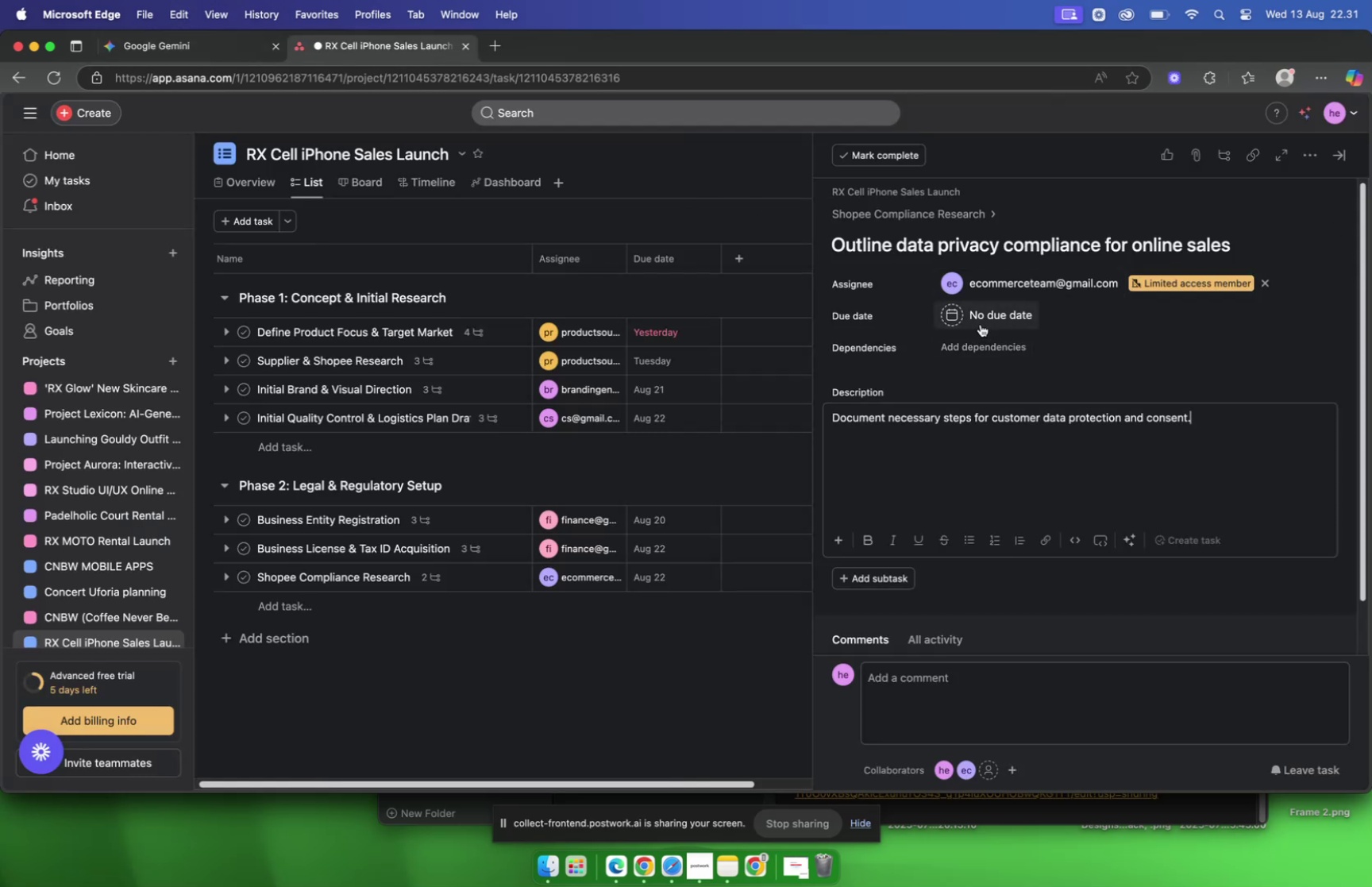 
left_click([981, 324])
 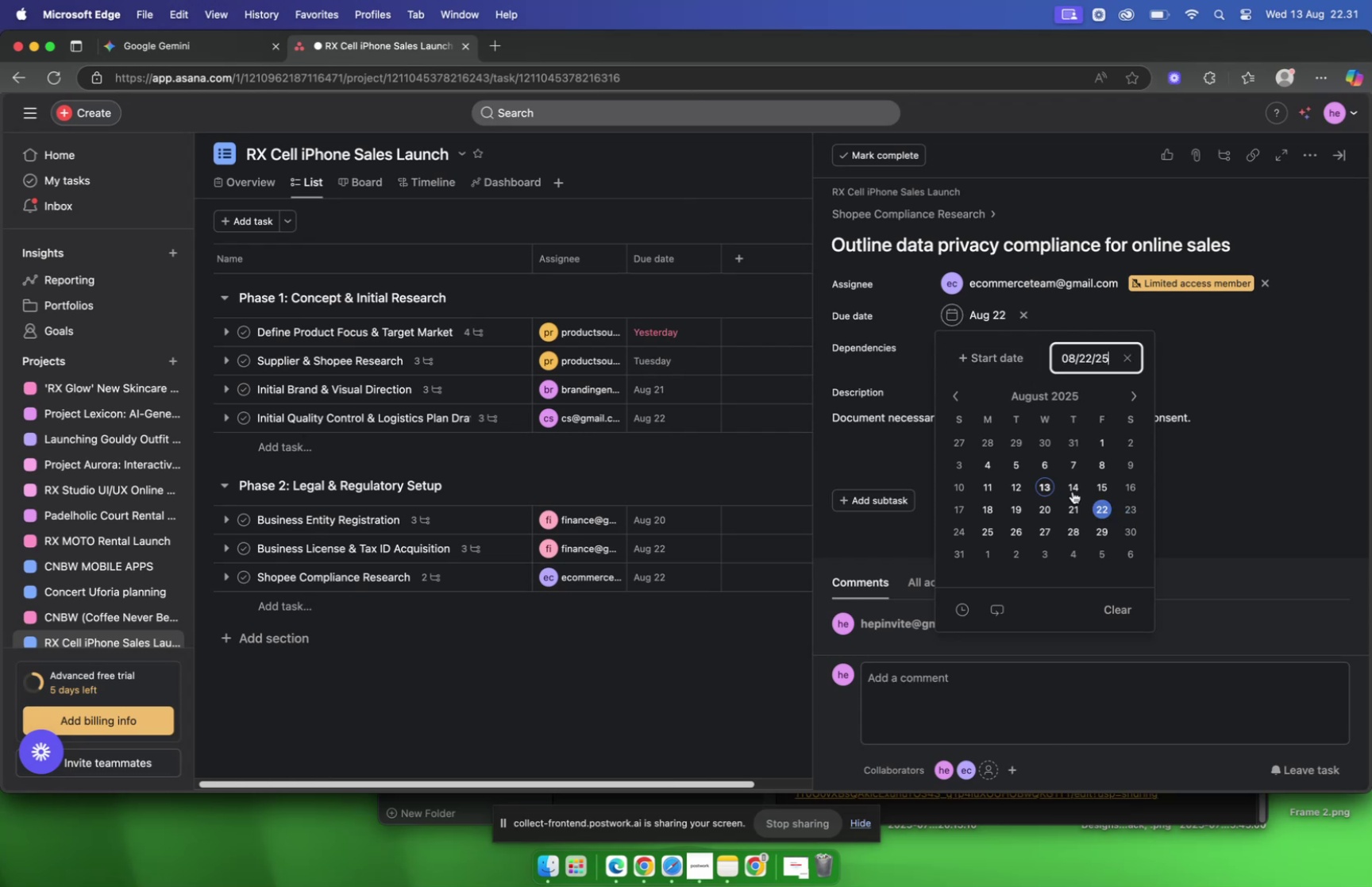 
left_click([904, 214])
 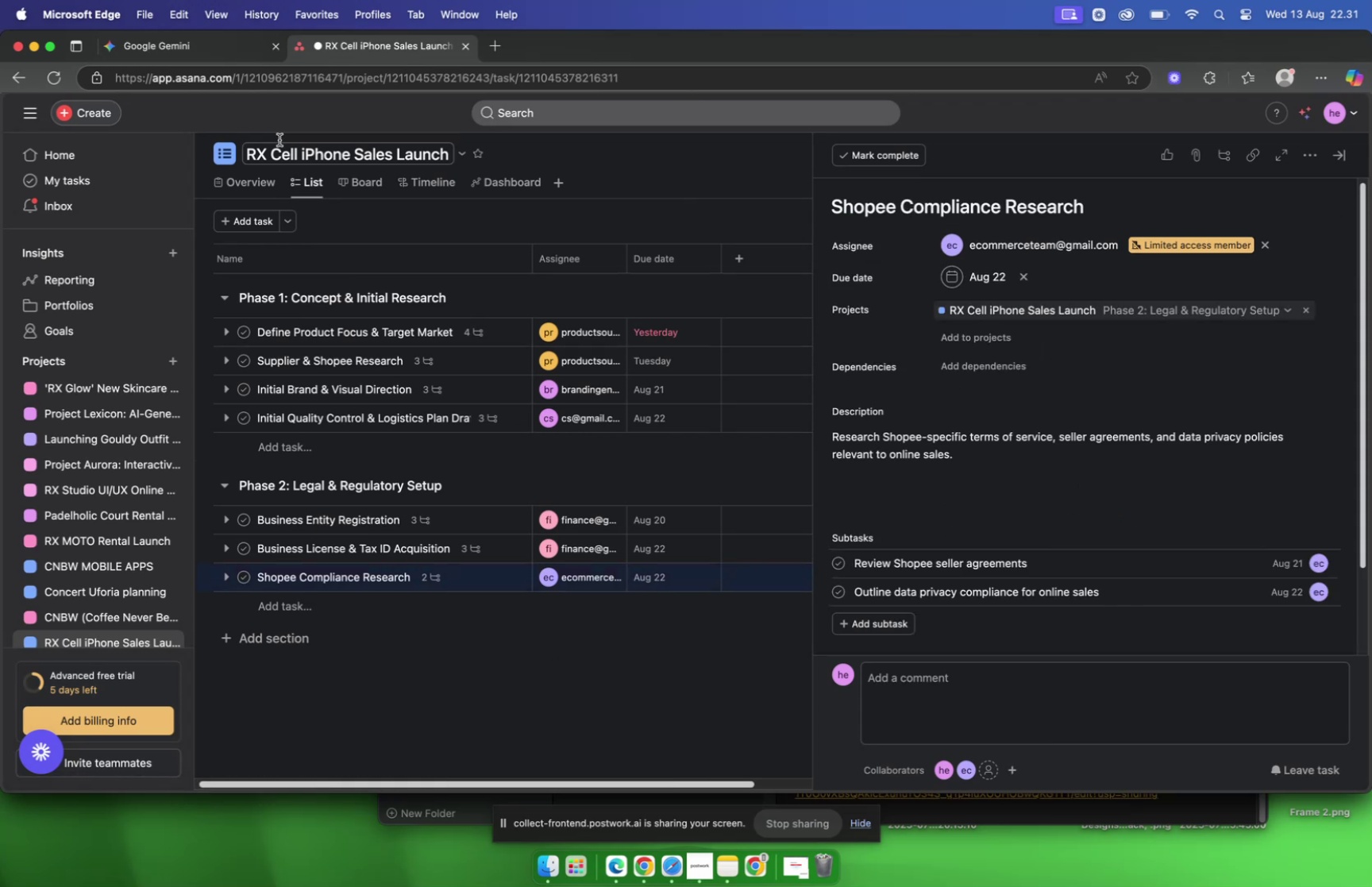 
left_click([191, 39])
 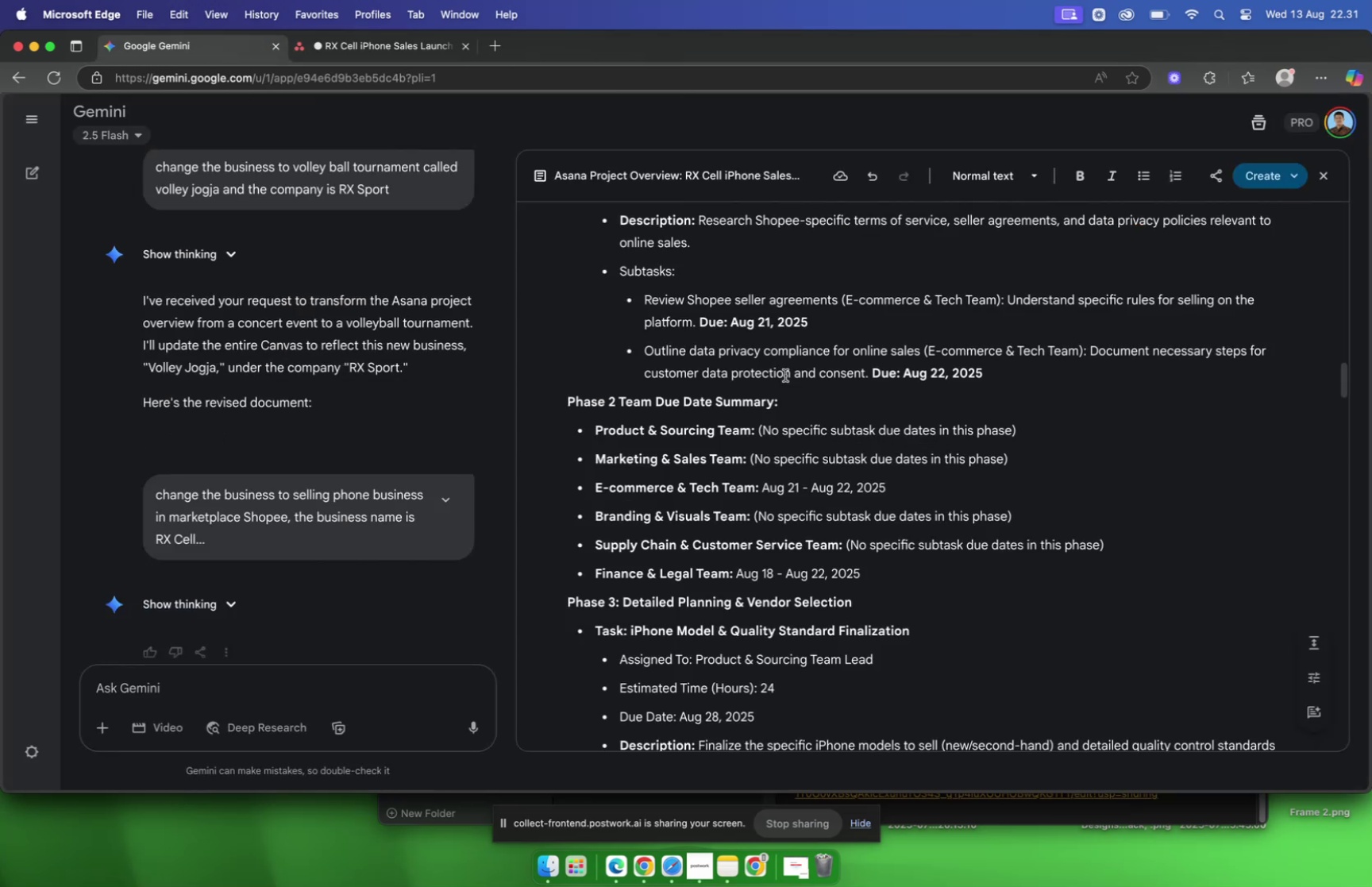 
scroll: coordinate [870, 380], scroll_direction: down, amount: 7.0
 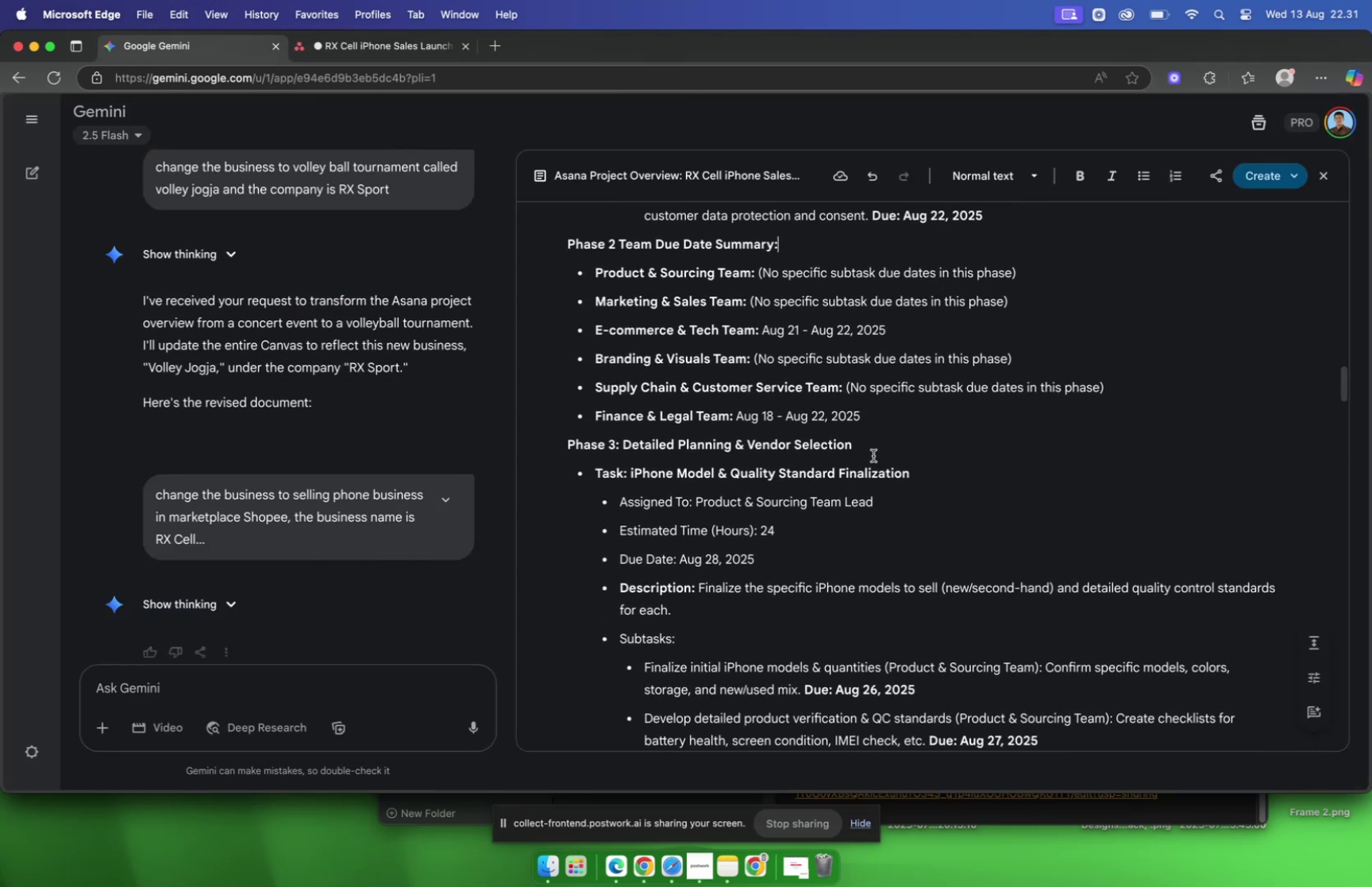 
left_click_drag(start_coordinate=[873, 450], to_coordinate=[559, 445])
 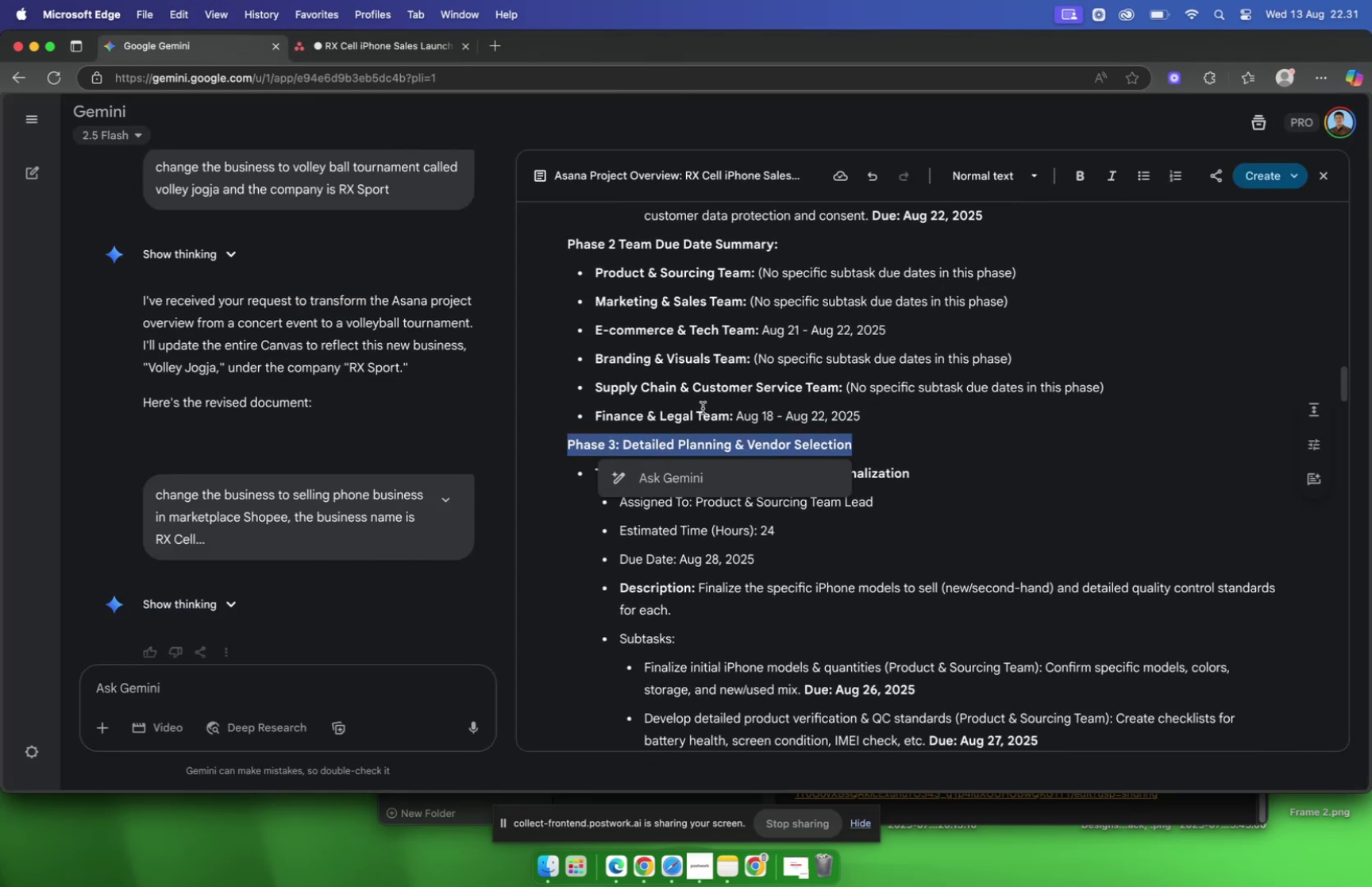 
key(Meta+C)
 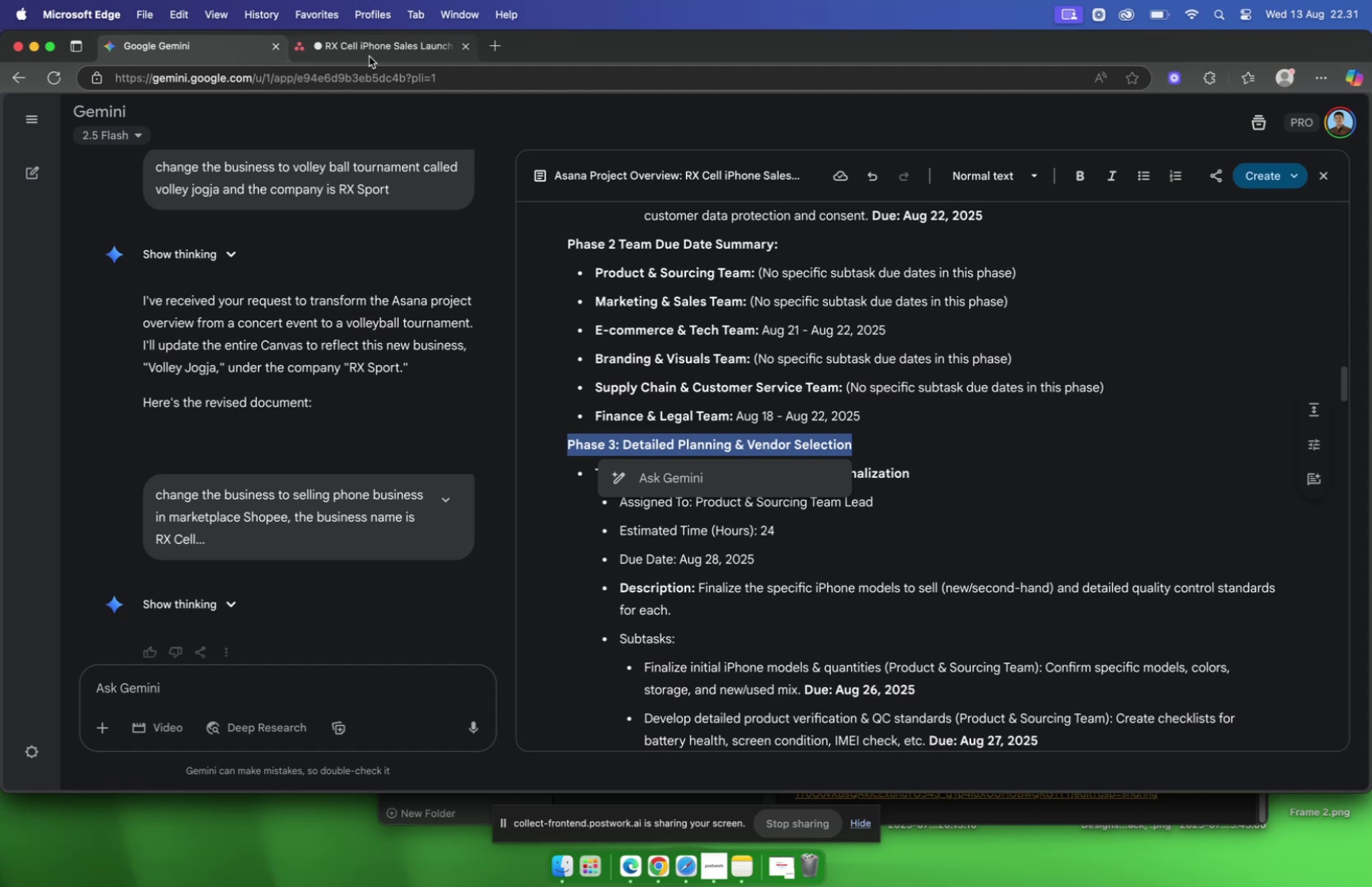 
left_click([369, 56])
 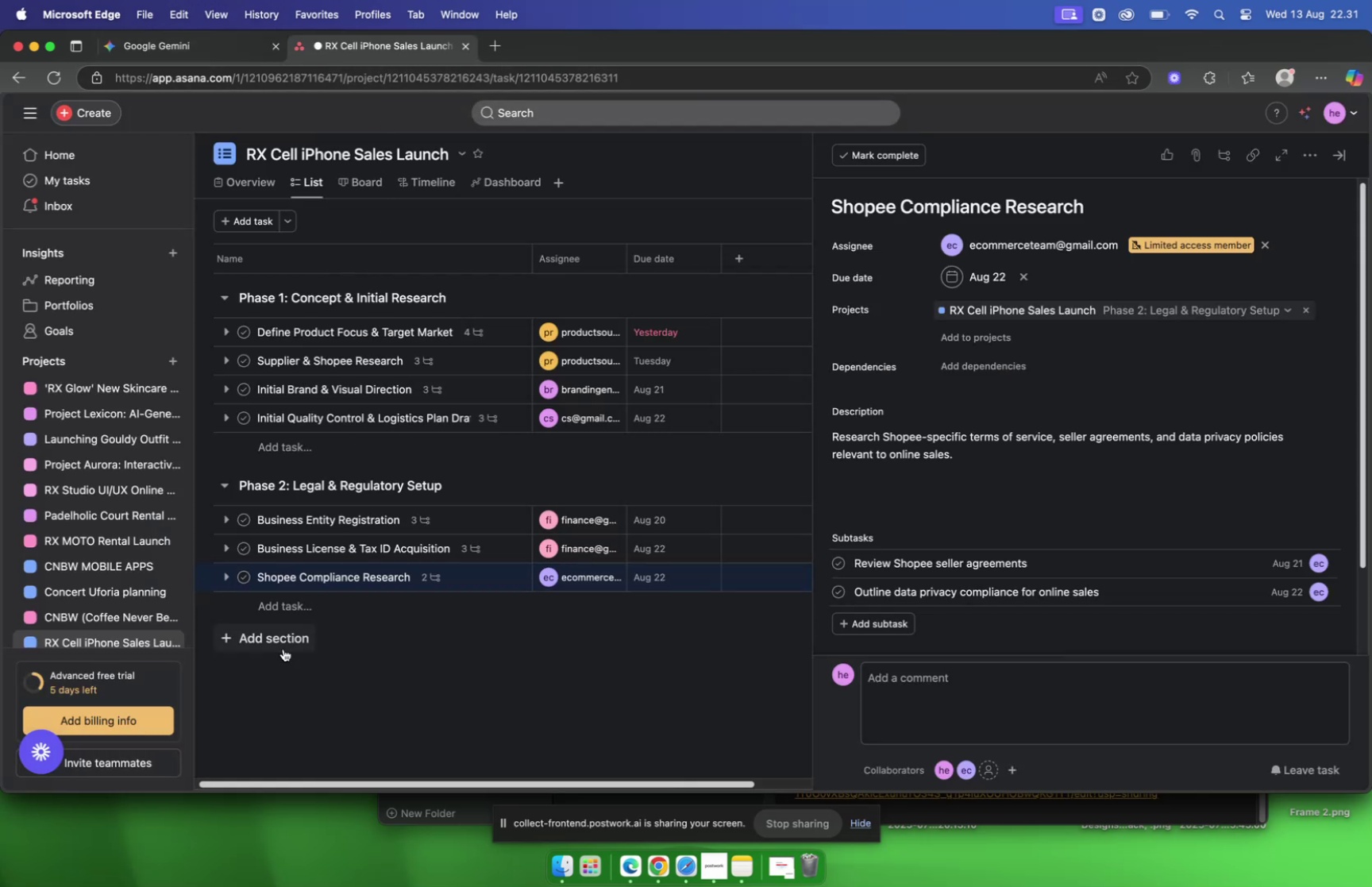 
left_click([282, 641])
 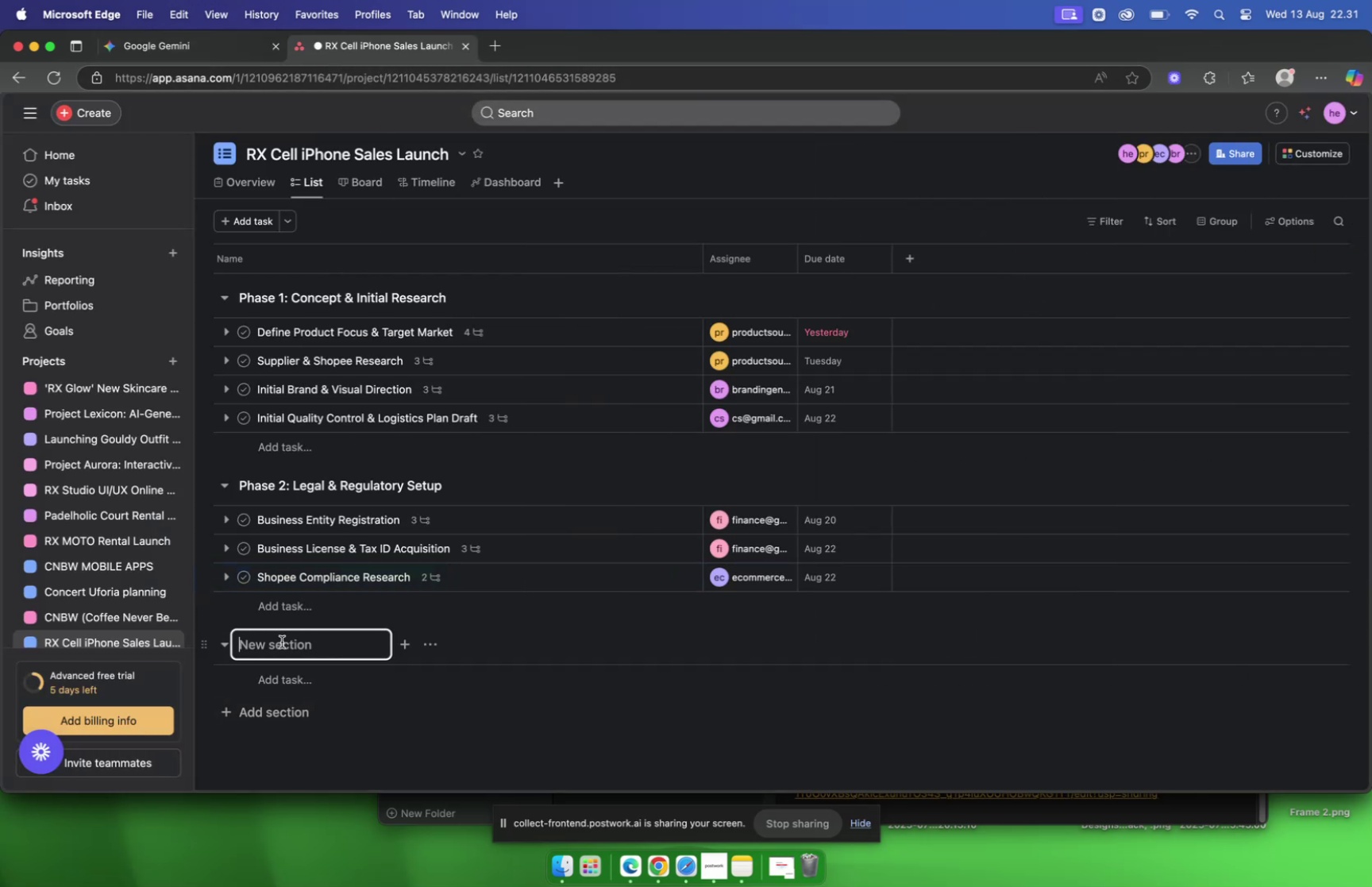 
key(Meta+V)
 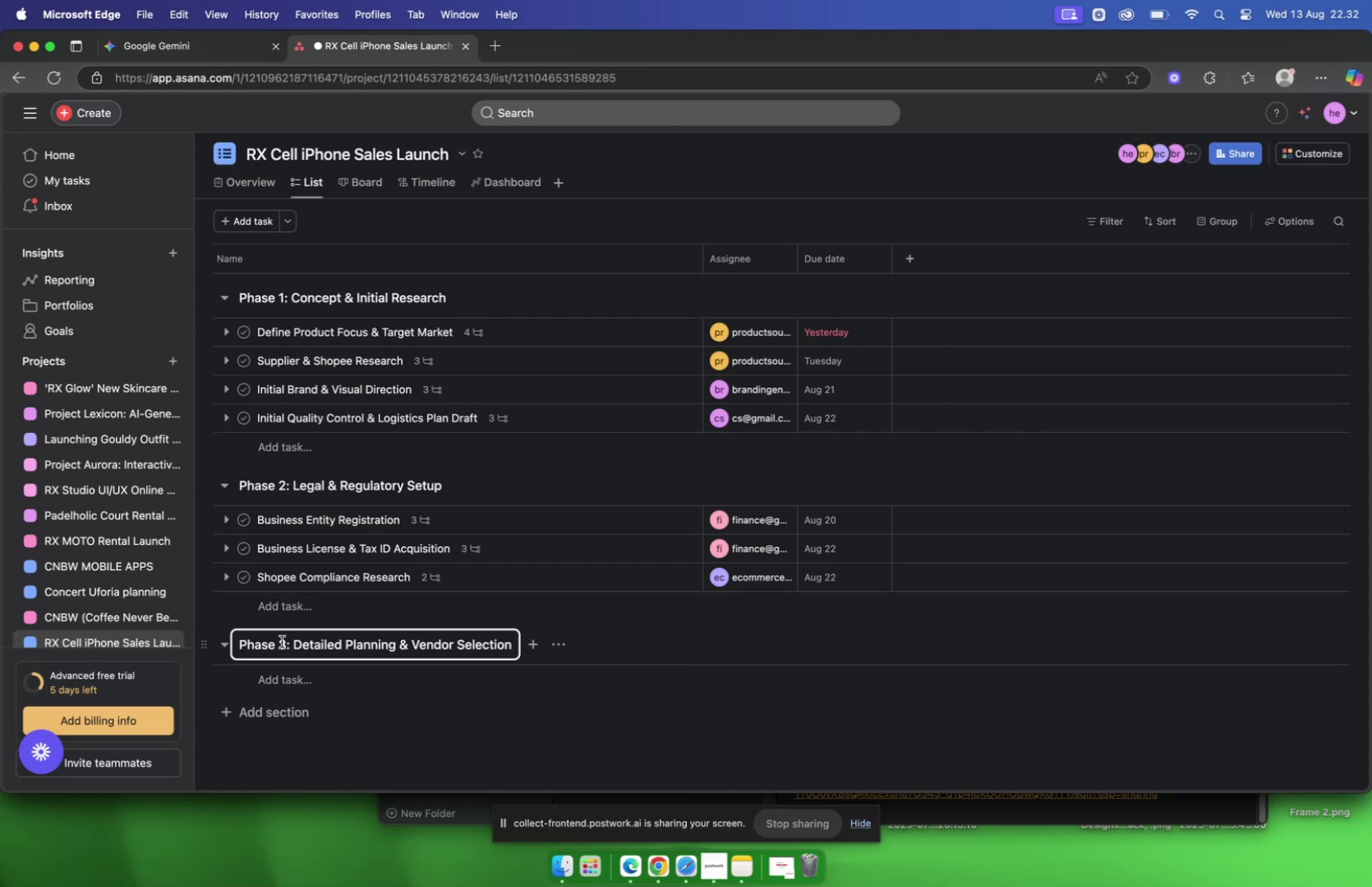 
wait(41.85)
 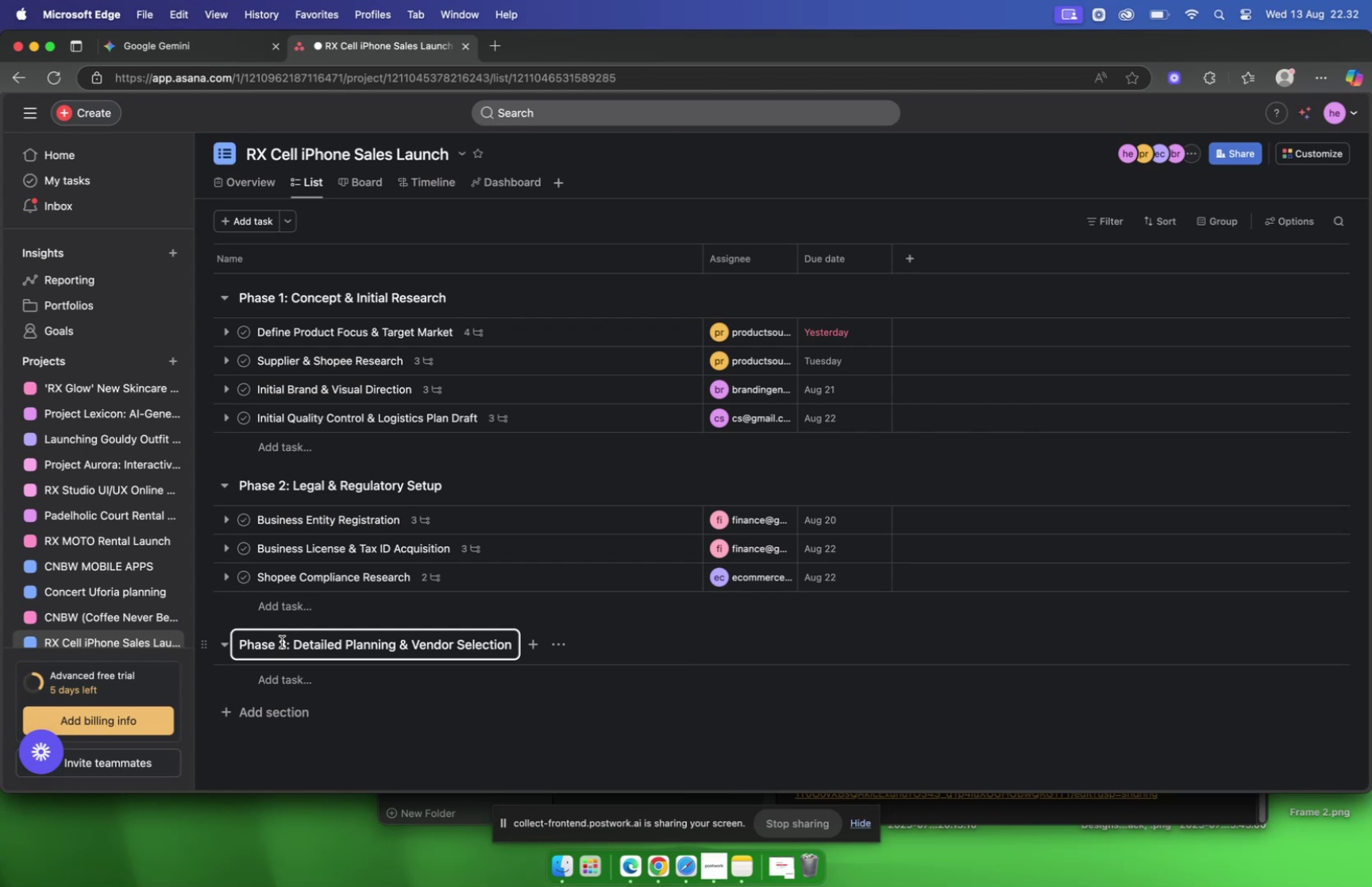 
left_click([338, 685])
 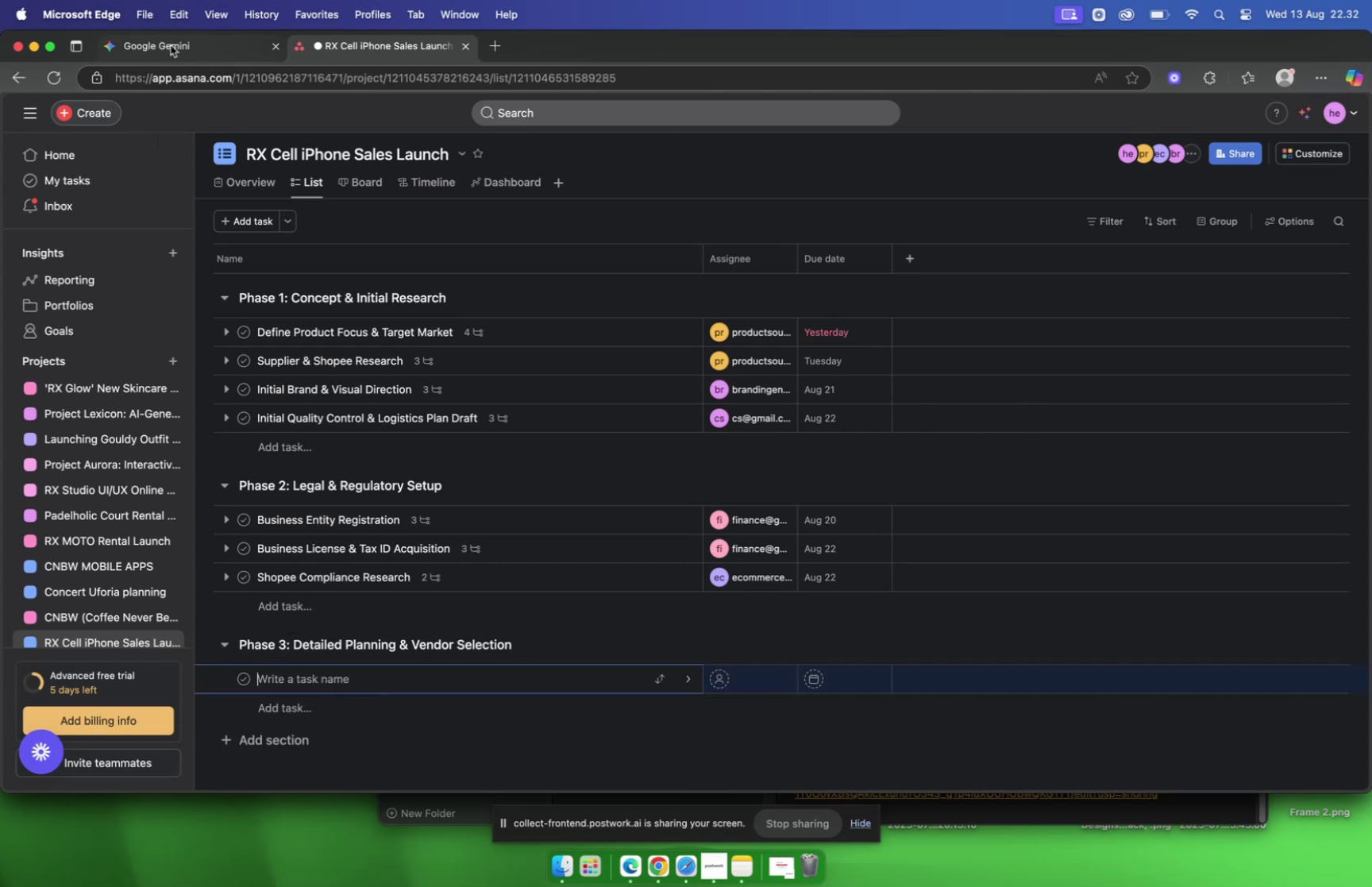 
left_click([171, 44])
 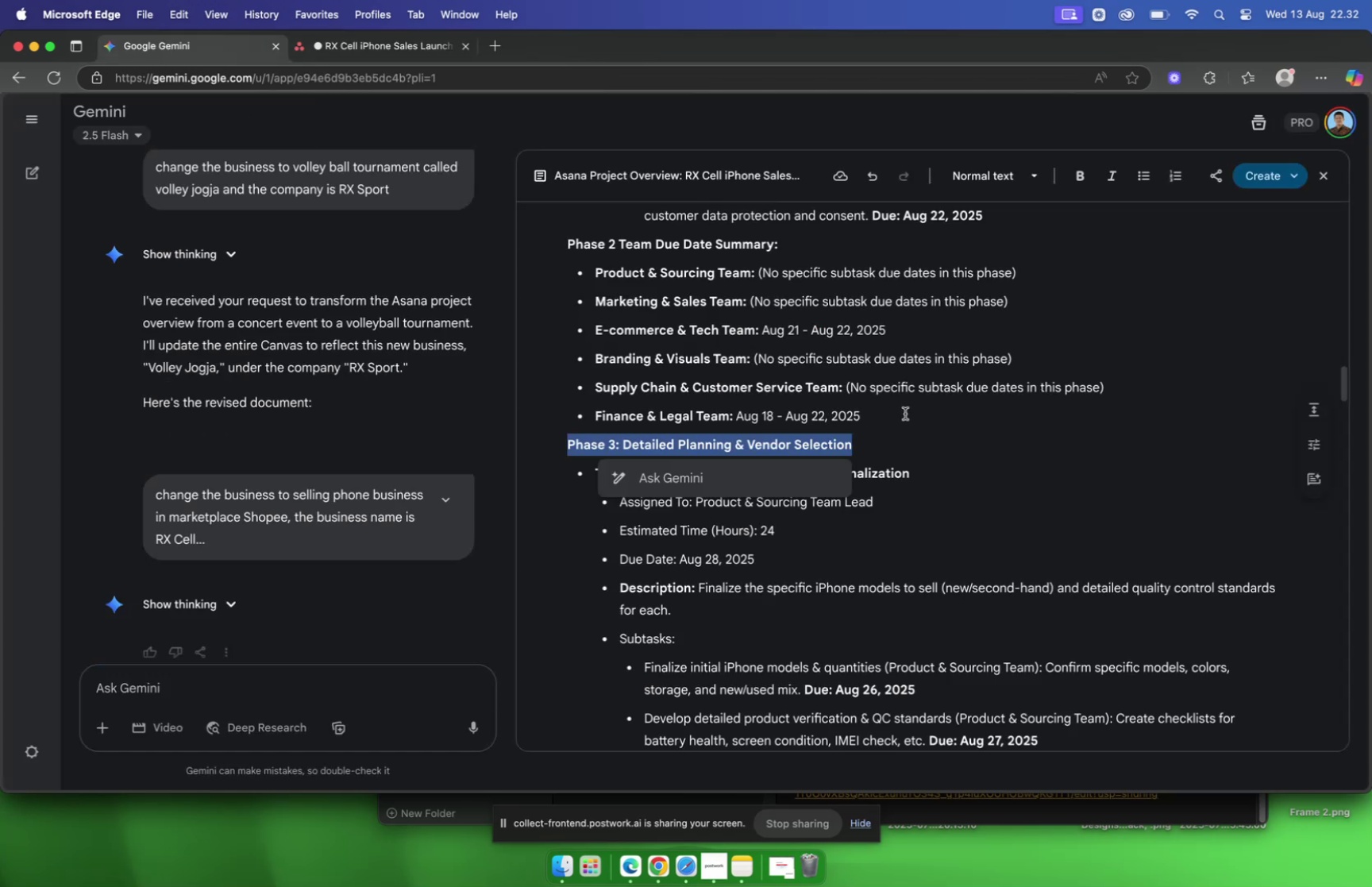 
left_click([905, 413])
 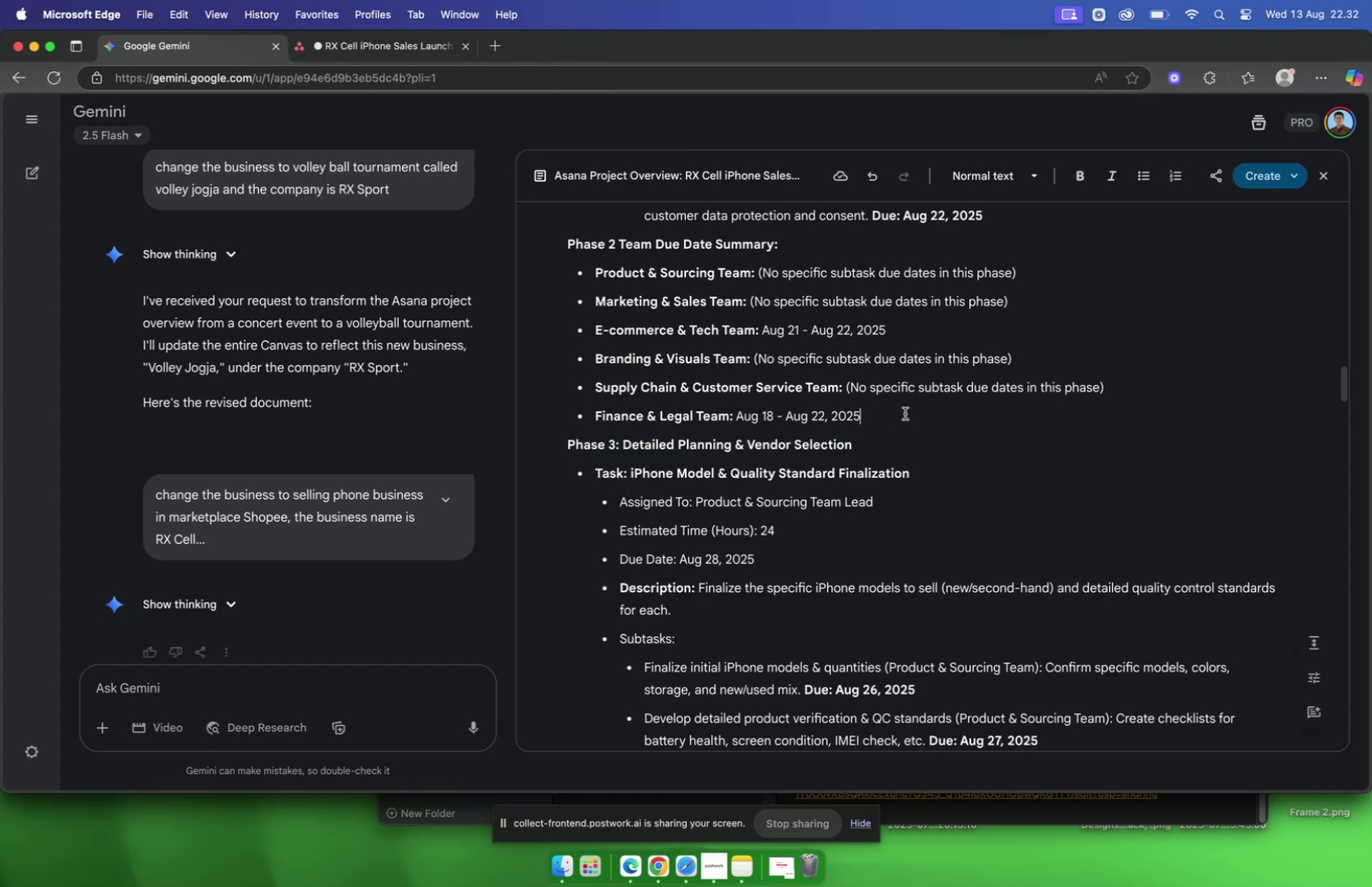 
scroll: coordinate [905, 413], scroll_direction: down, amount: 11.0
 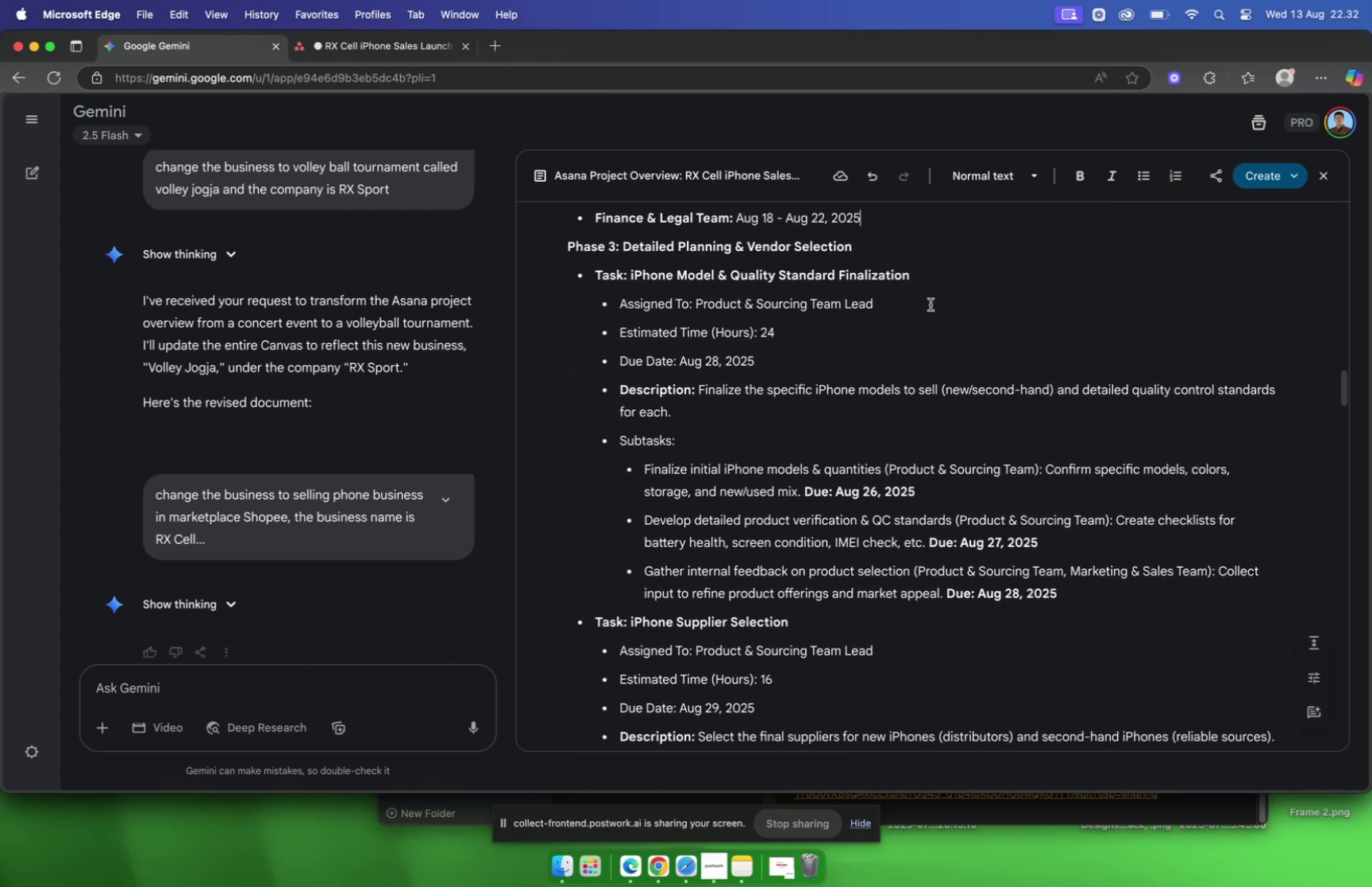 
scroll: coordinate [931, 304], scroll_direction: up, amount: 2.0
 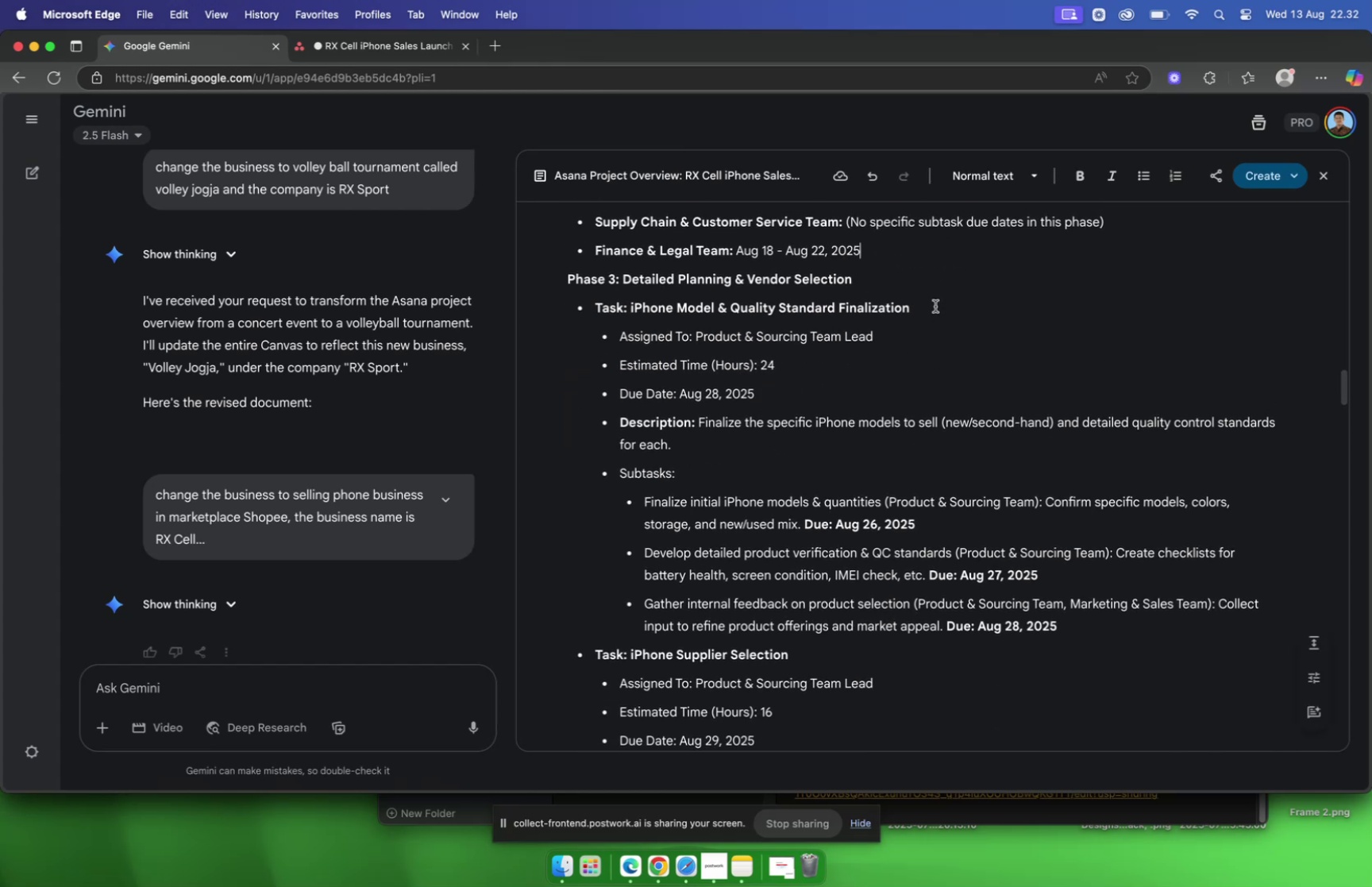 
left_click_drag(start_coordinate=[935, 306], to_coordinate=[630, 314])
 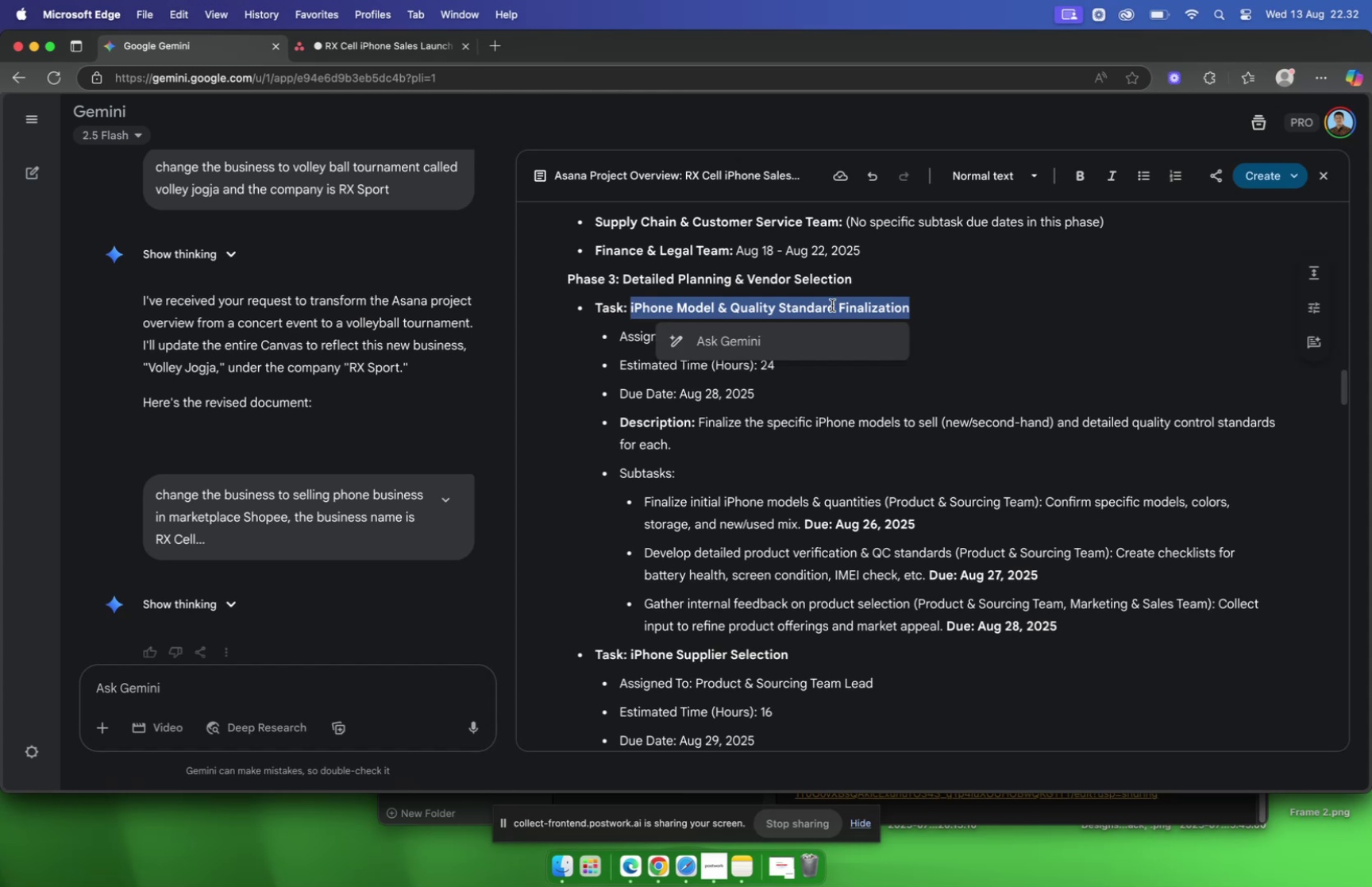 
key(Meta+C)
 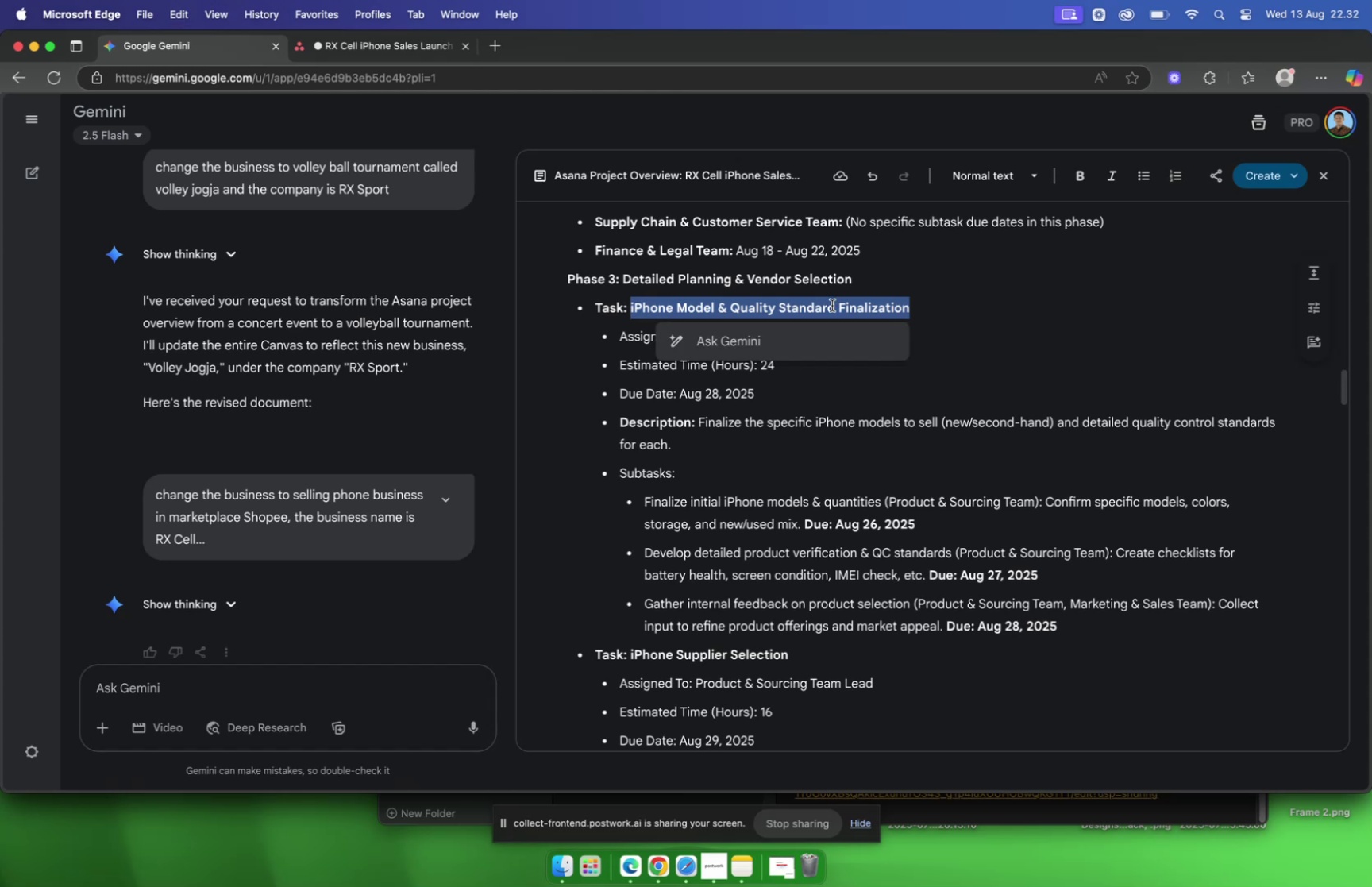 
key(Meta+CommandLeft)
 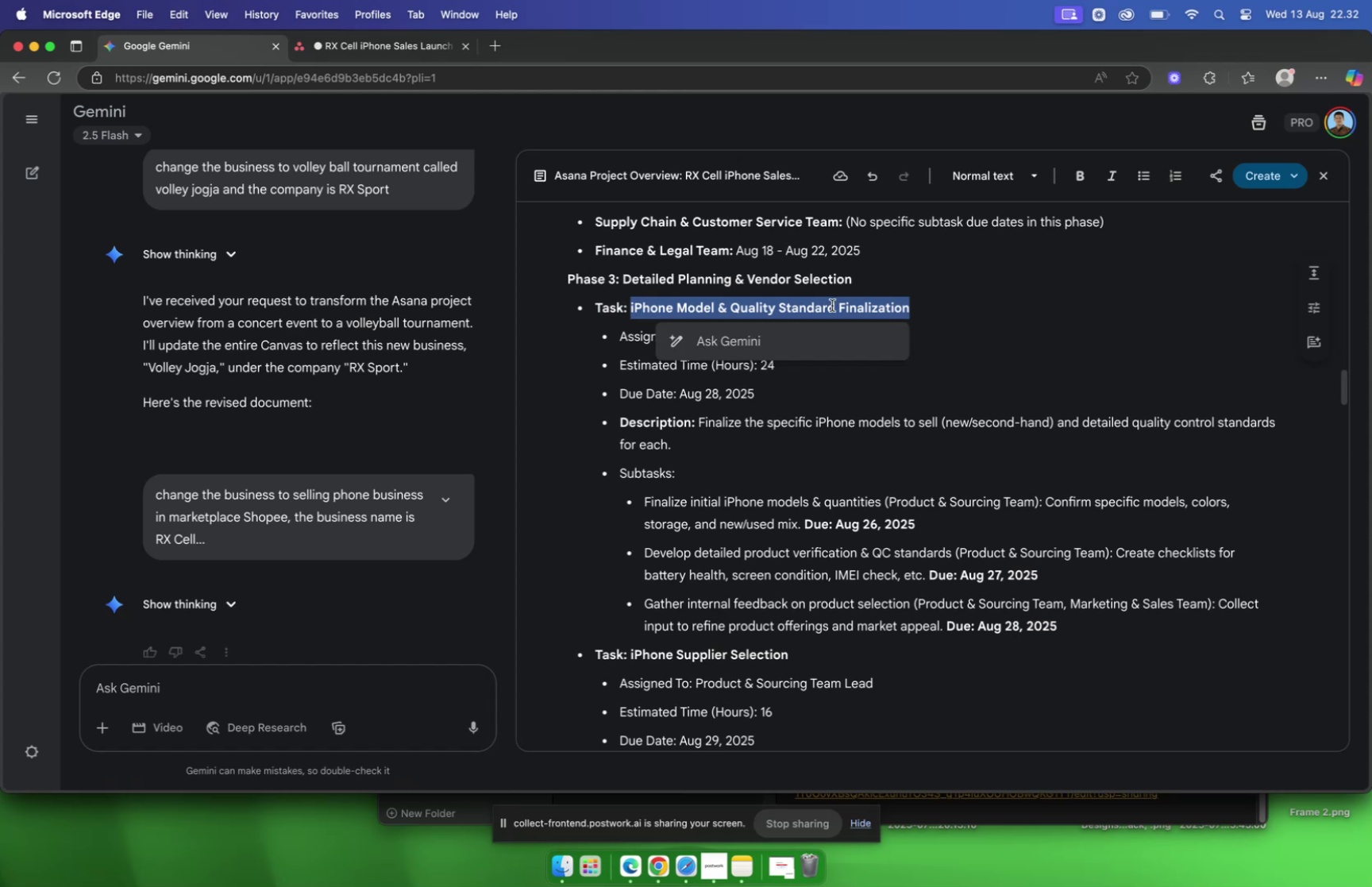 
key(Meta+C)
 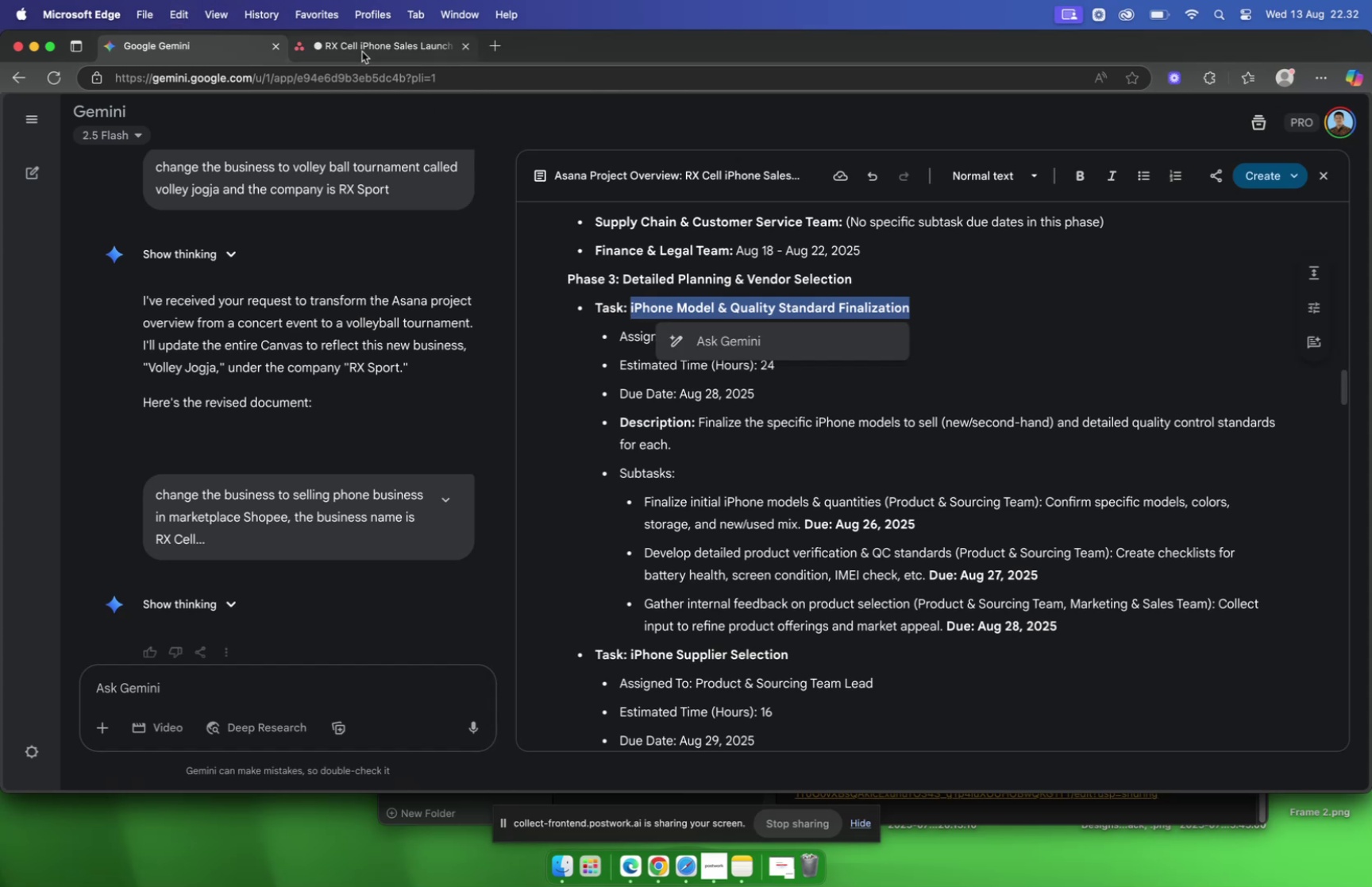 
left_click([362, 52])
 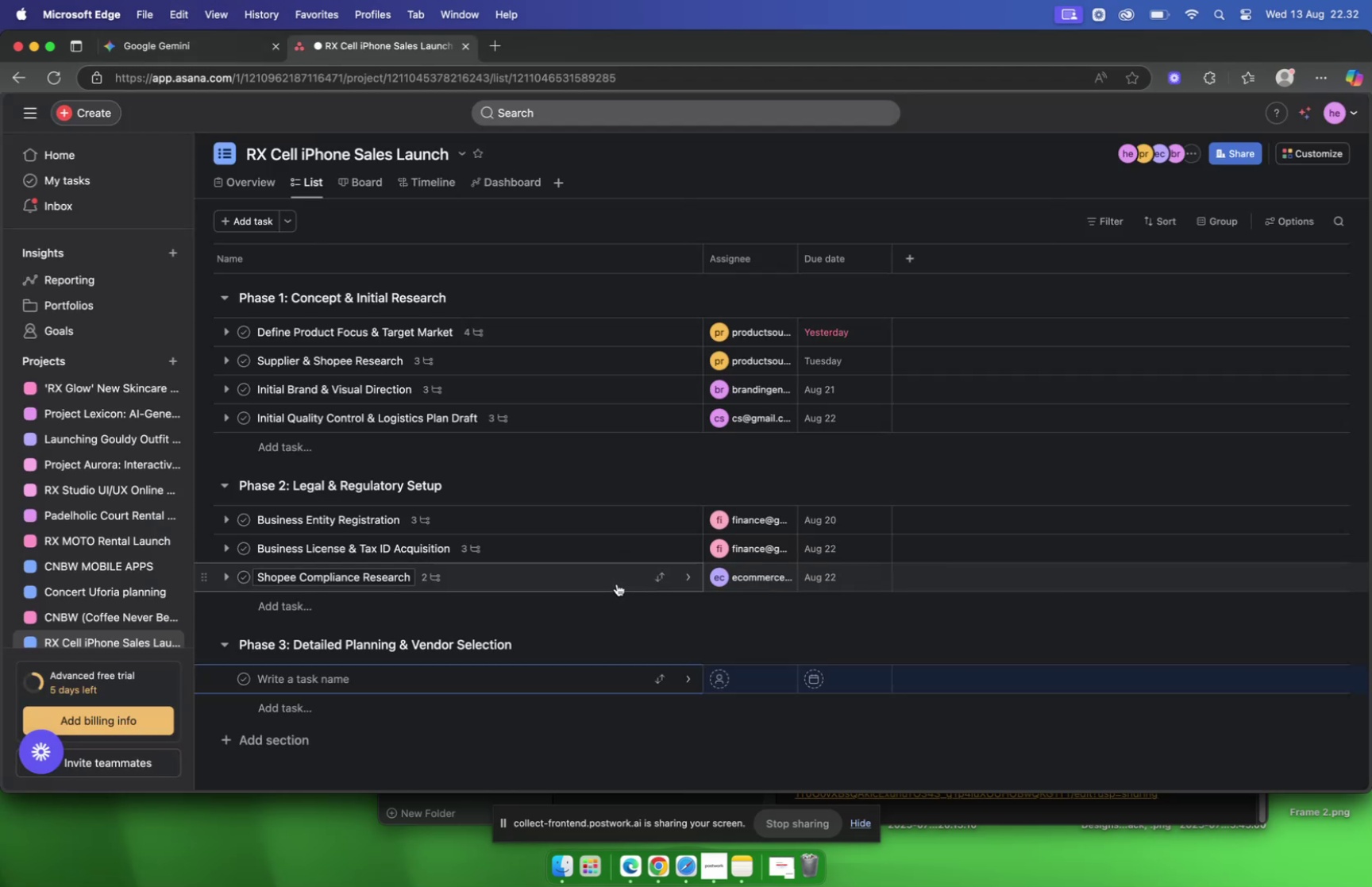 
key(Meta+V)
 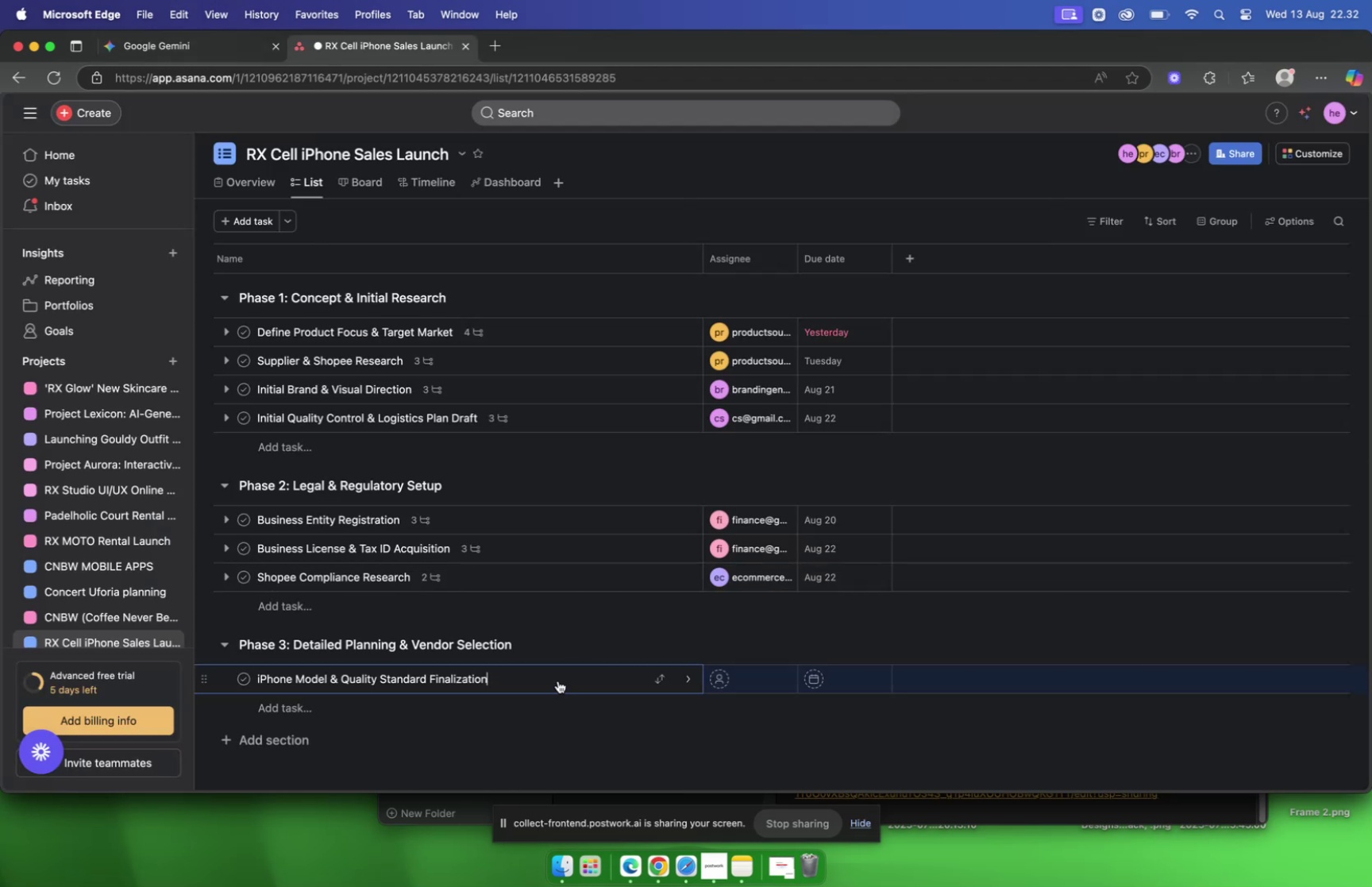 
left_click([558, 680])
 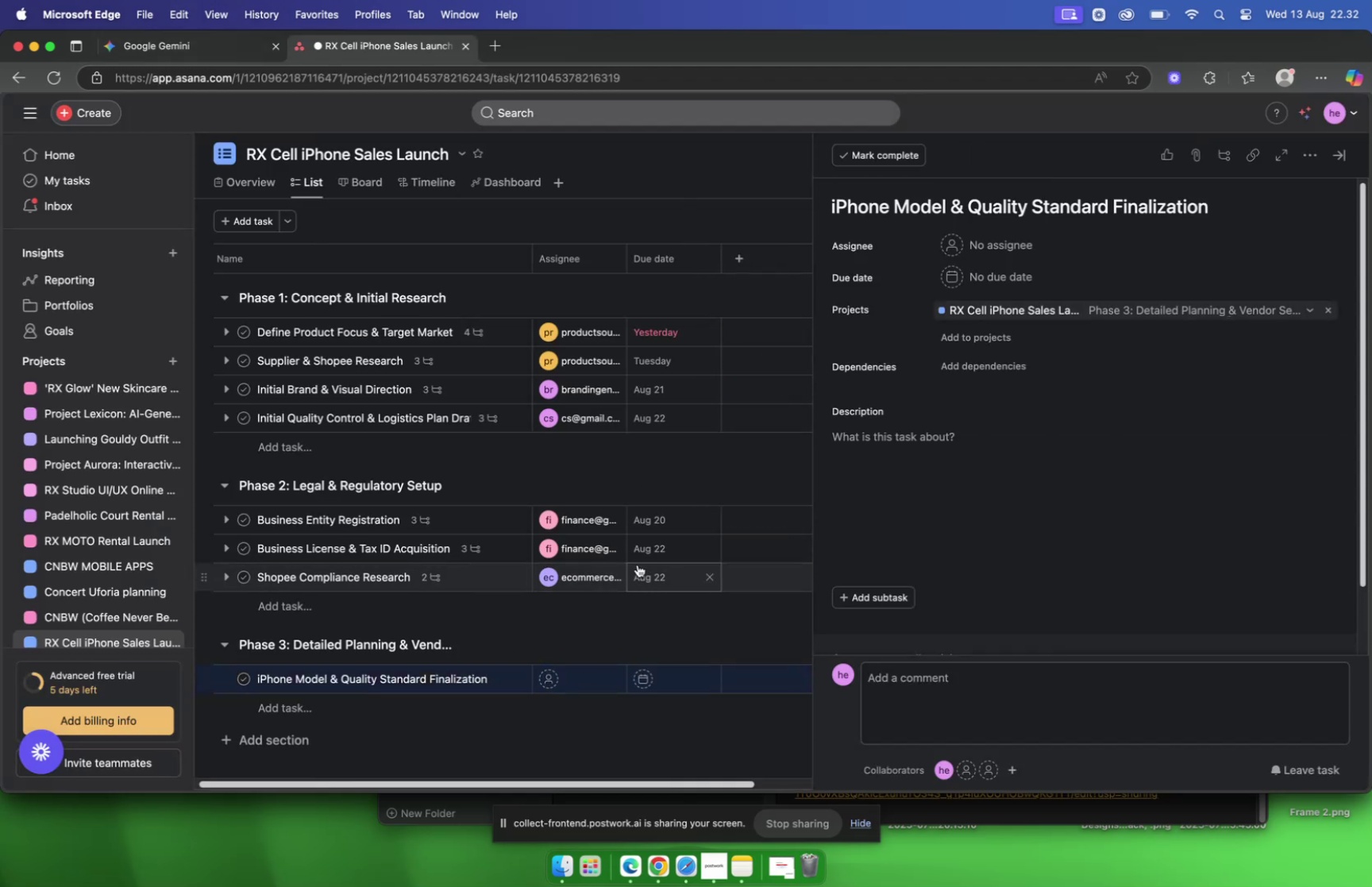 
scroll: coordinate [632, 527], scroll_direction: up, amount: 4.0
 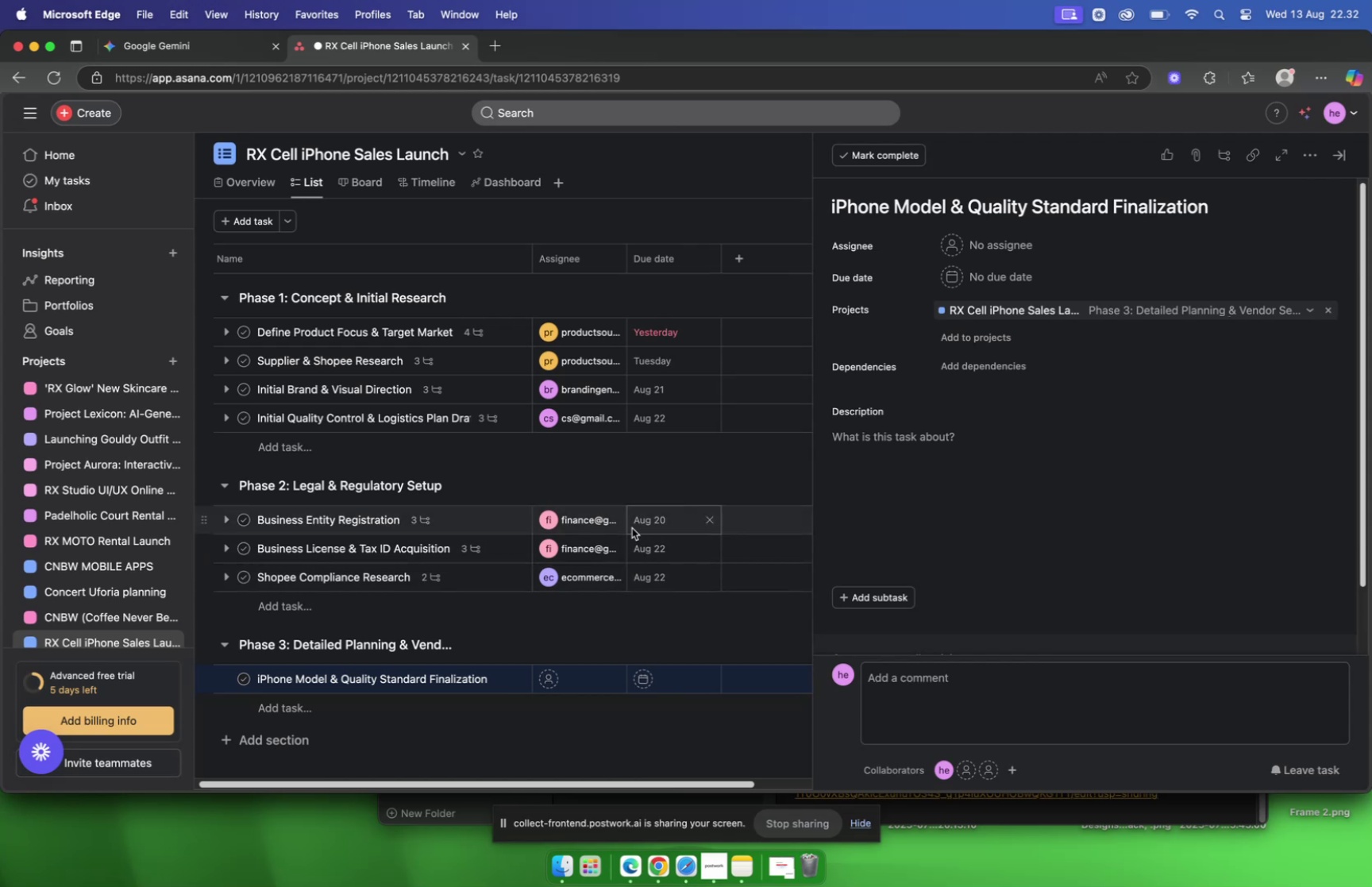 
scroll: coordinate [637, 523], scroll_direction: down, amount: 1.0
 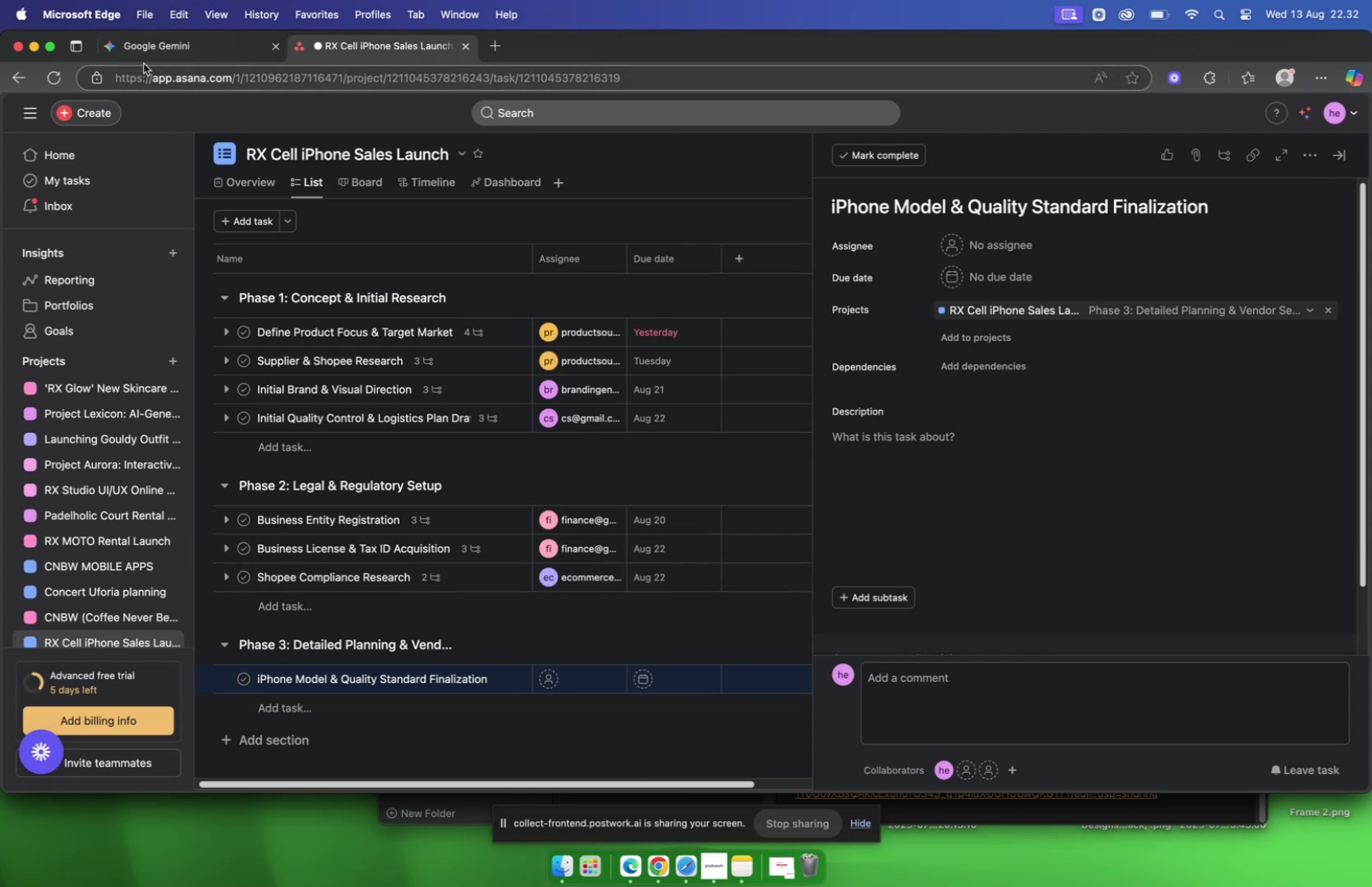 
left_click([146, 54])
 